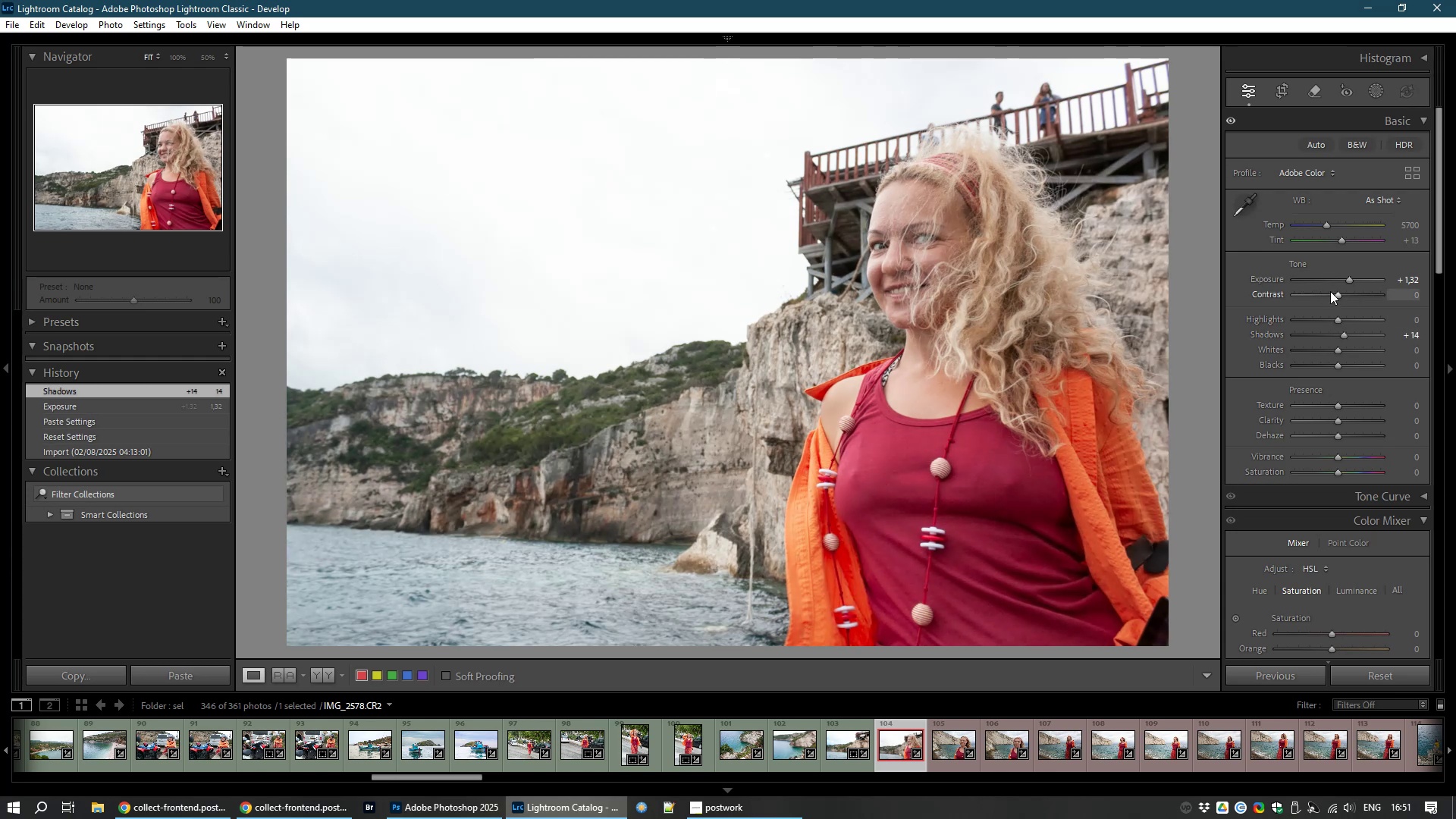 
left_click_drag(start_coordinate=[1340, 293], to_coordinate=[1348, 295])
 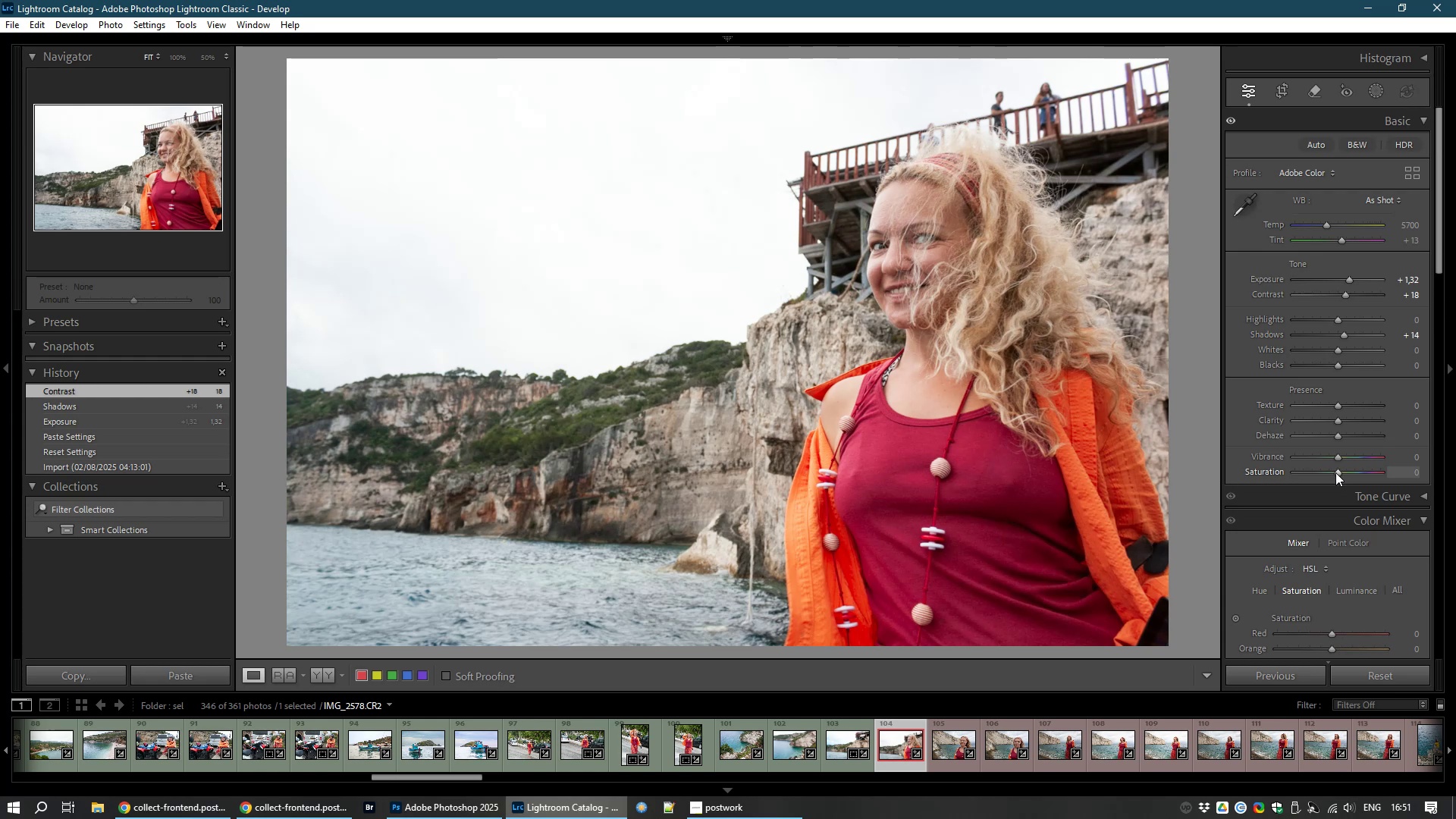 
left_click_drag(start_coordinate=[1338, 462], to_coordinate=[1344, 461])
 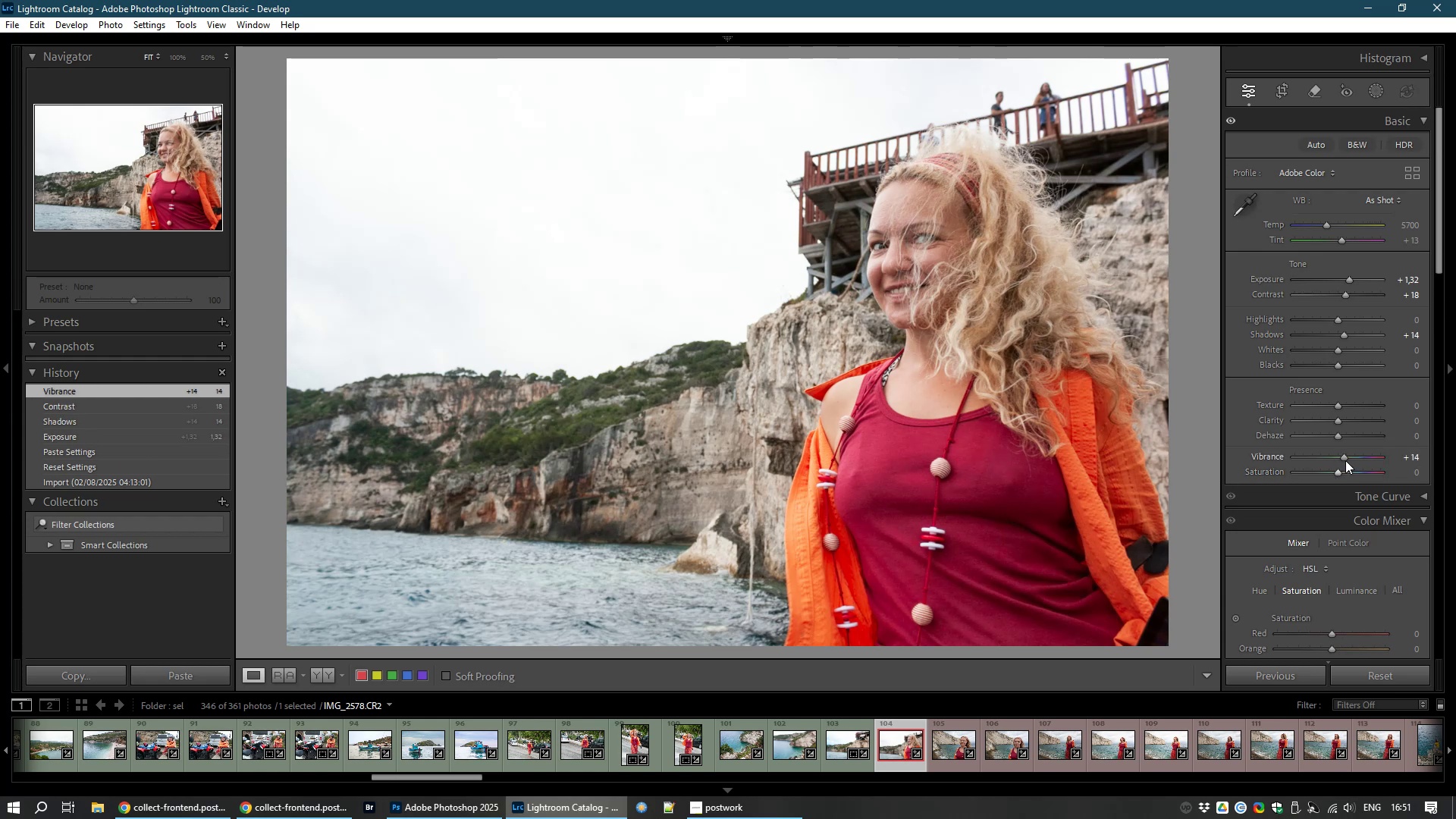 
left_click_drag(start_coordinate=[1342, 458], to_coordinate=[1337, 458])
 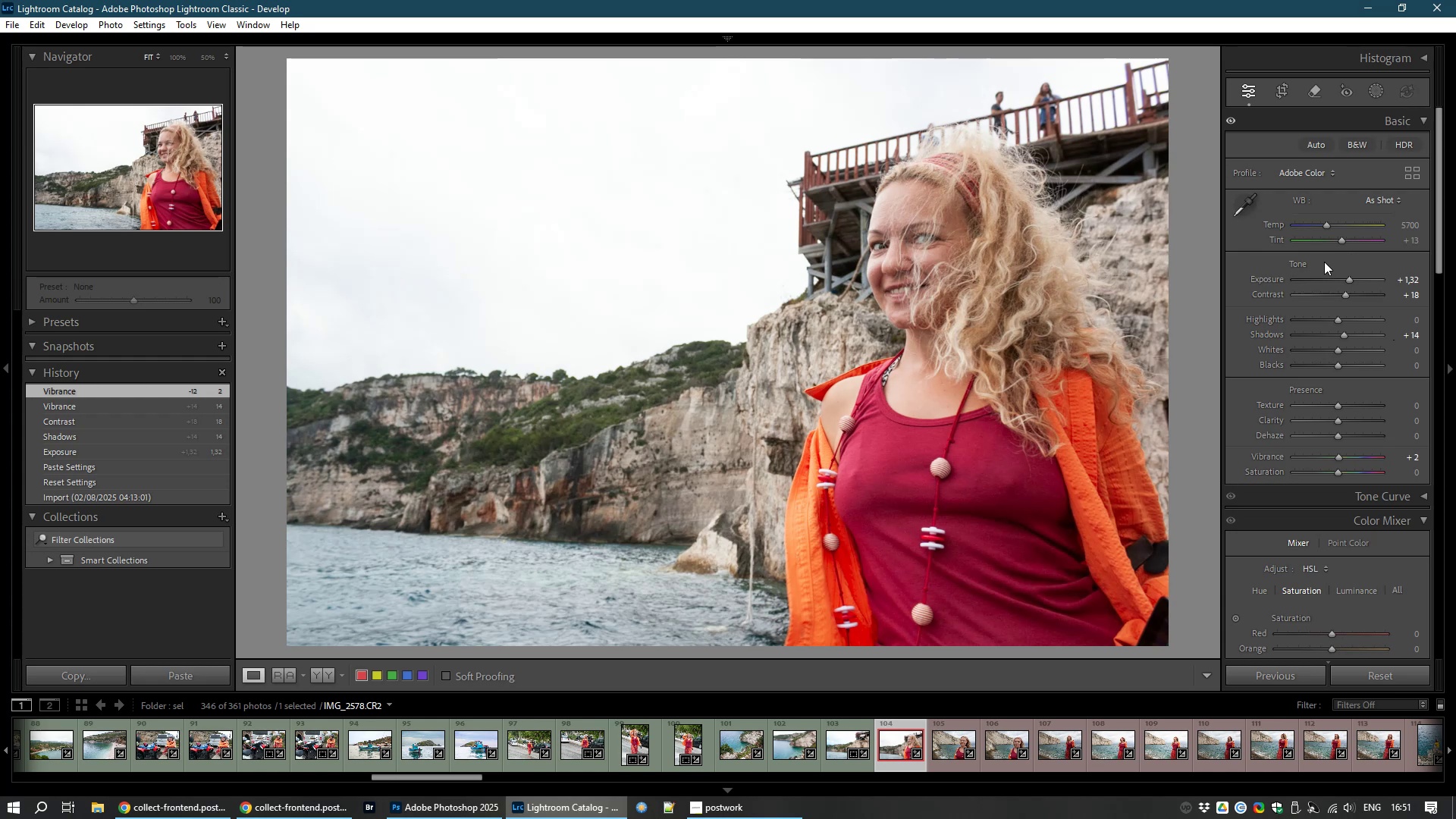 
wait(8.24)
 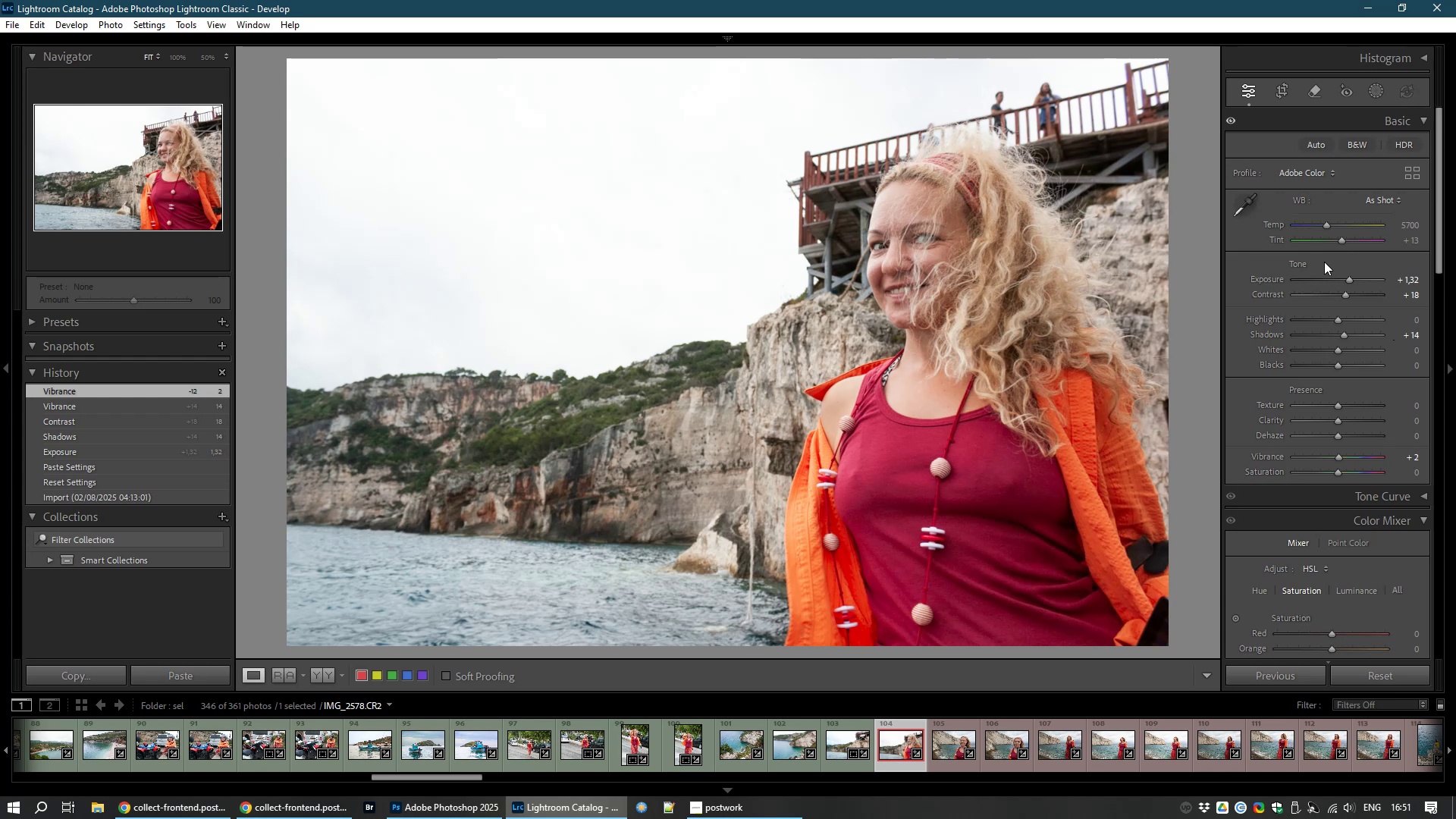 
key(8)
 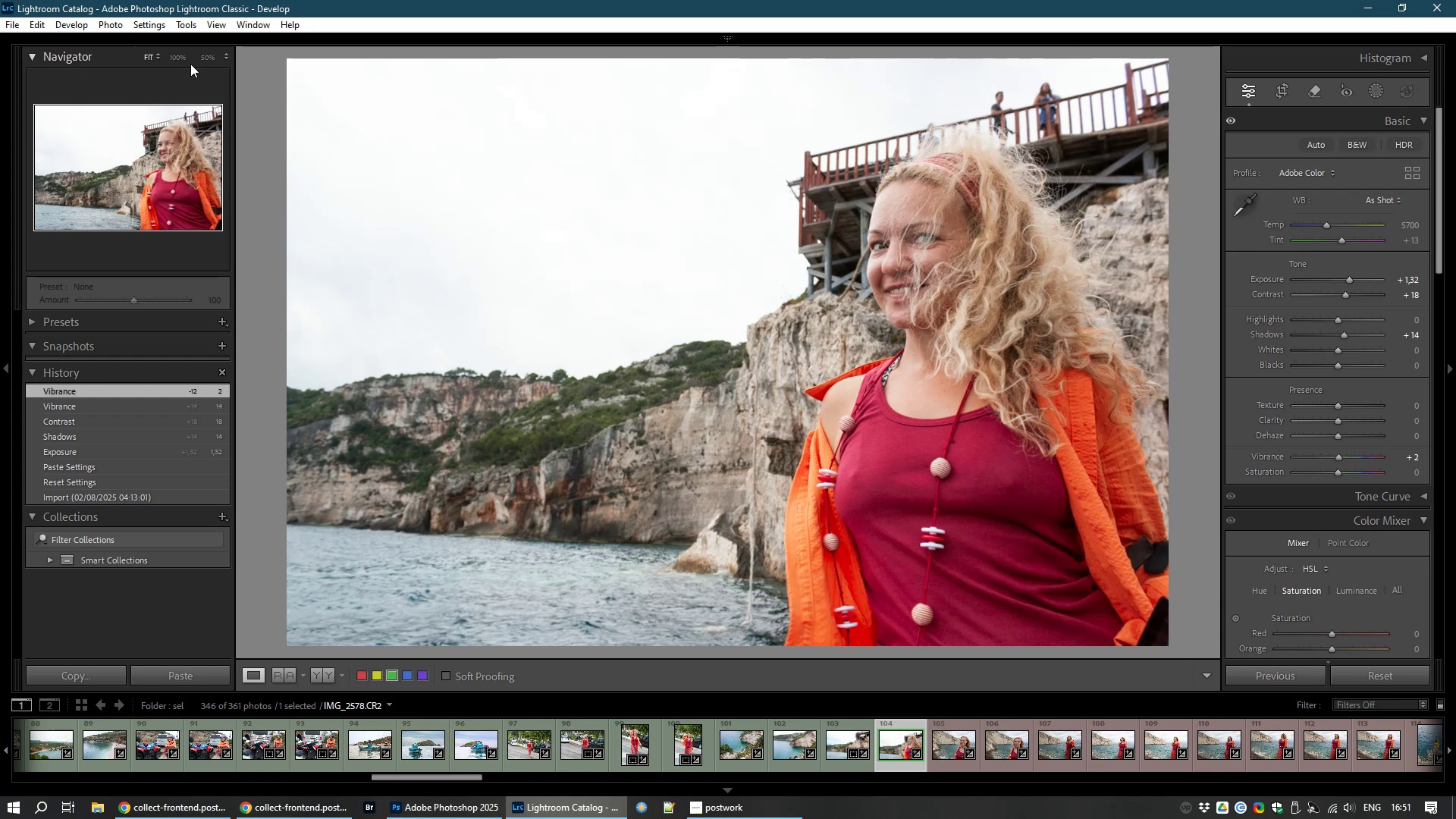 
left_click([185, 55])
 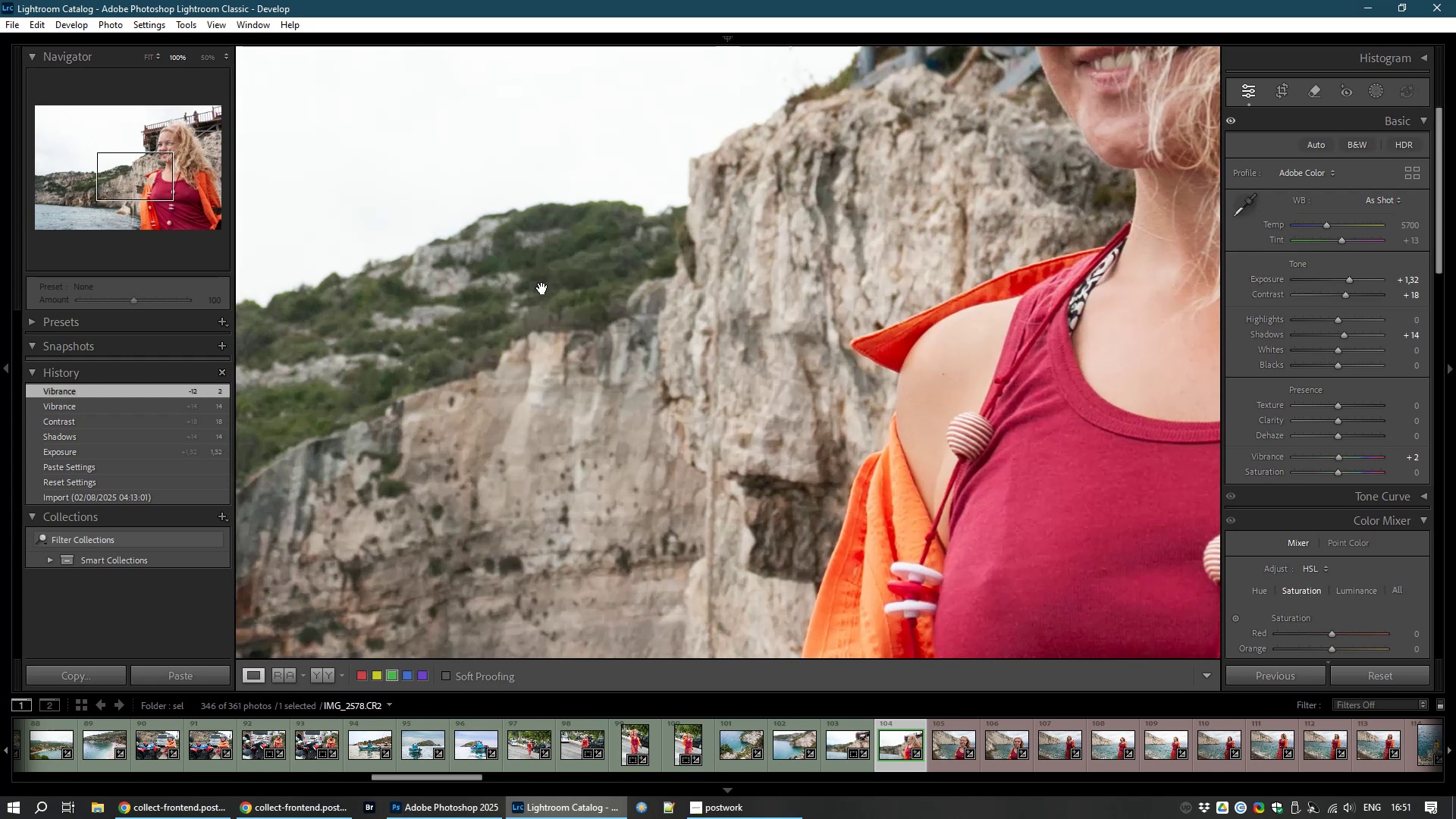 
left_click_drag(start_coordinate=[759, 391], to_coordinate=[139, 183])
 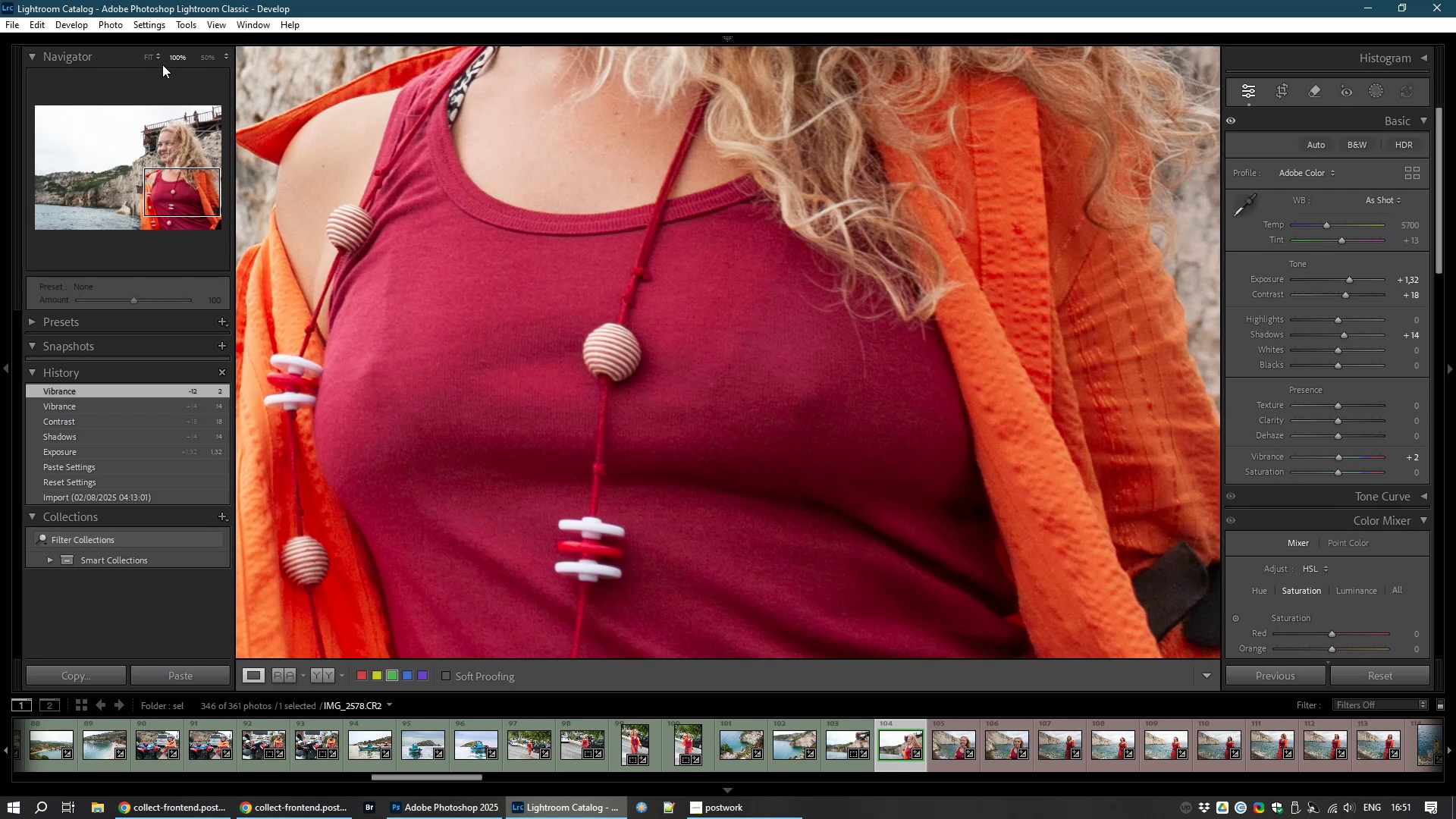 
left_click([151, 58])
 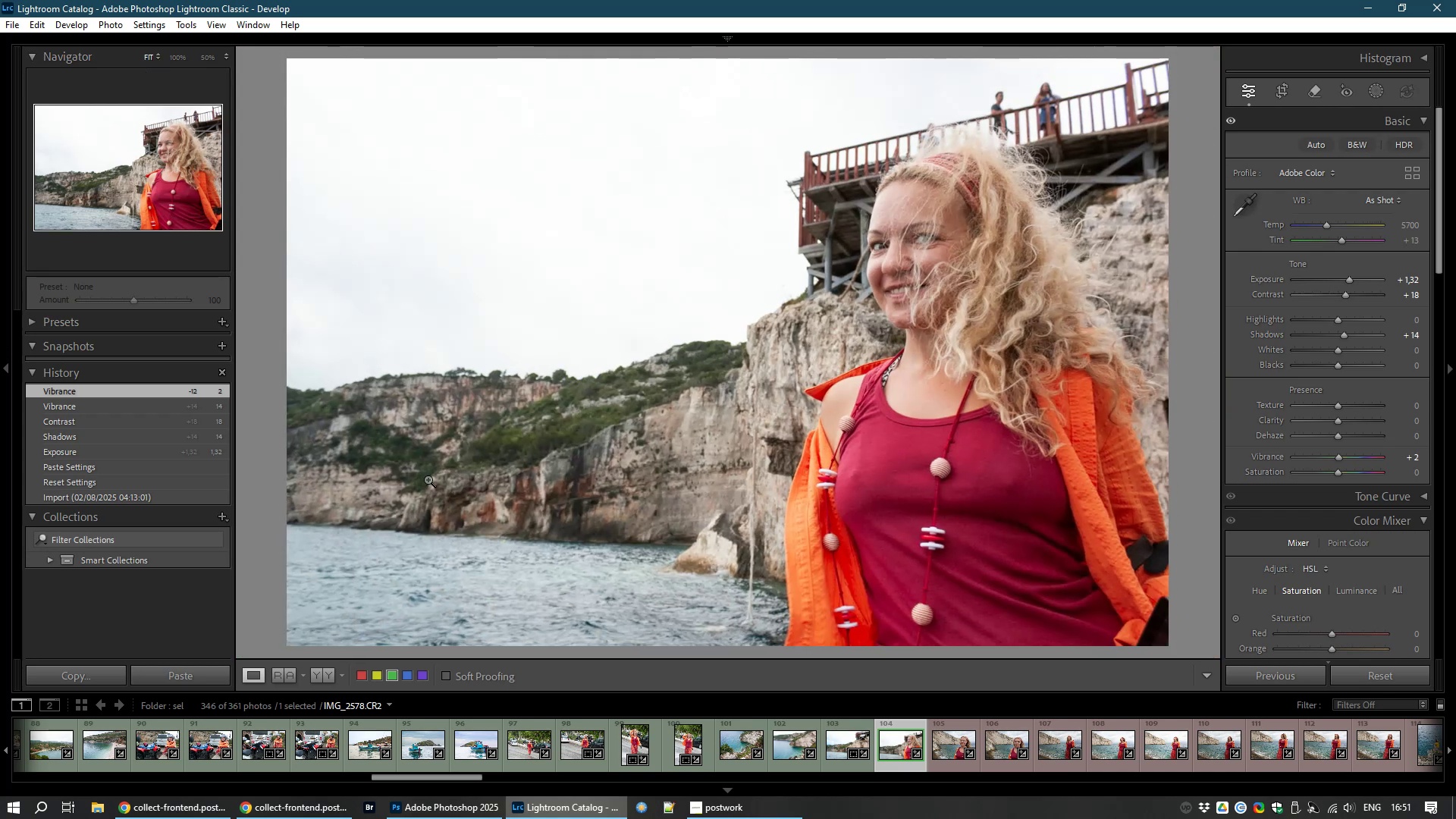 
wait(5.75)
 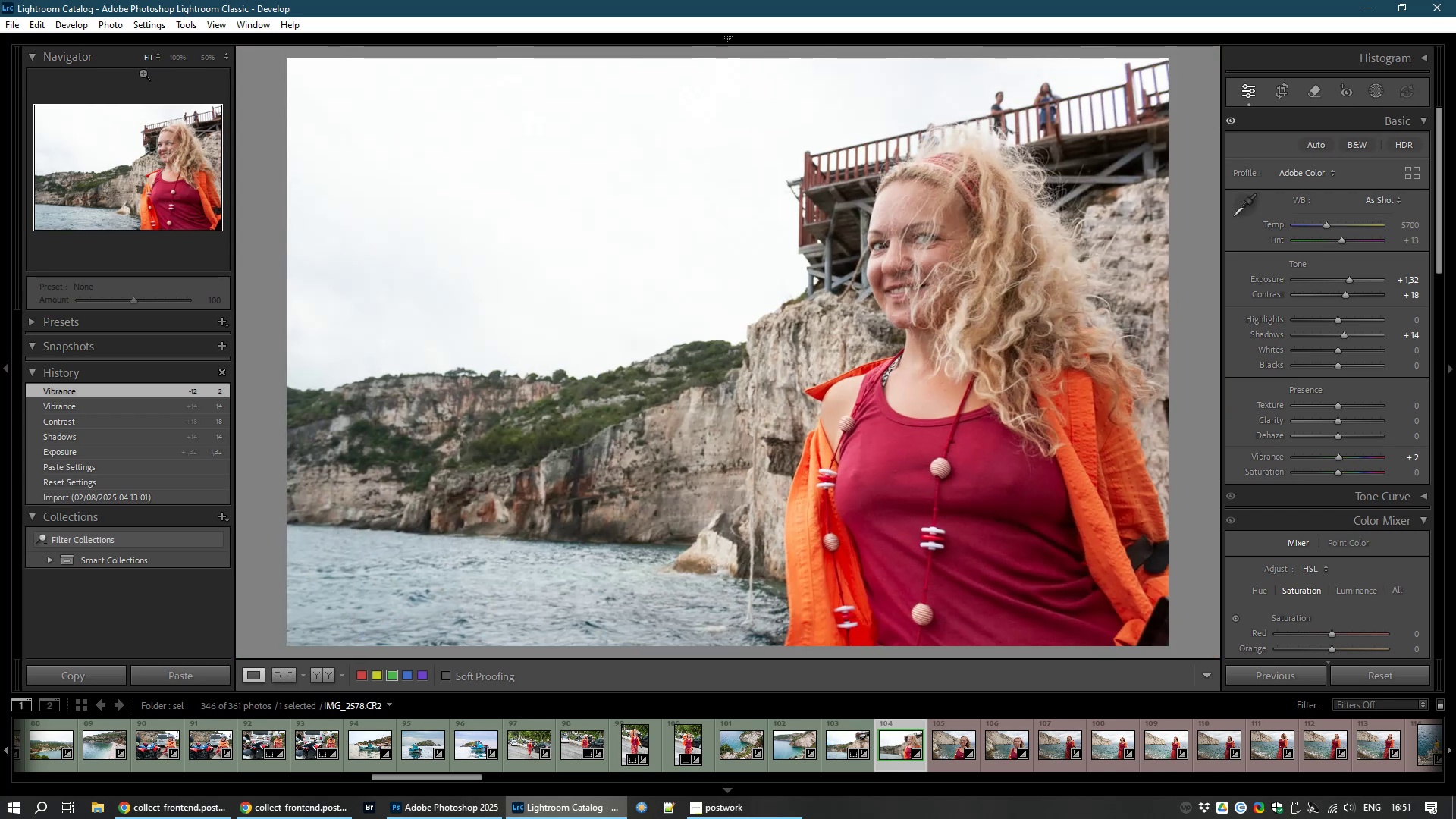 
hold_key(key=ShiftLeft, duration=1.52)
left_click([1012, 742])
 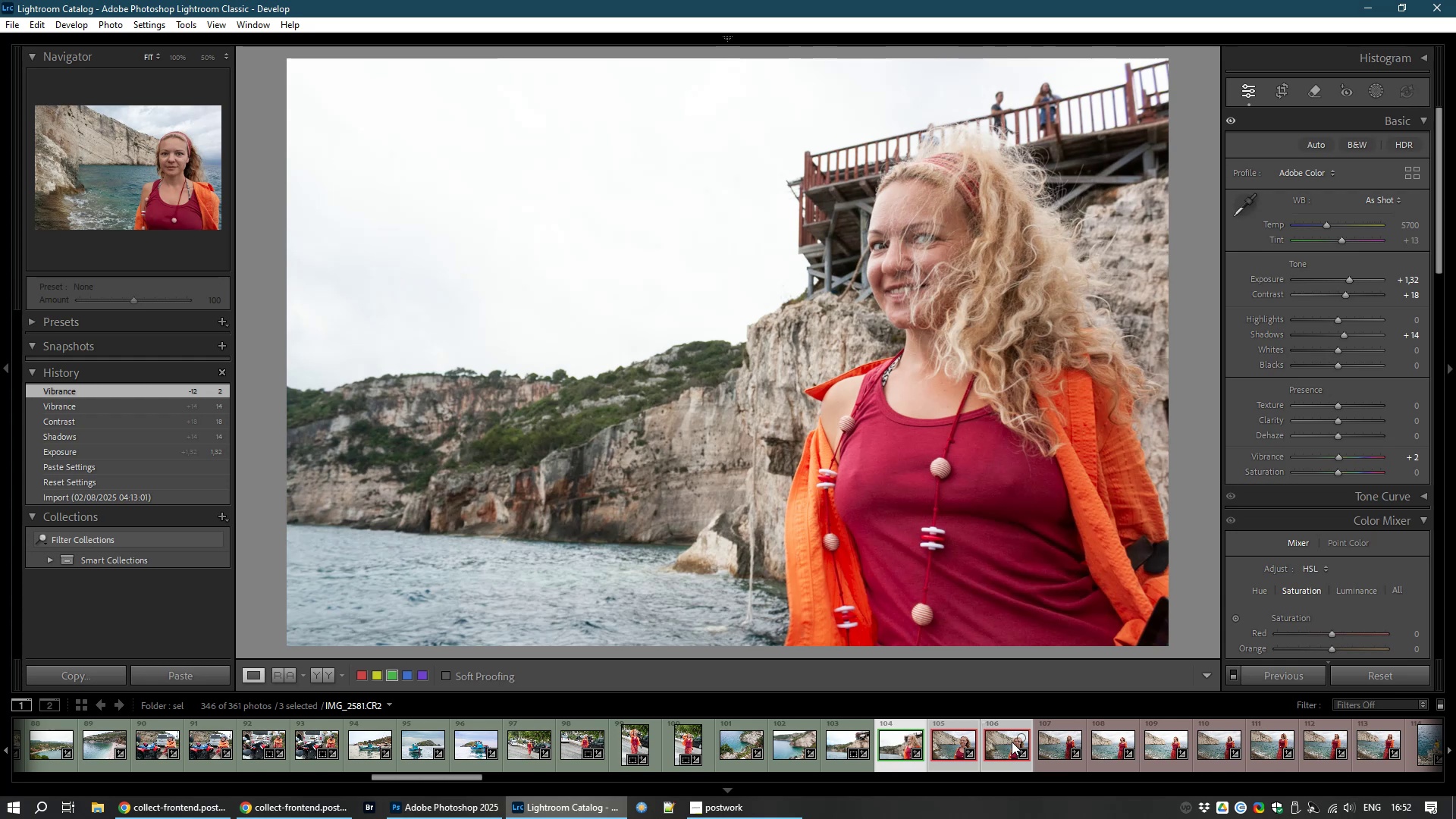 
hold_key(key=ShiftLeft, duration=0.91)
 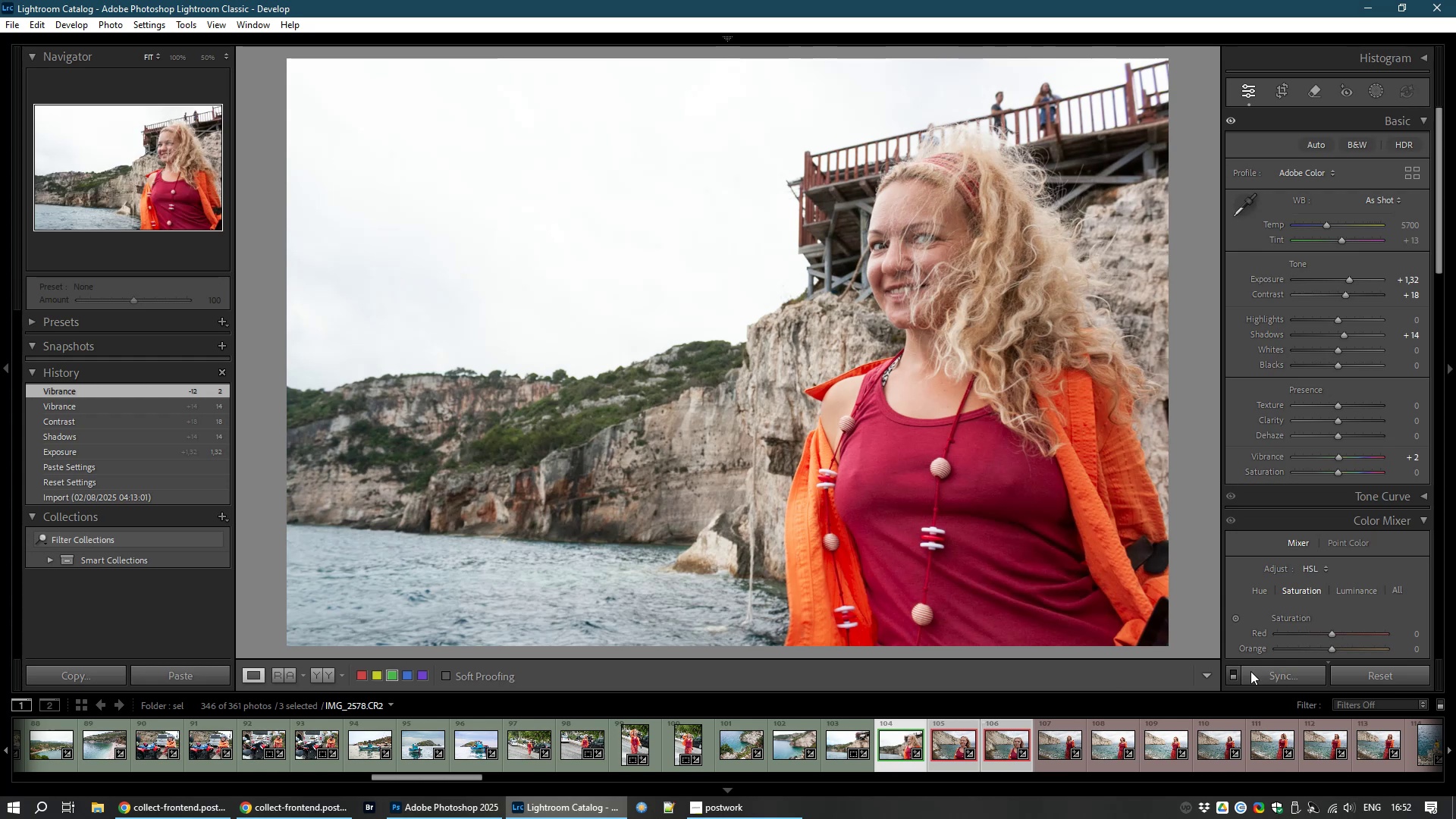 
mouse_move([1260, 664])
 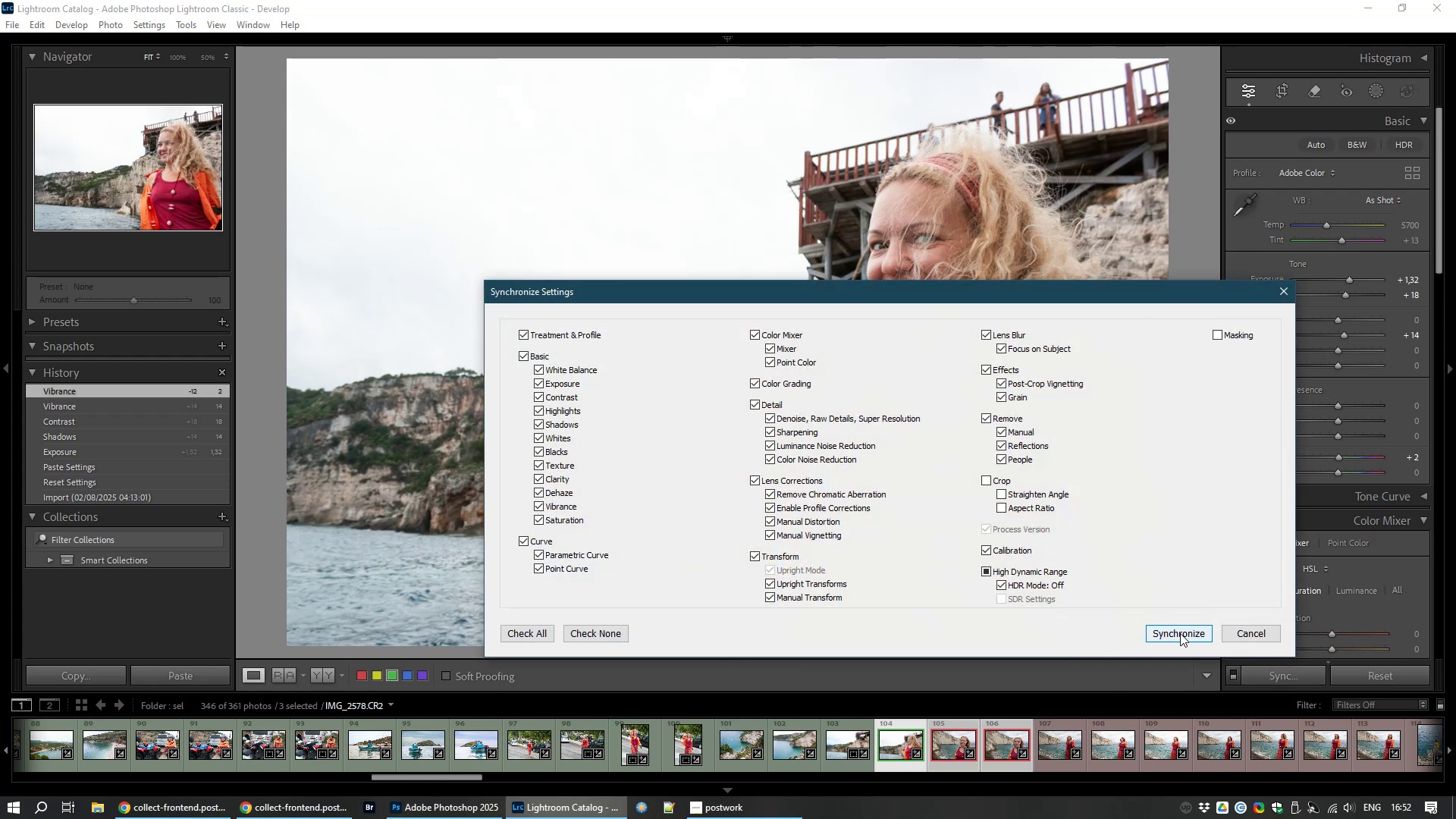 
left_click([1180, 633])
 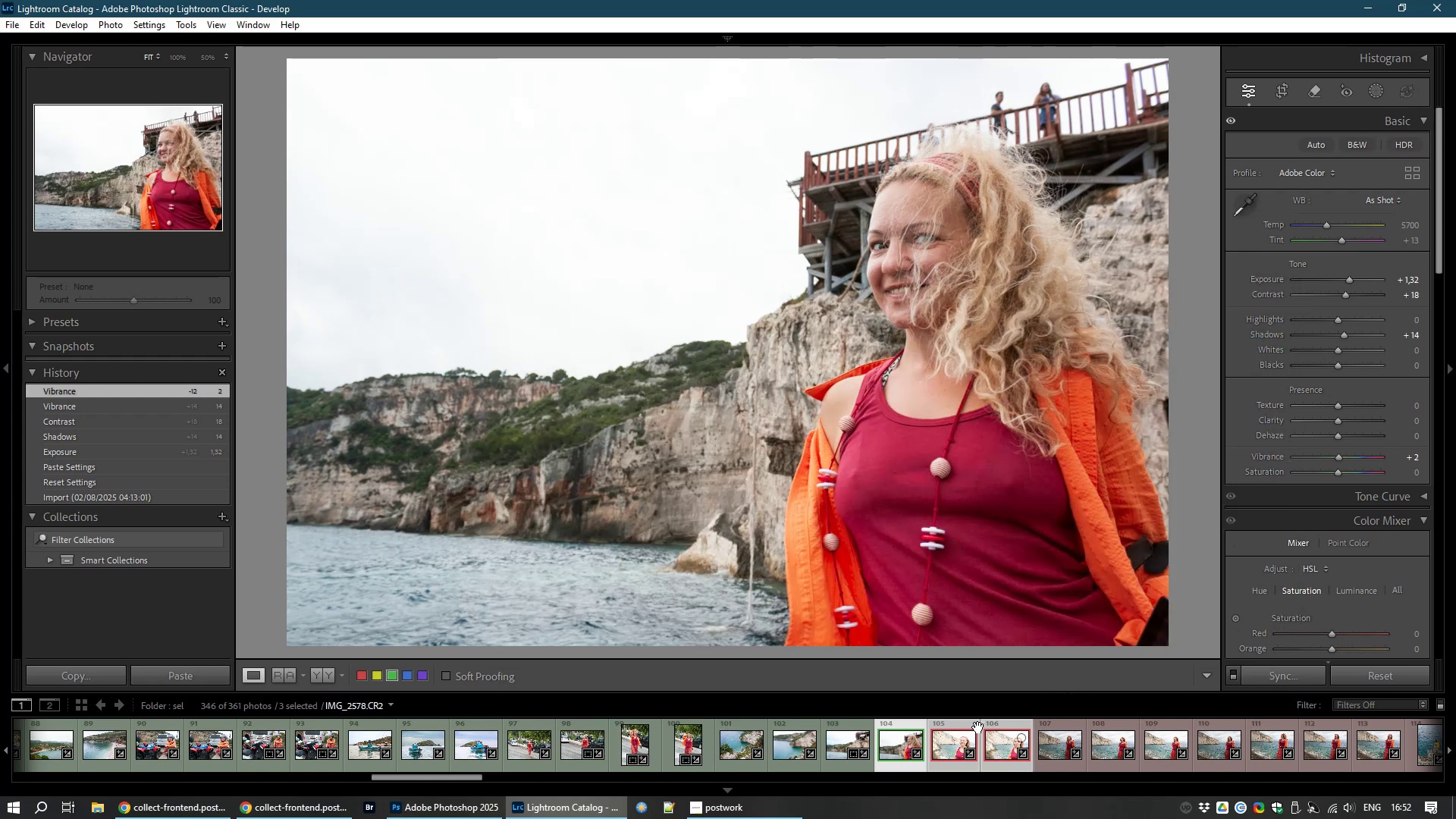 
left_click([947, 741])
 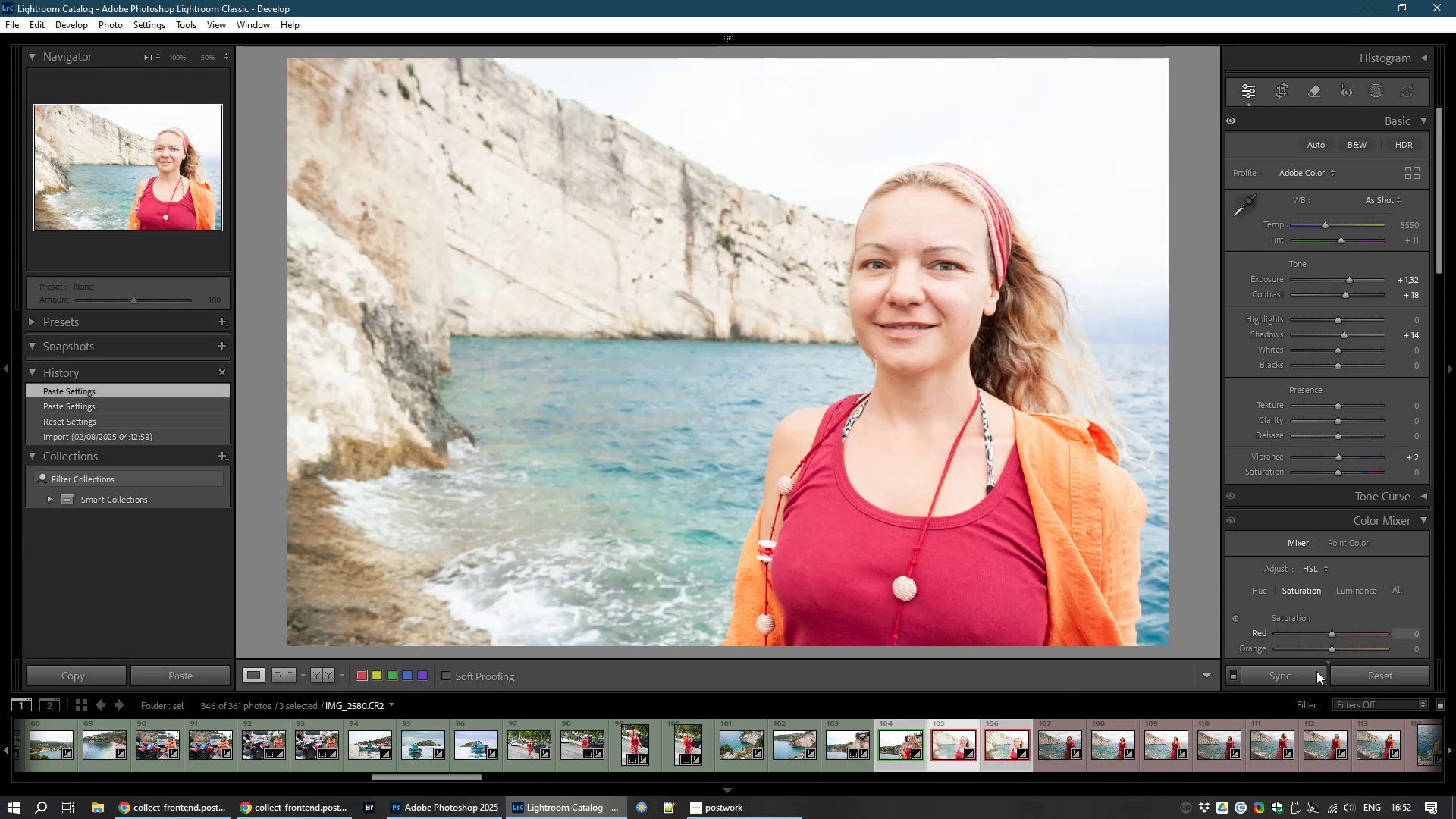 
wait(9.17)
 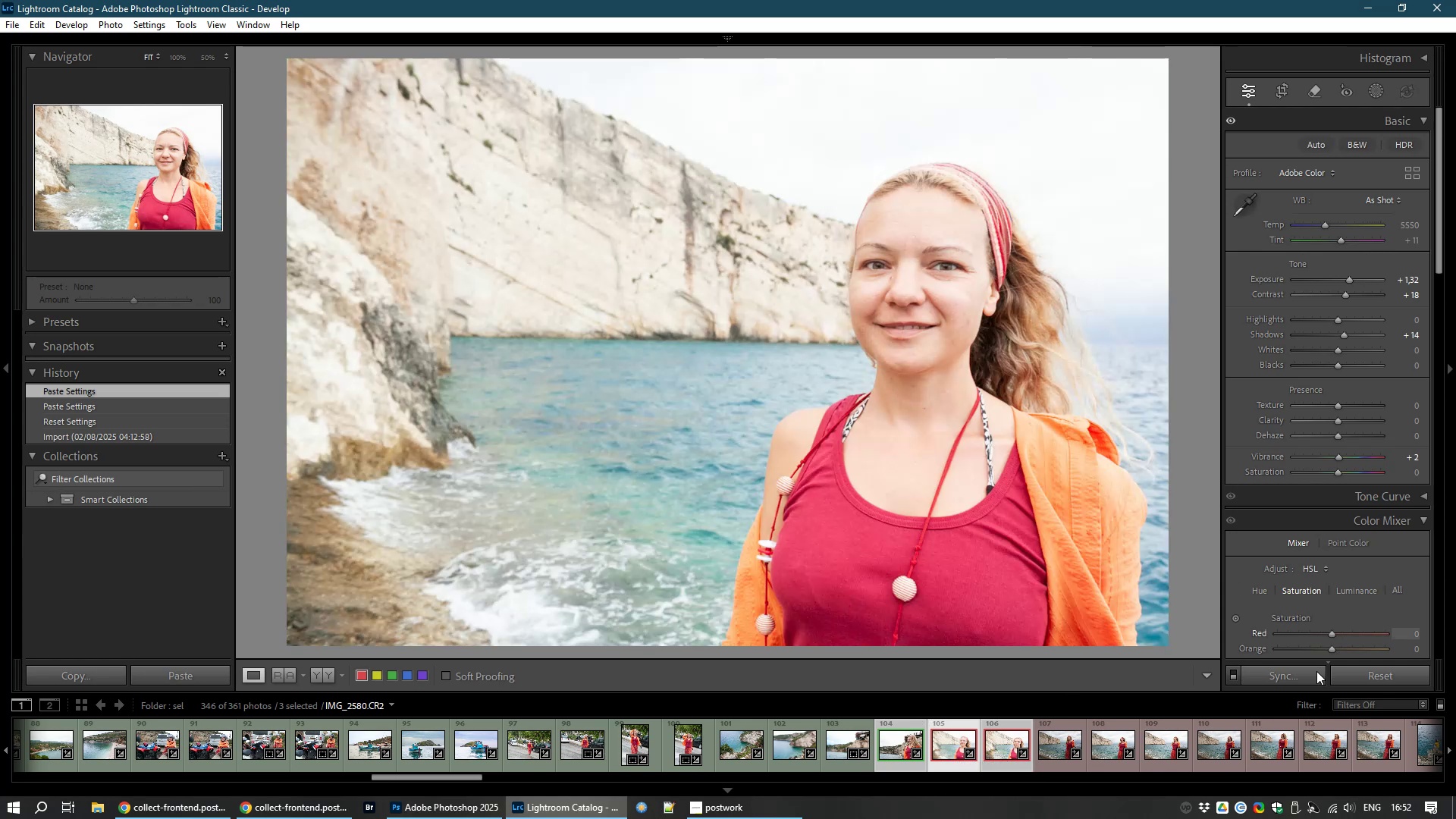 
left_click_drag(start_coordinate=[1341, 334], to_coordinate=[1359, 340])
 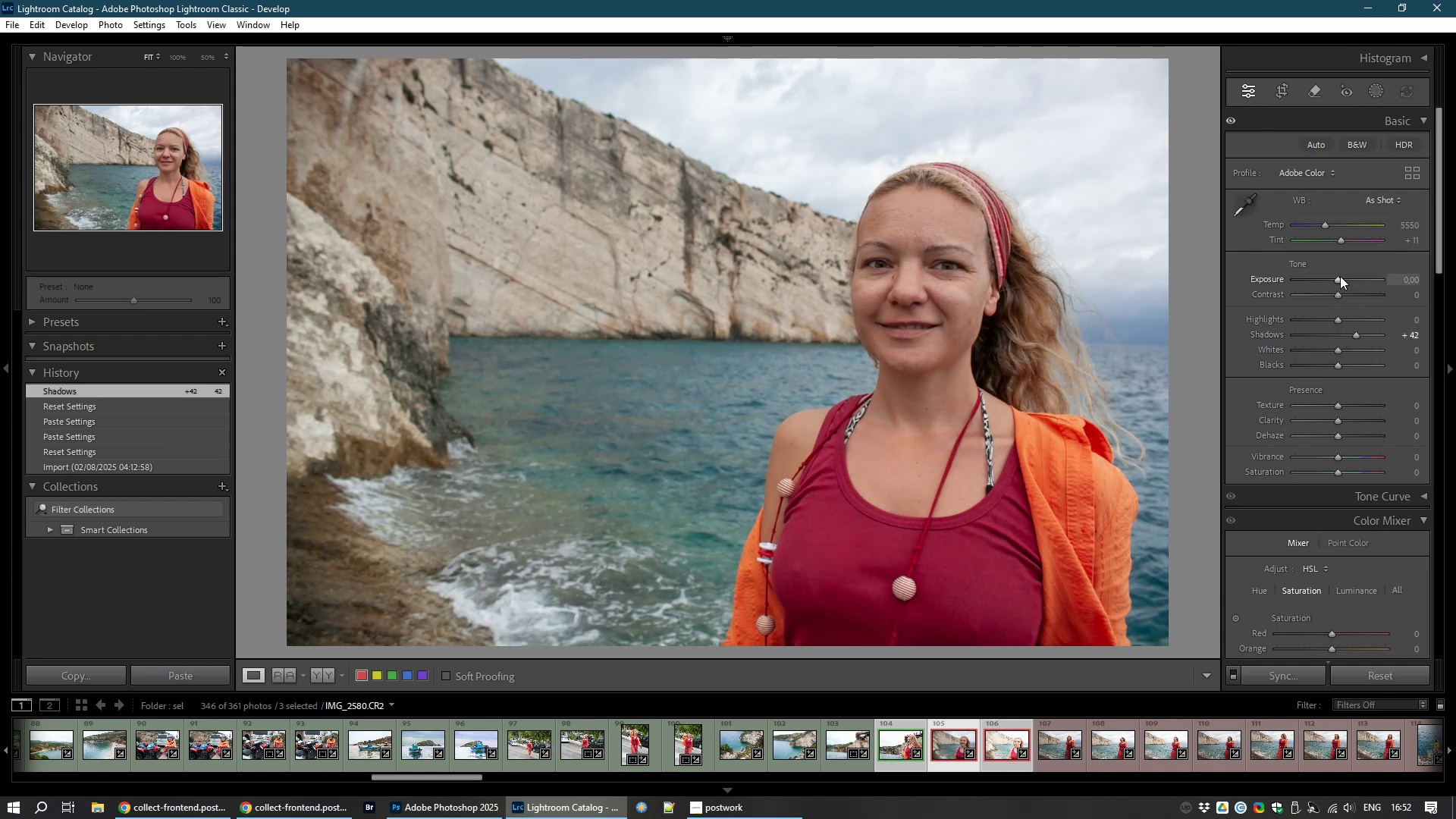 
left_click_drag(start_coordinate=[1338, 283], to_coordinate=[1342, 284])
 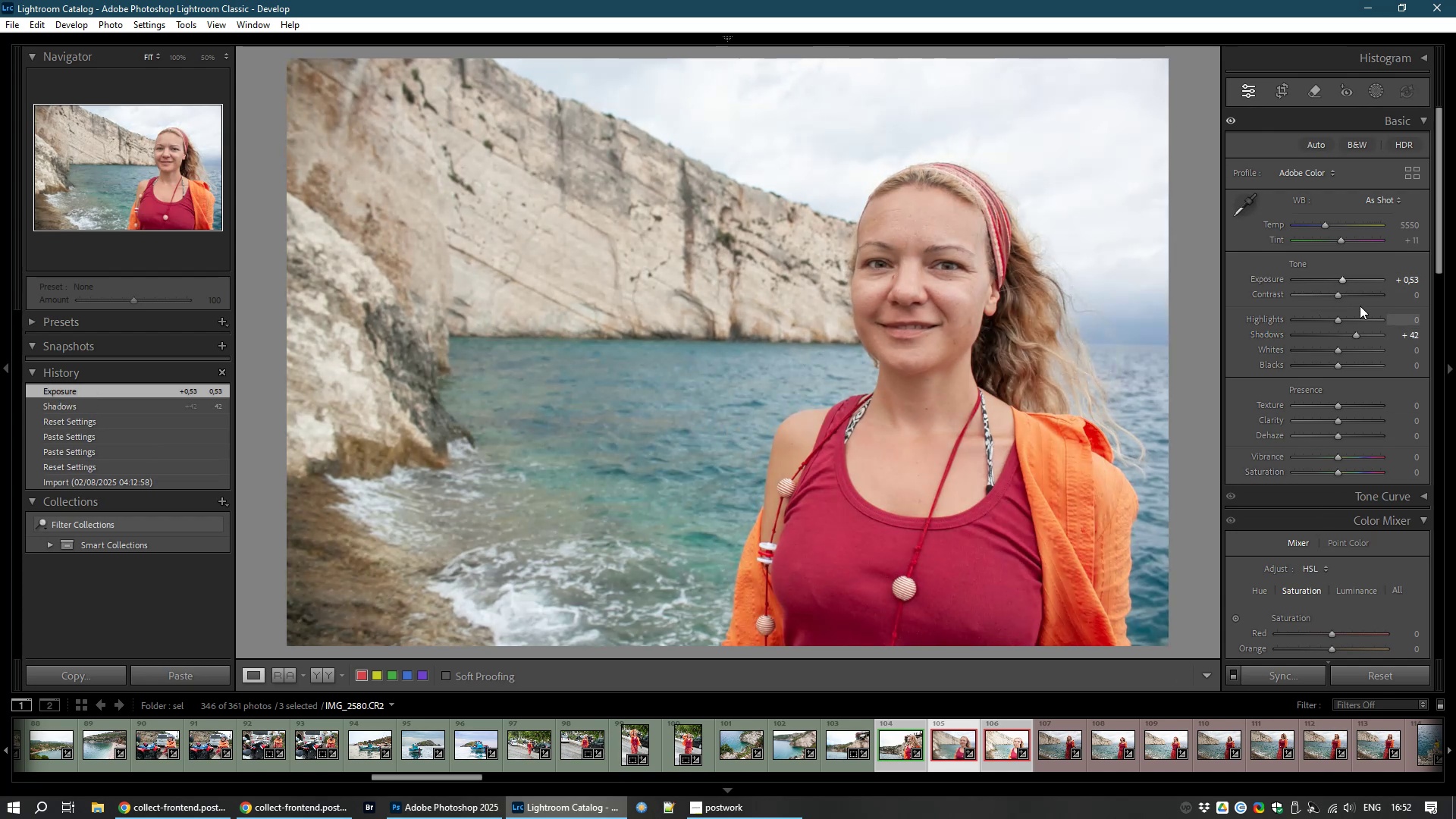 
left_click_drag(start_coordinate=[1339, 297], to_coordinate=[1348, 299])
 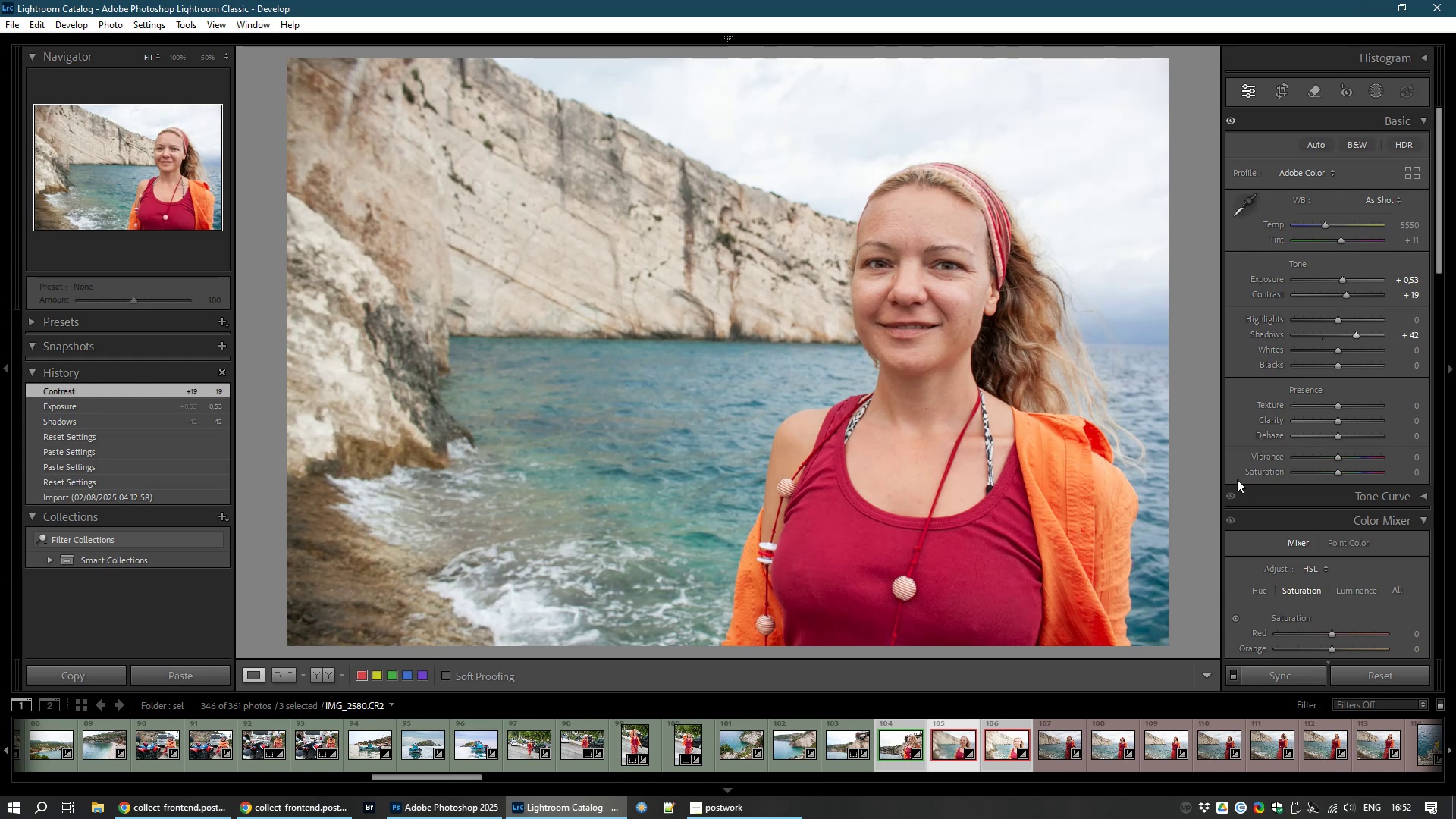 
wait(6.02)
 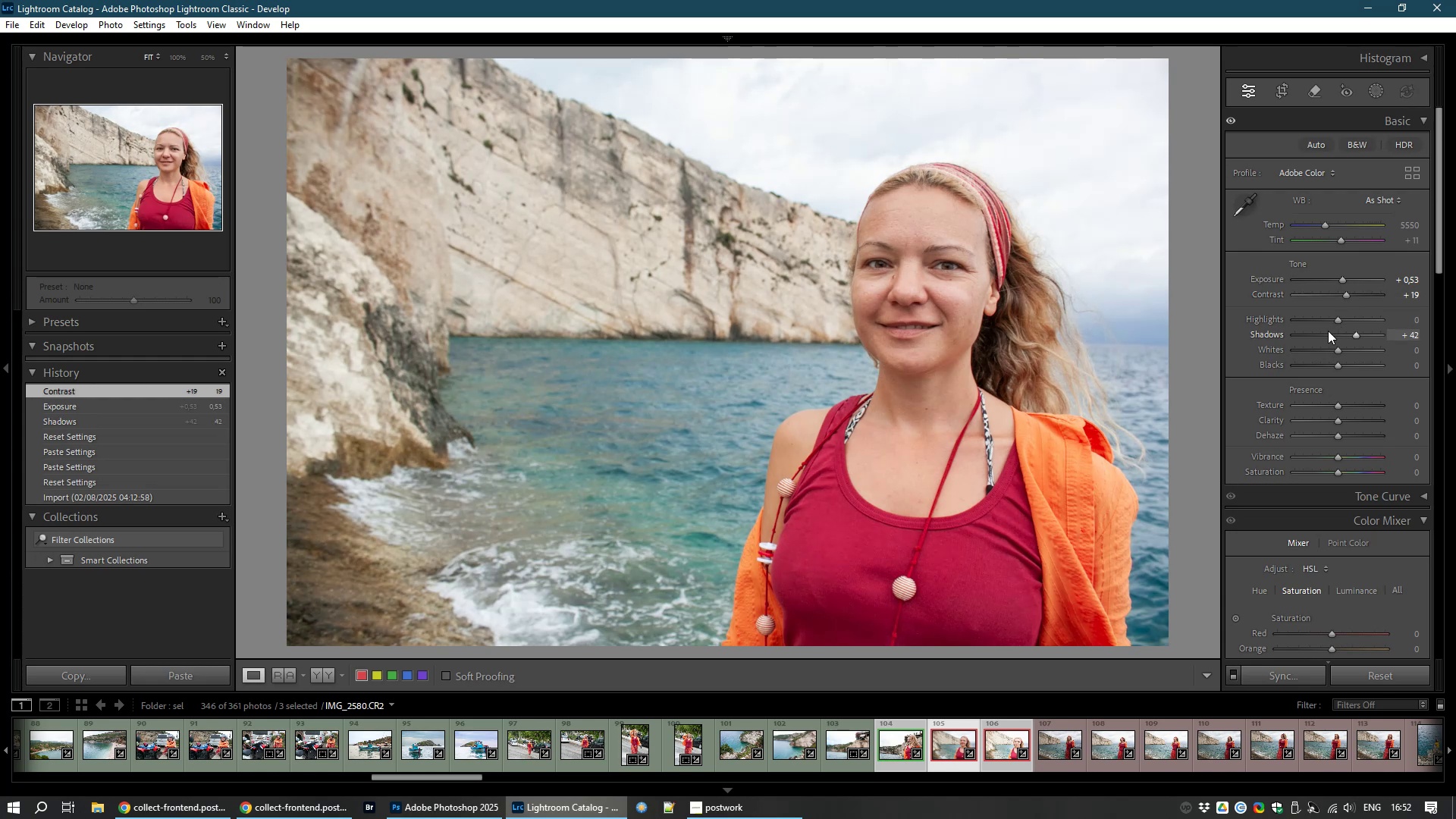 
left_click([940, 761])
 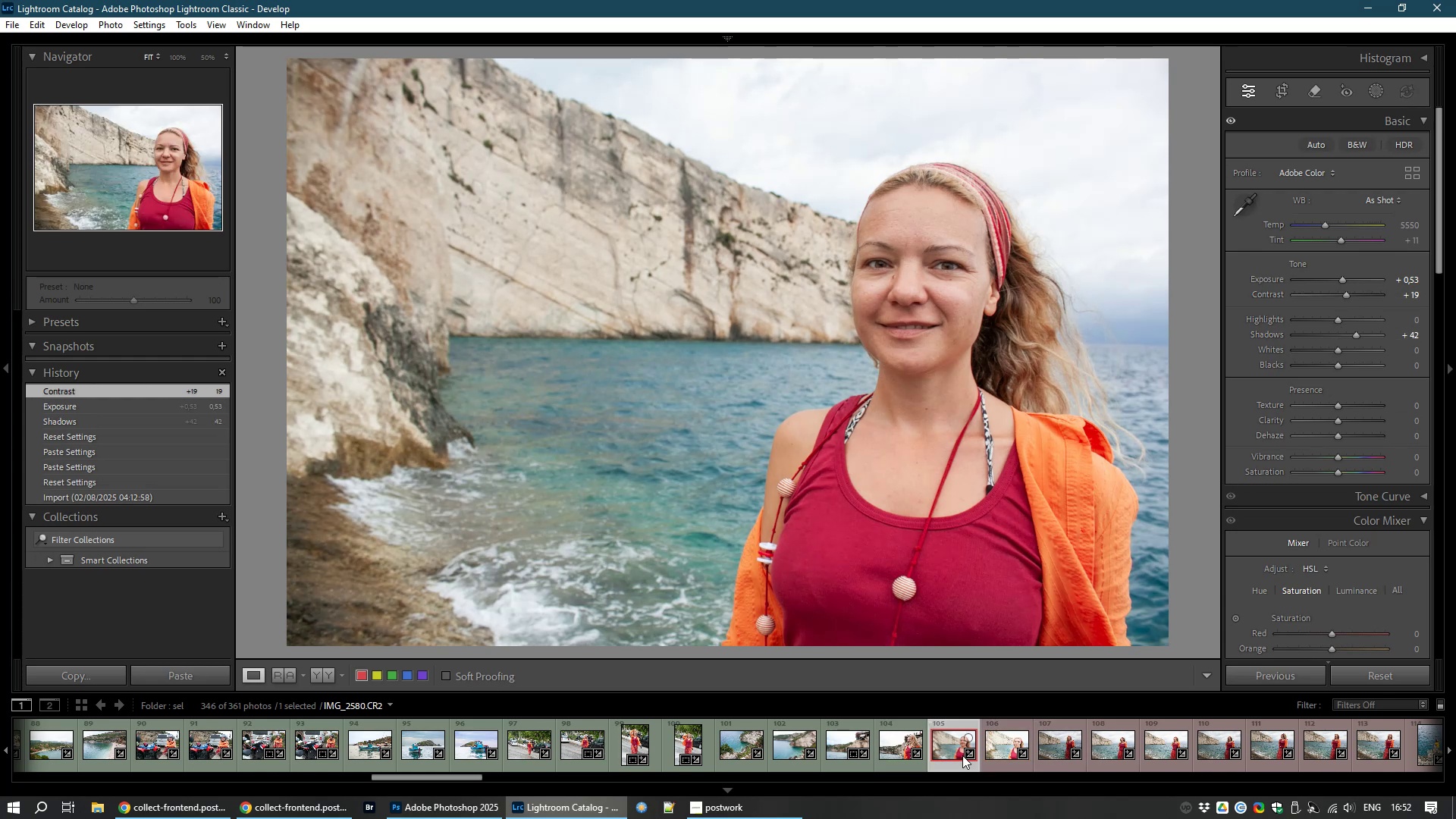 
hold_key(key=ControlLeft, duration=1.24)
left_click([1010, 742])
 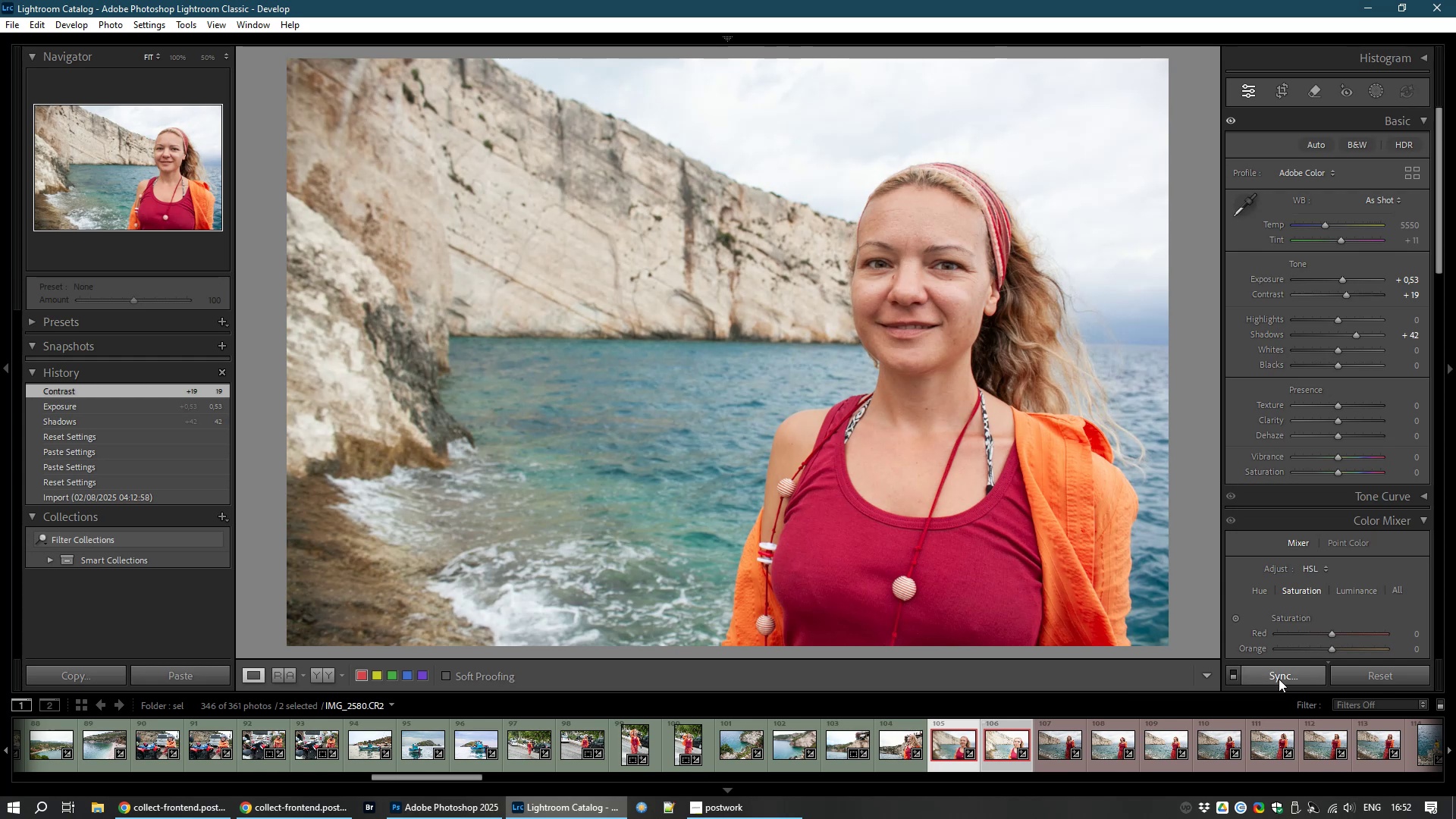 
left_click([1276, 674])
 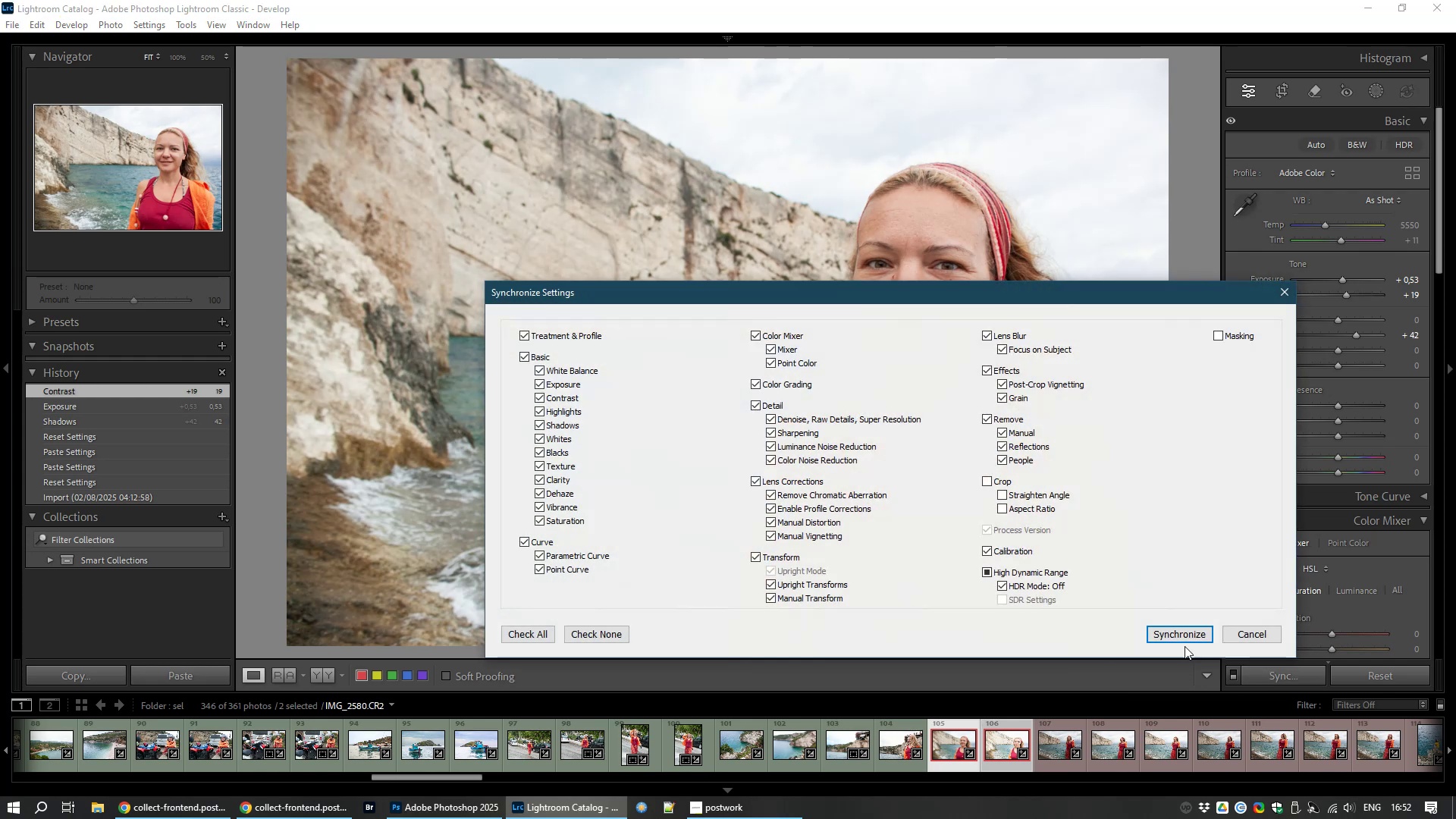 
left_click([1182, 630])
 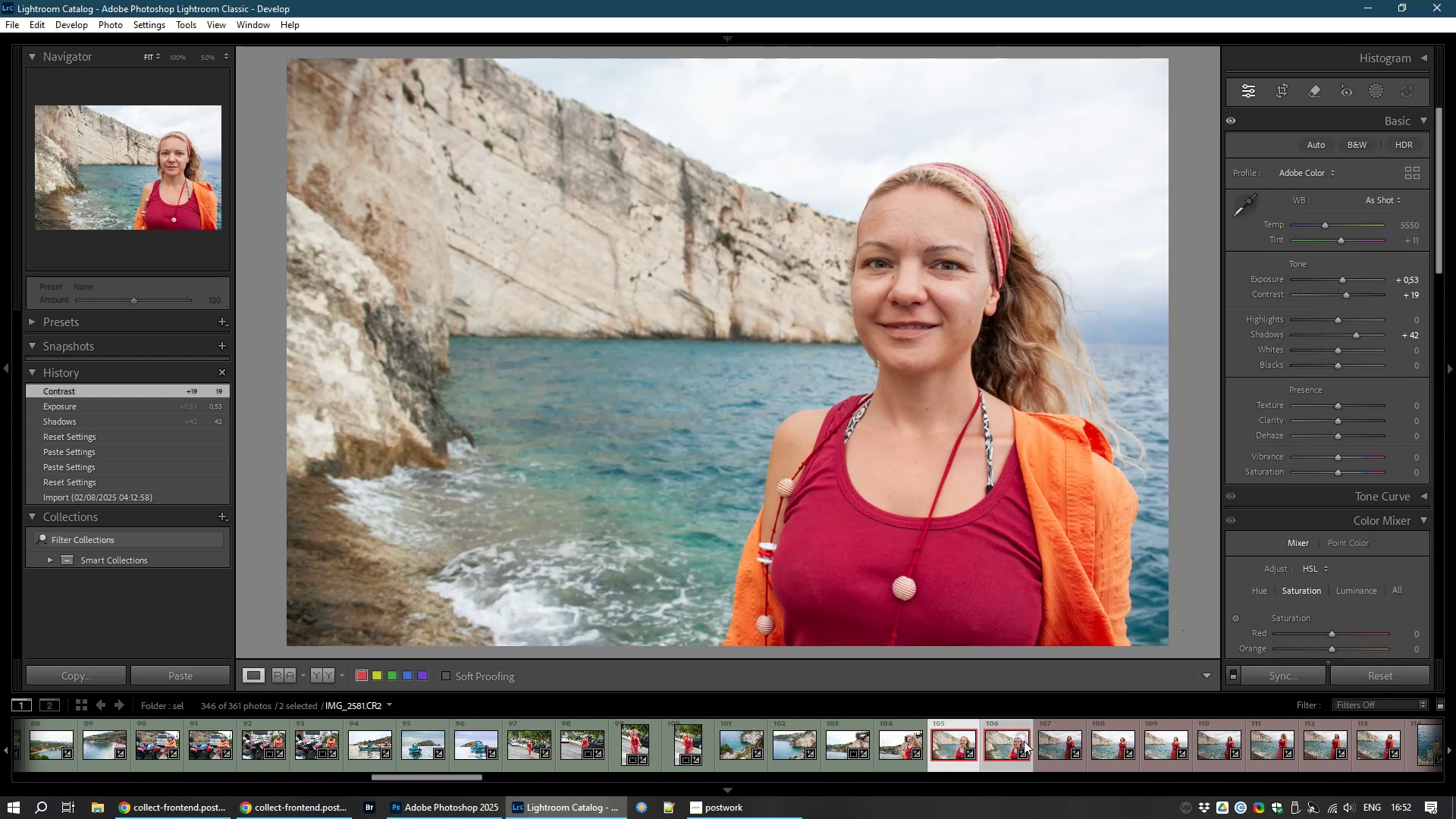 
left_click([1004, 746])
 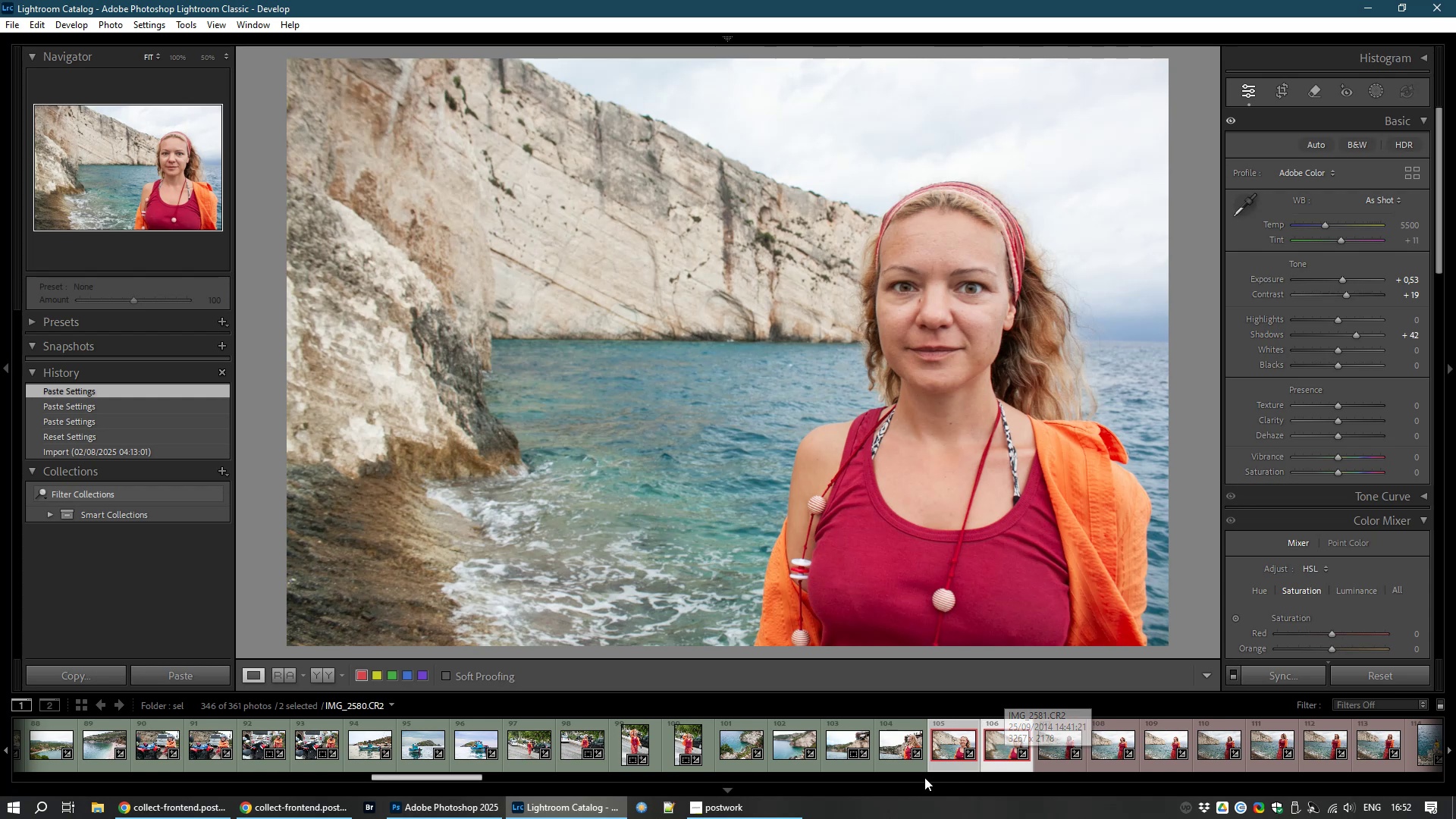 
wait(7.16)
 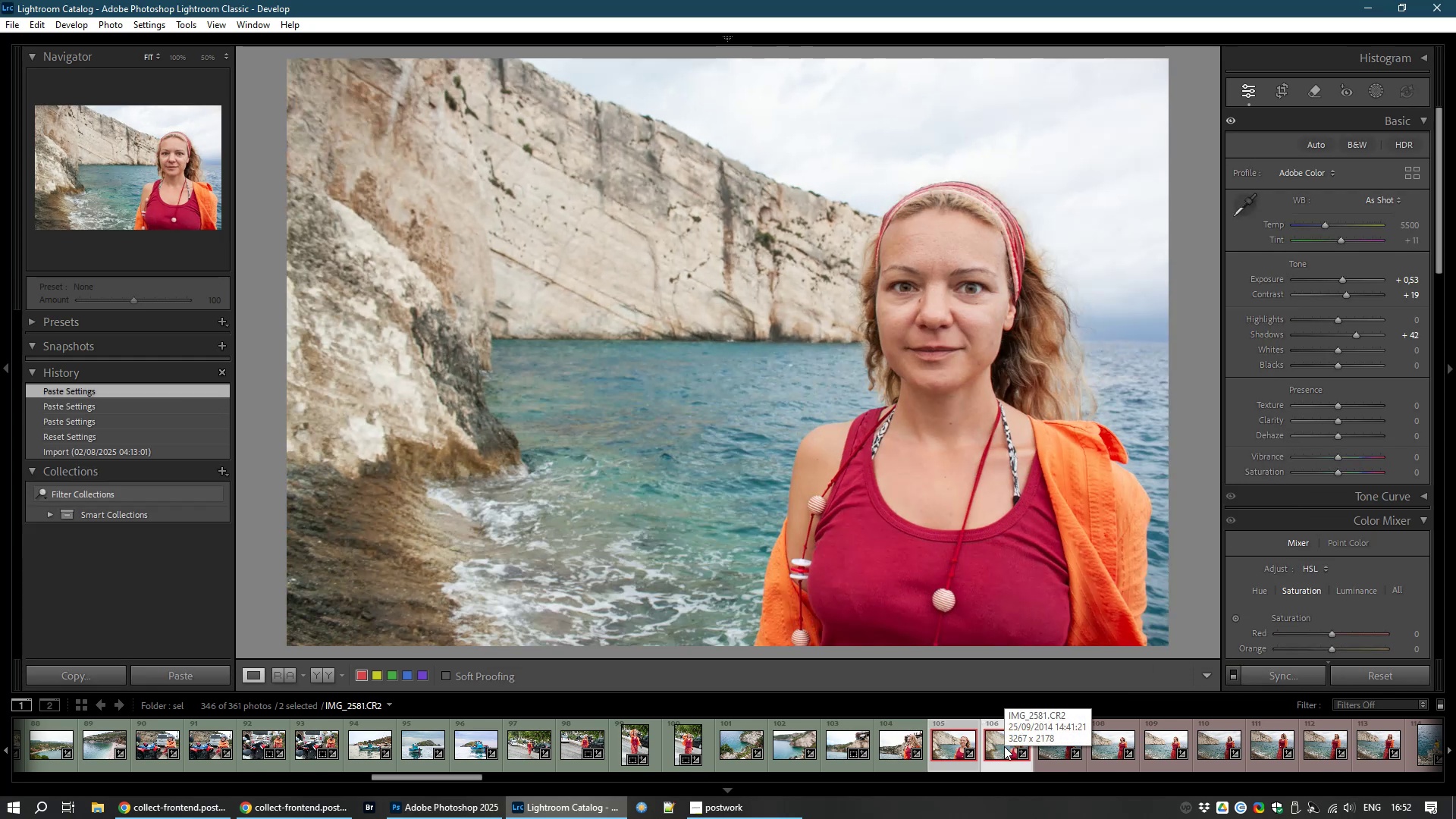 
left_click([951, 742])
 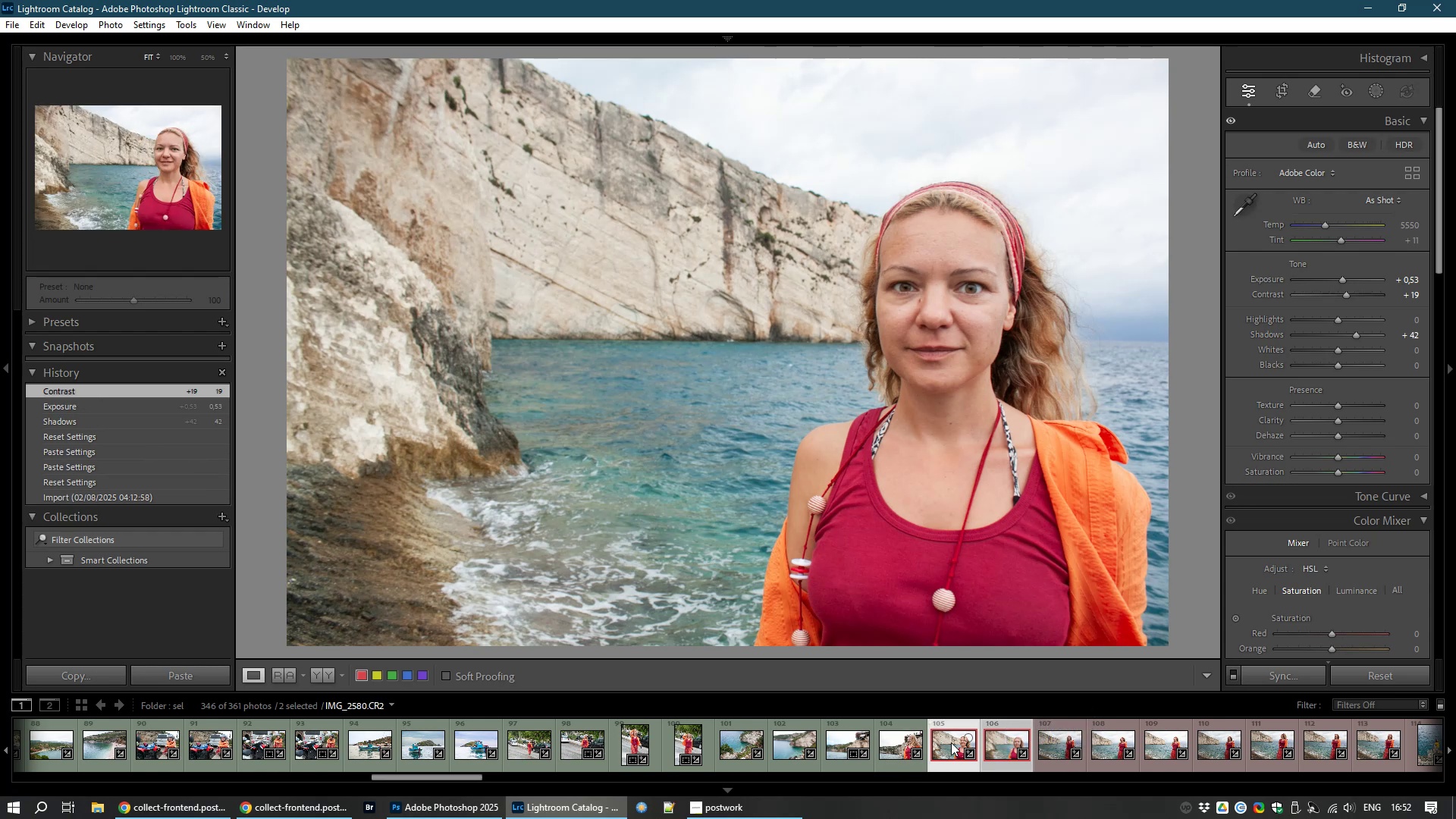 
key(8)
 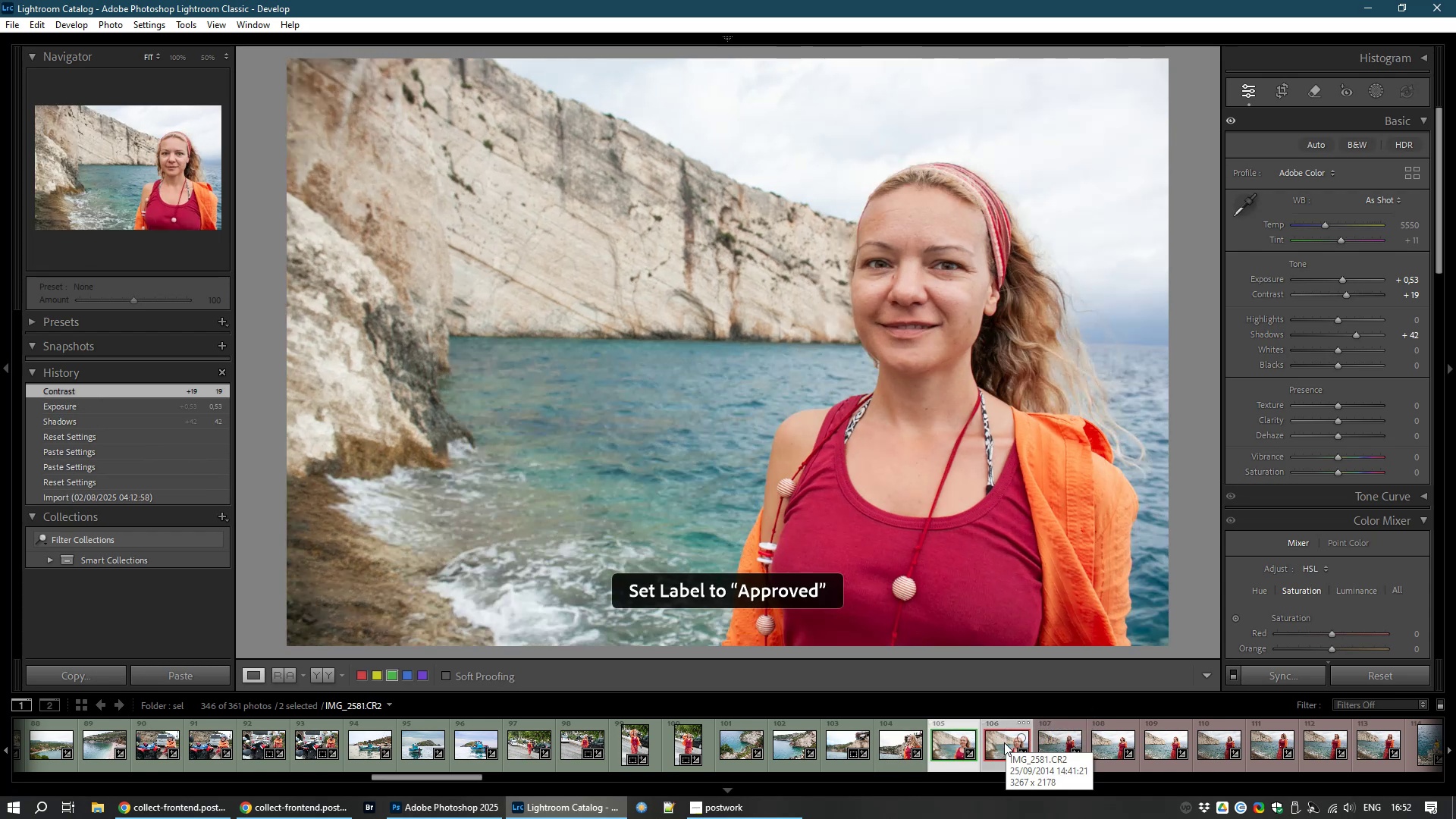 
left_click([1003, 743])
 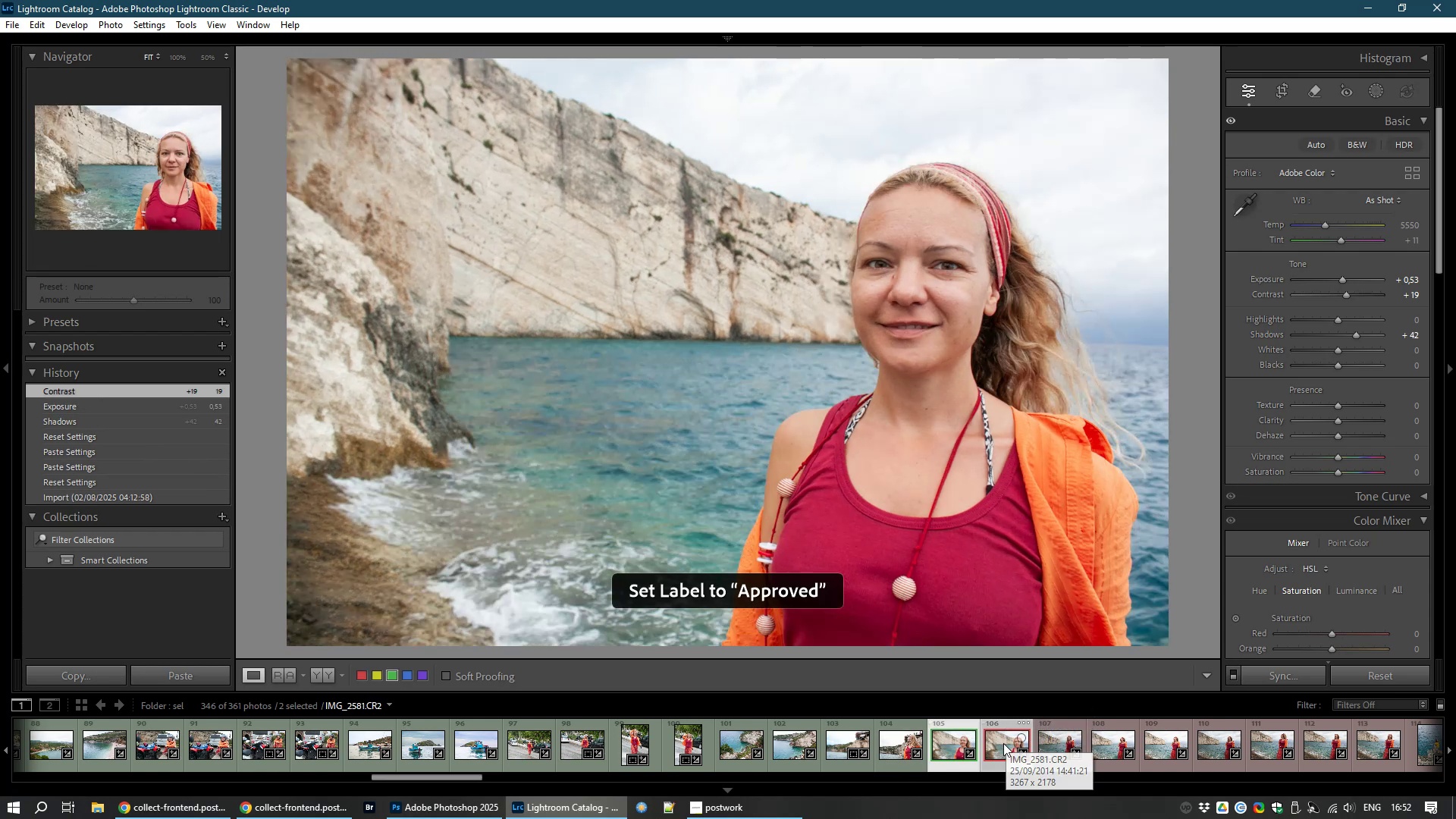 
hold_key(key=8, duration=21.22)
 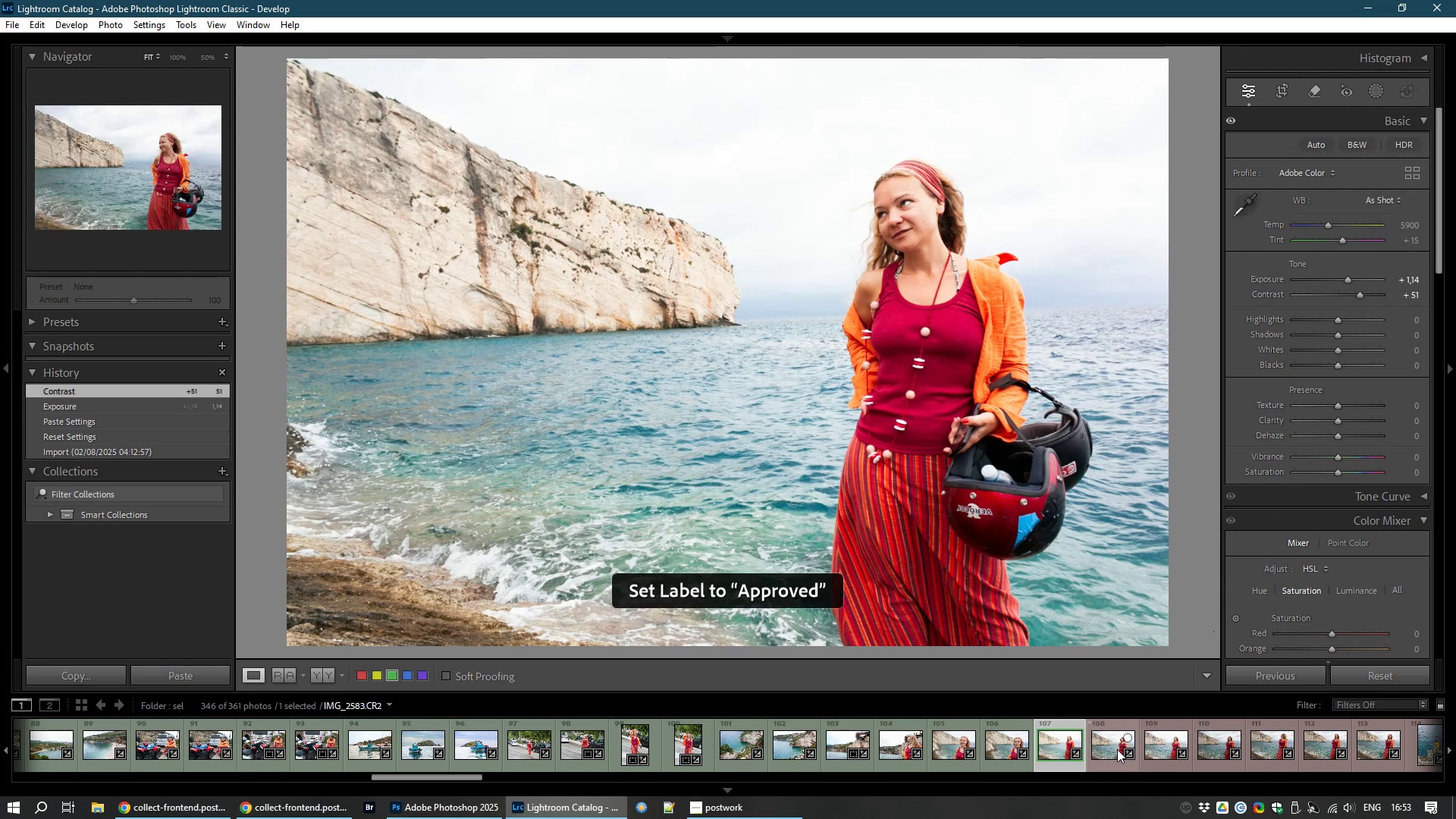 
left_click_drag(start_coordinate=[1338, 278], to_coordinate=[1348, 278])
 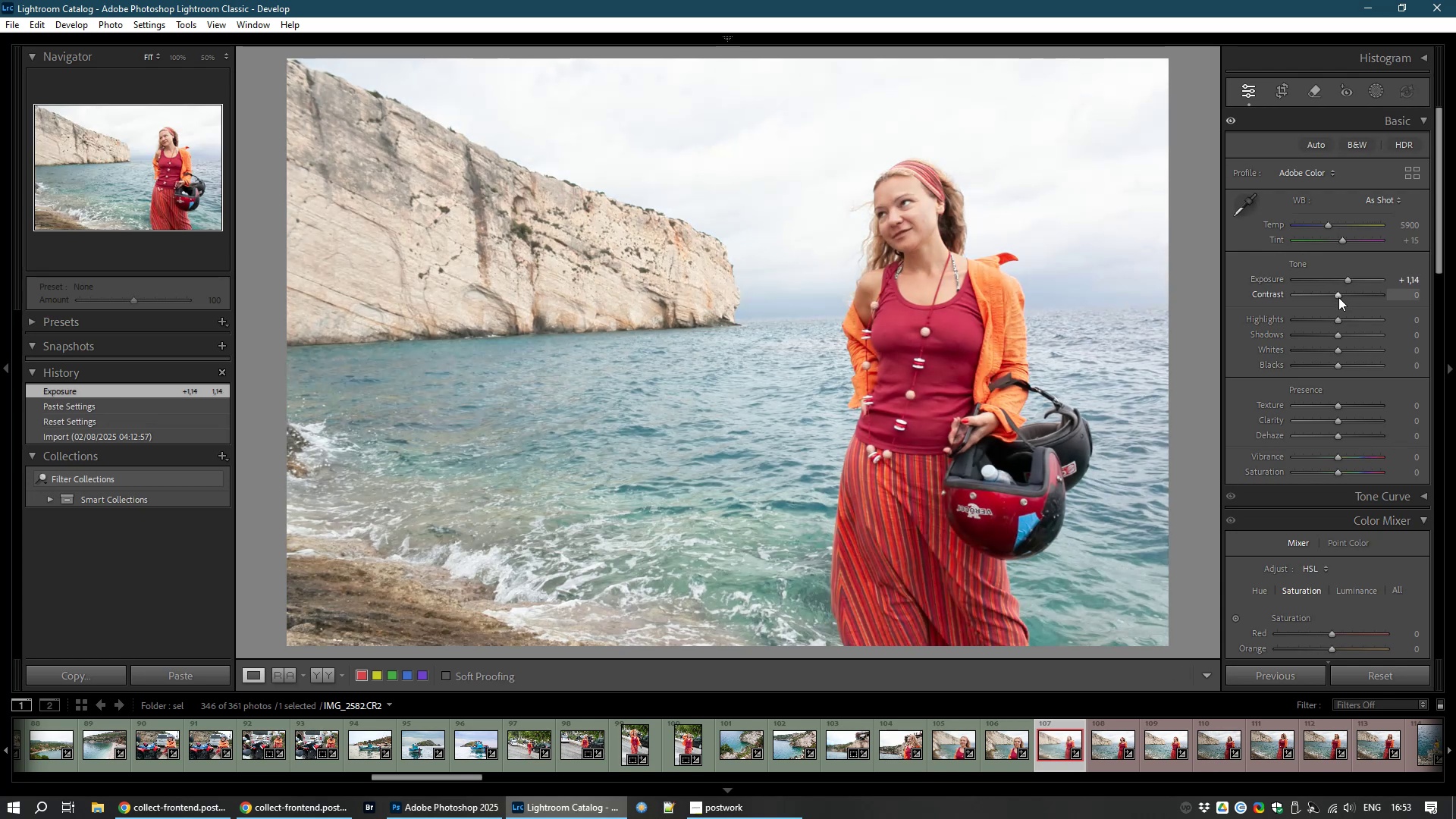 
left_click_drag(start_coordinate=[1337, 291], to_coordinate=[1359, 293])
 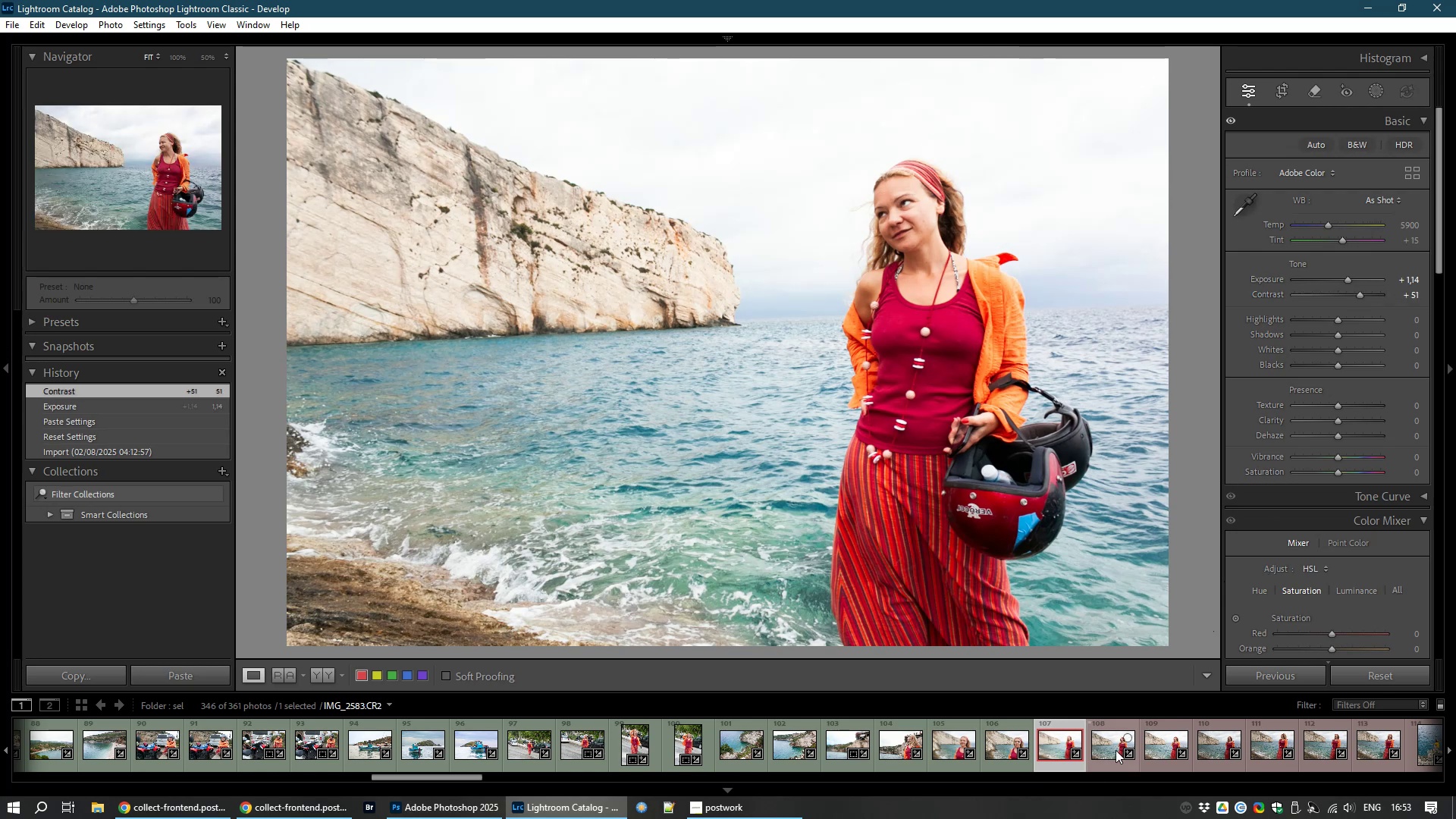 
left_click([1110, 746])
 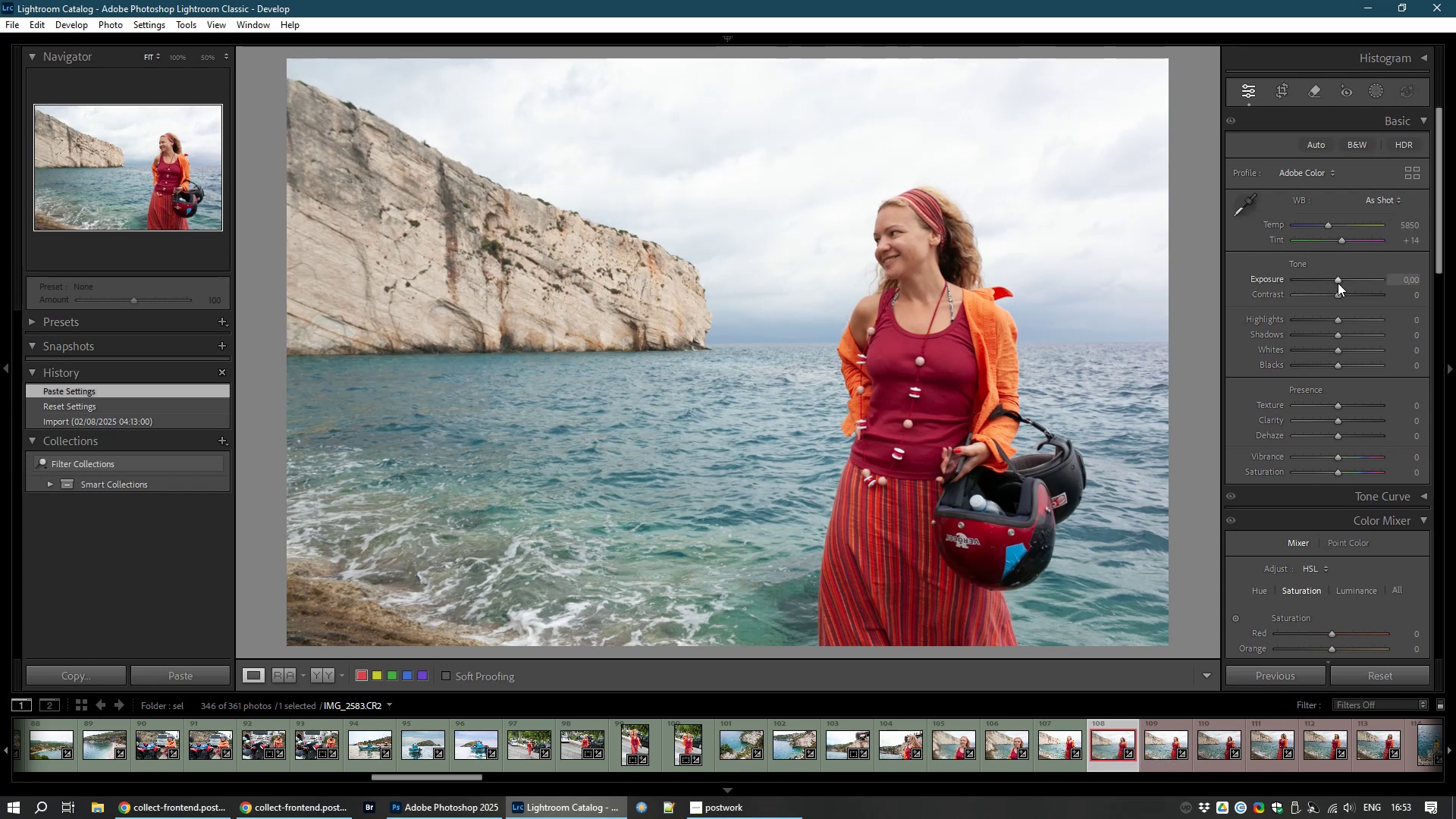 
wait(9.4)
 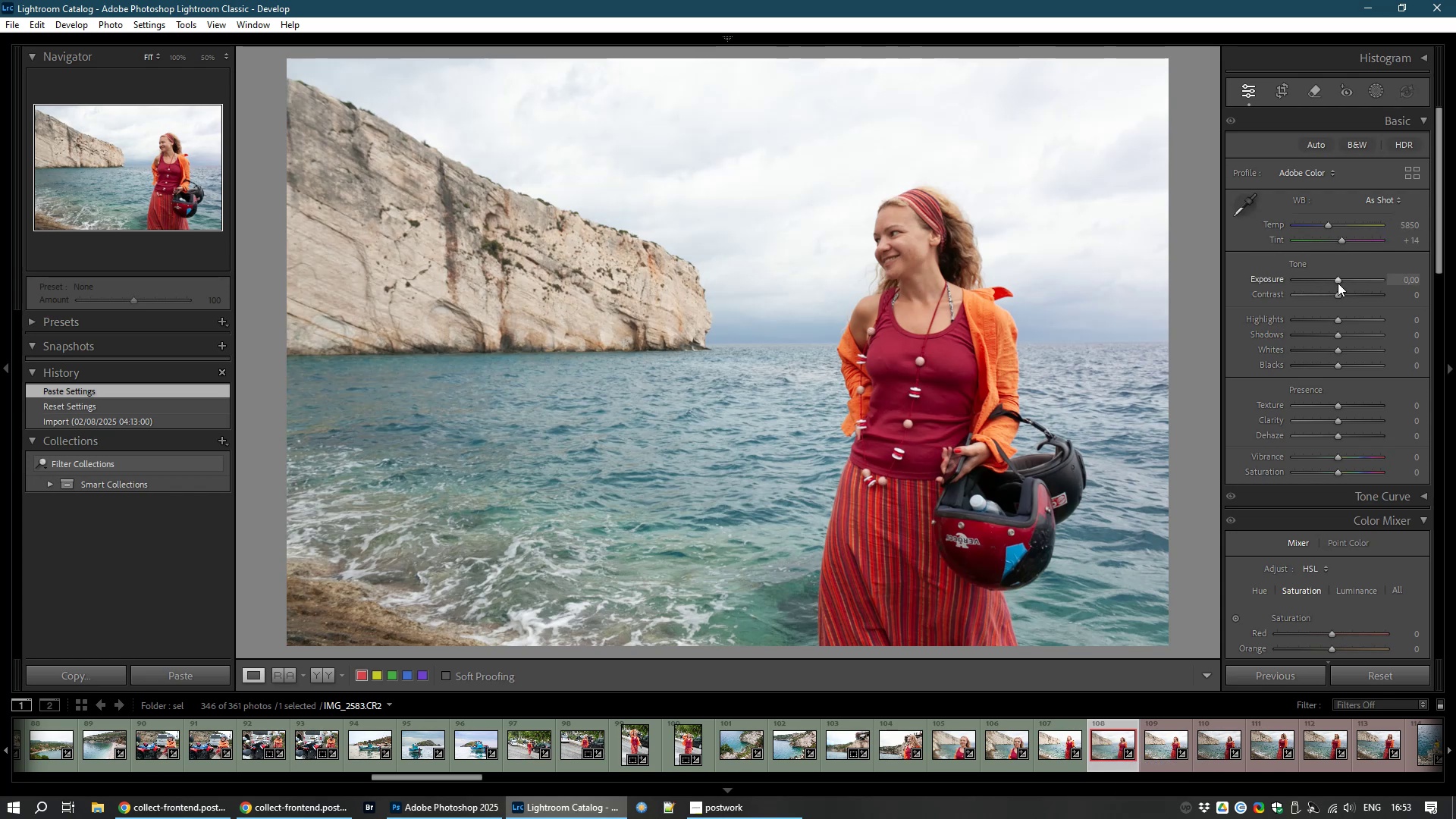 
left_click_drag(start_coordinate=[1340, 293], to_coordinate=[1354, 292])
 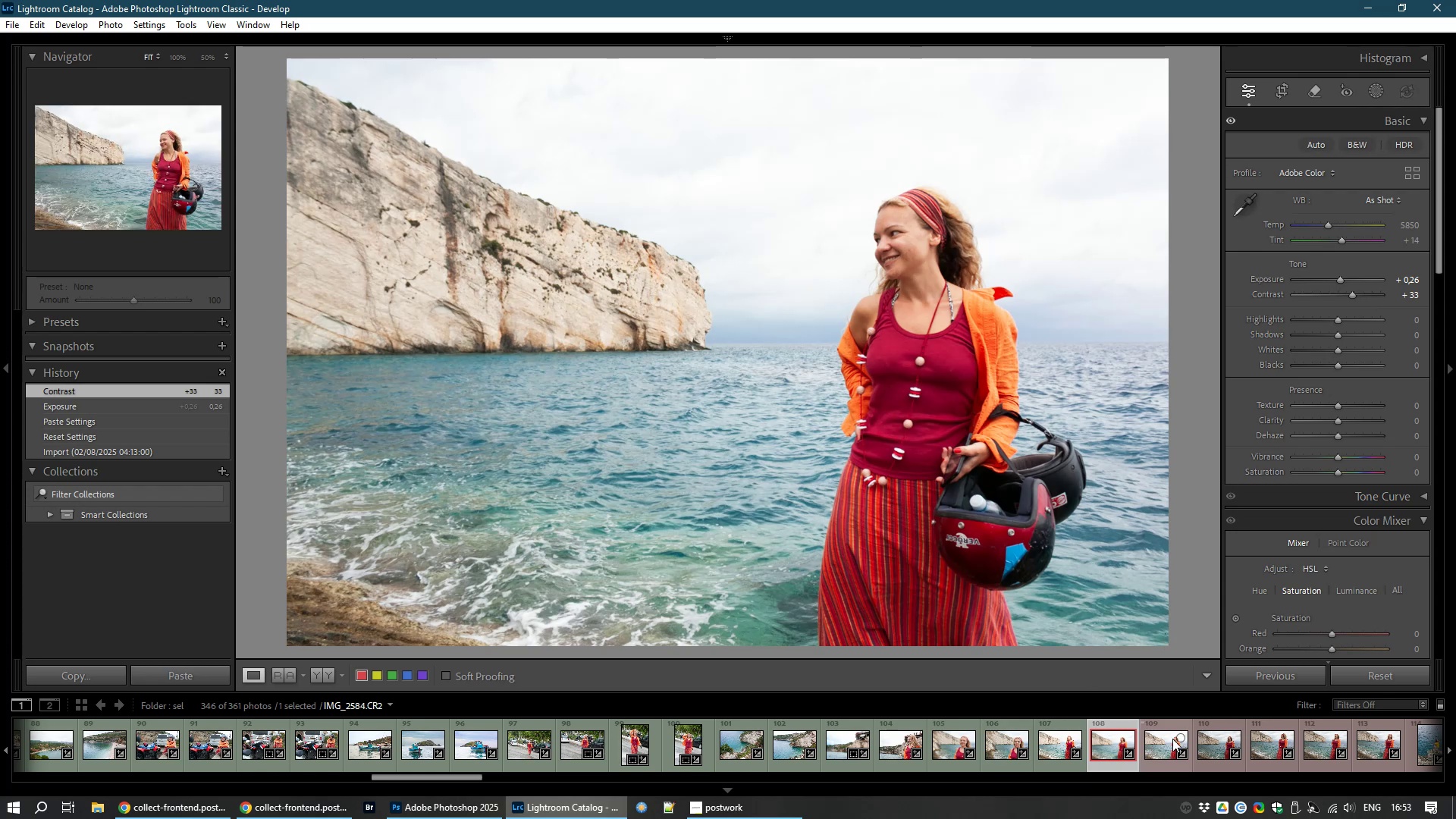 
left_click([1150, 753])
 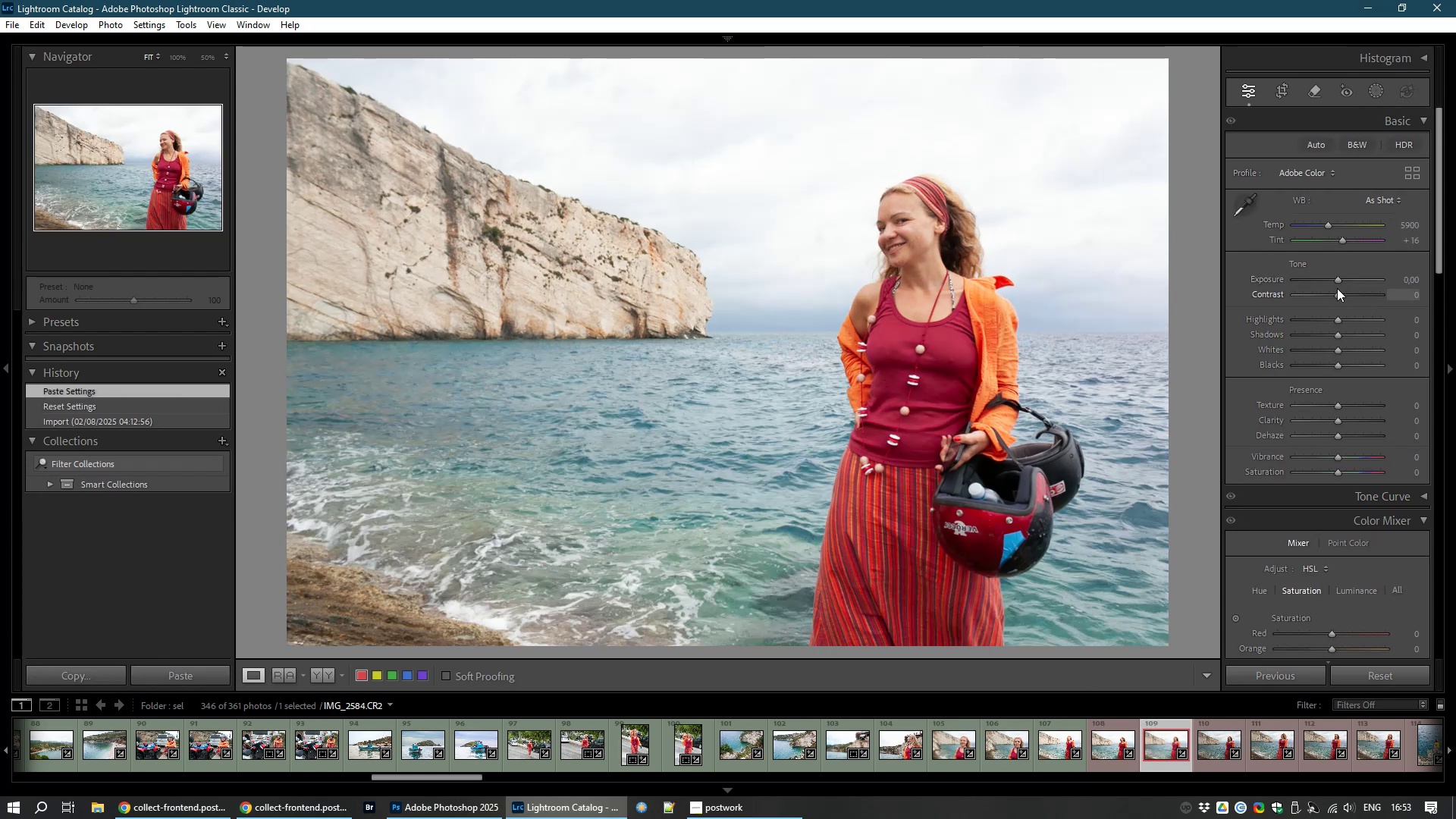 
left_click_drag(start_coordinate=[1338, 293], to_coordinate=[1345, 295])
 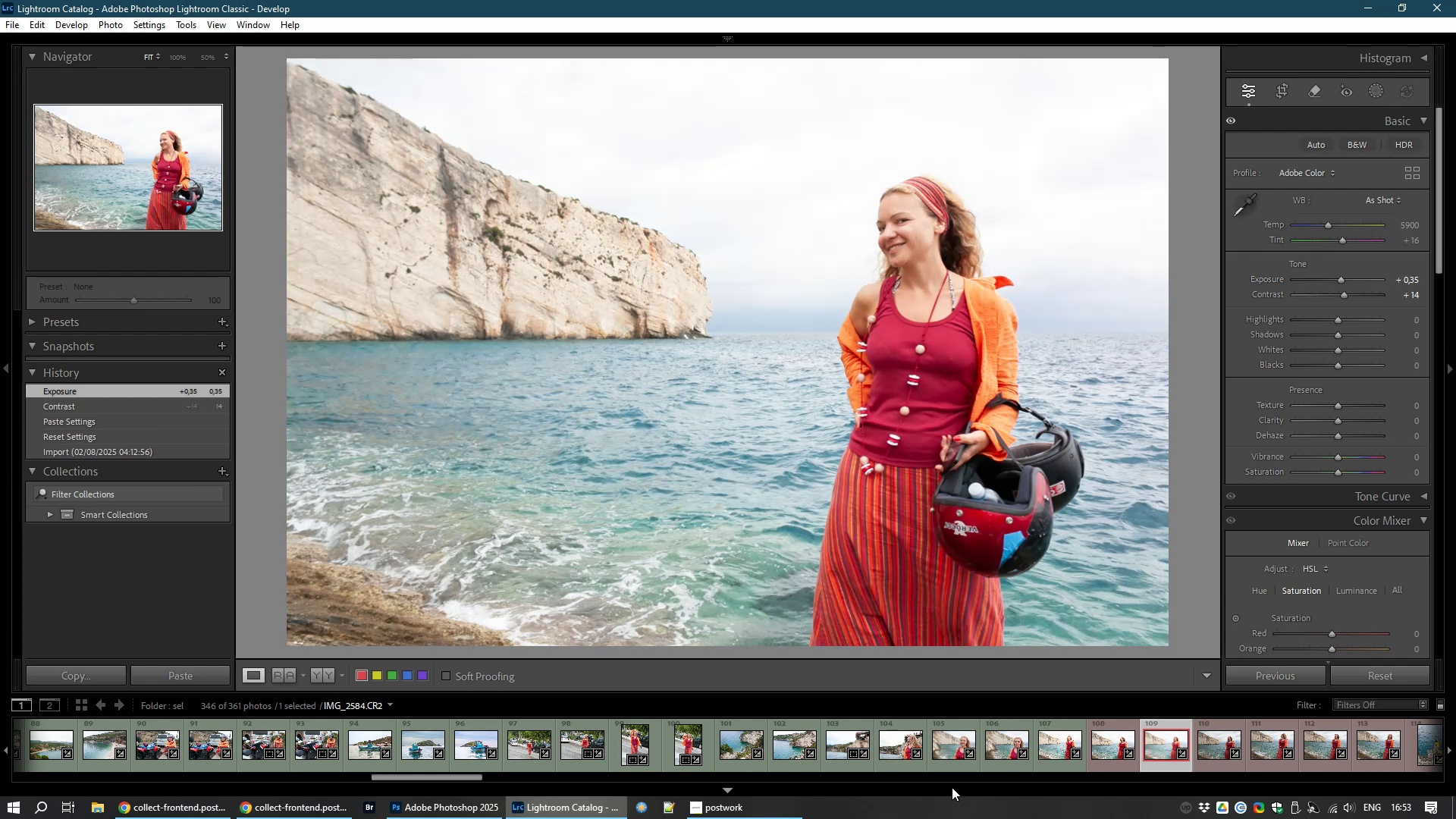 
wait(7.46)
 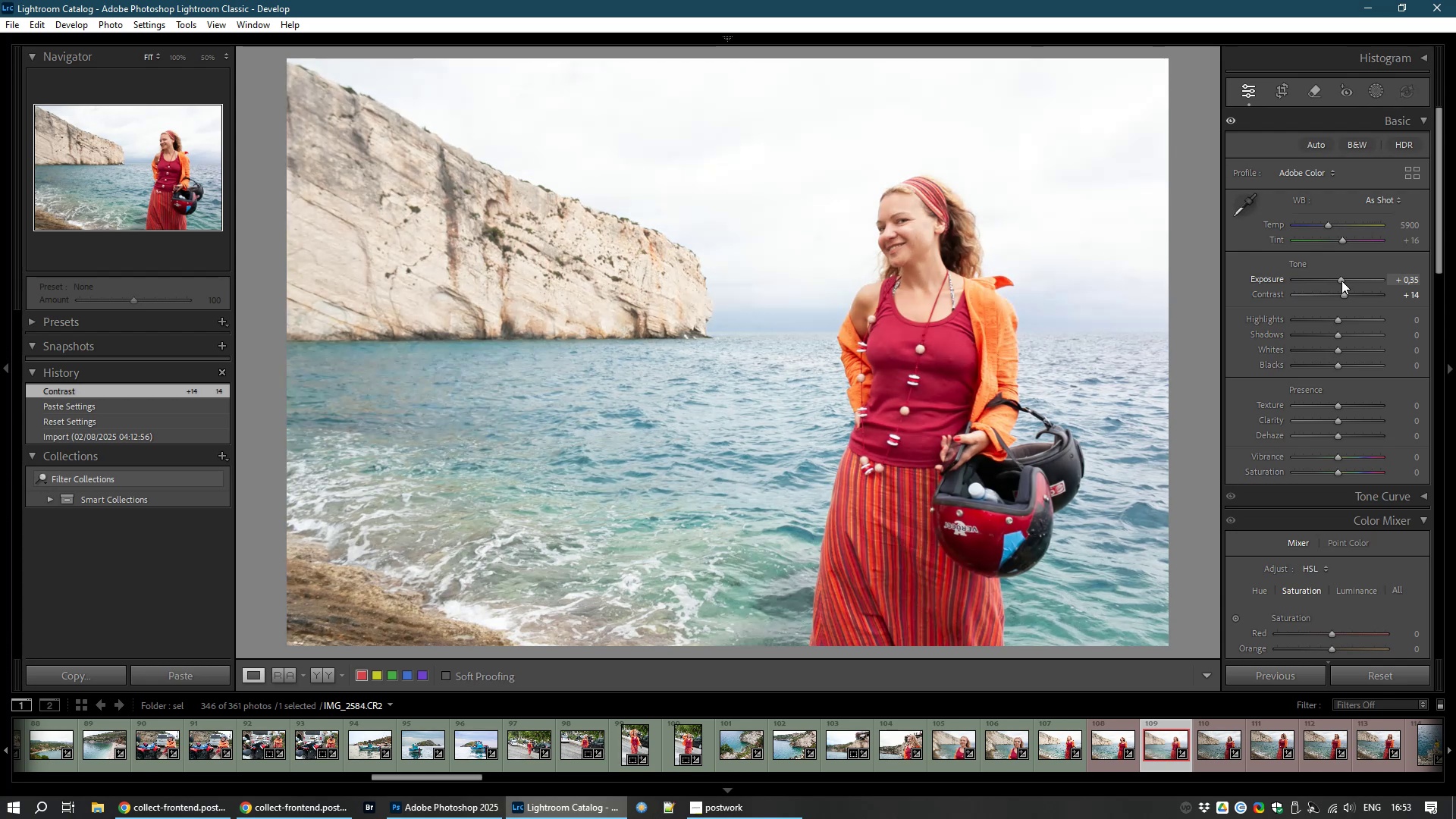 
left_click([1112, 745])
 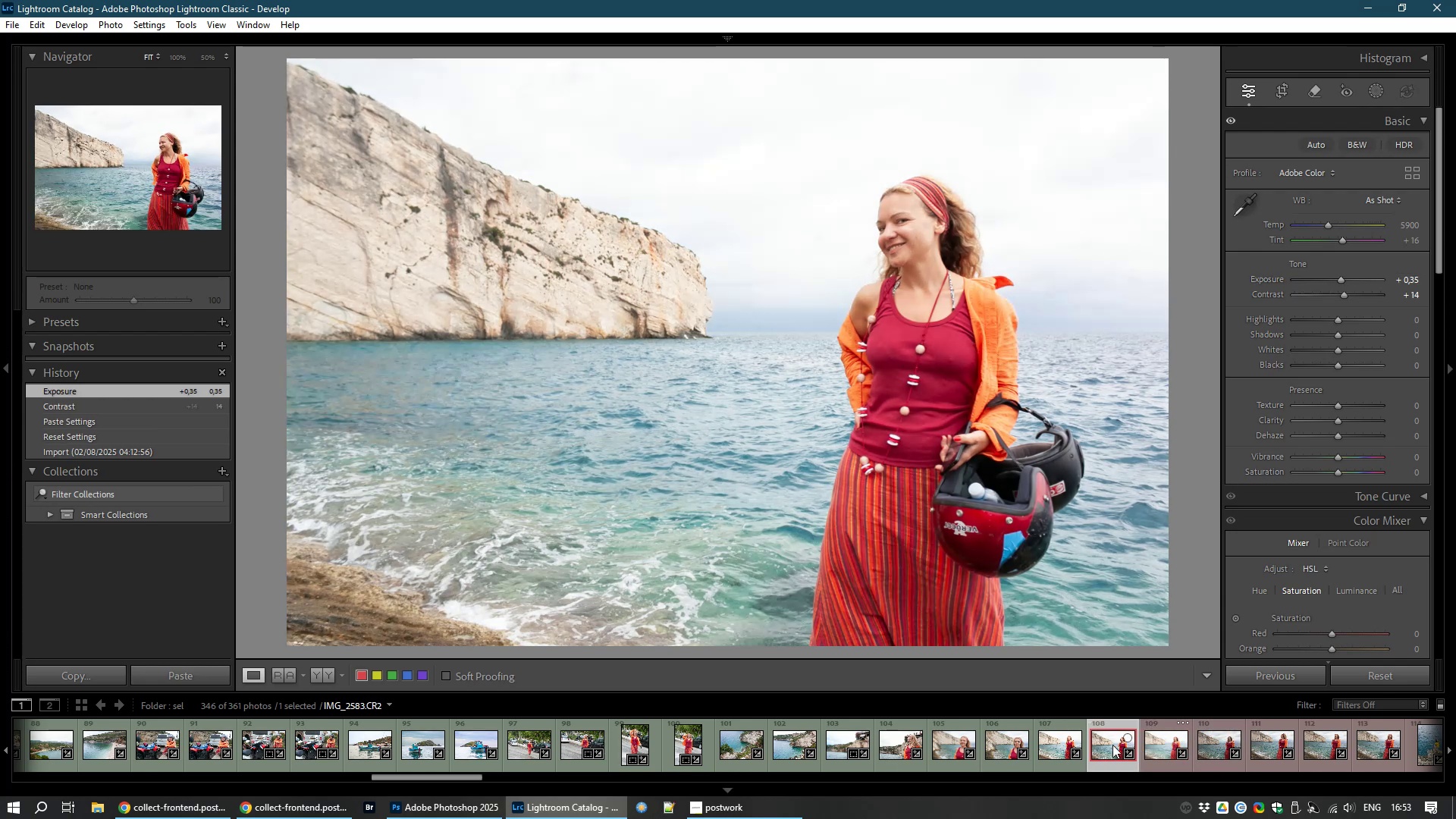 
key(8)
 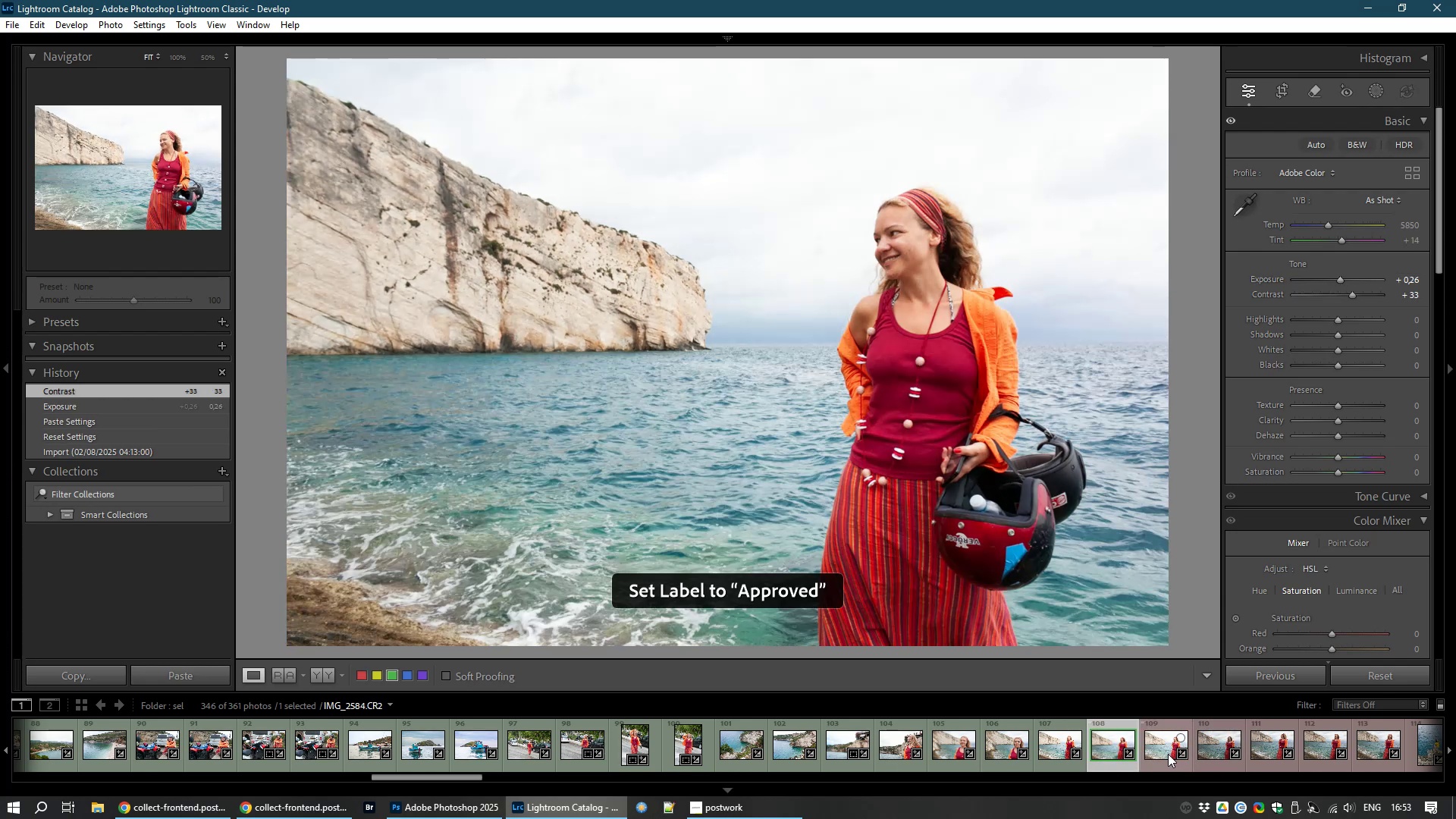 
left_click([1168, 754])
 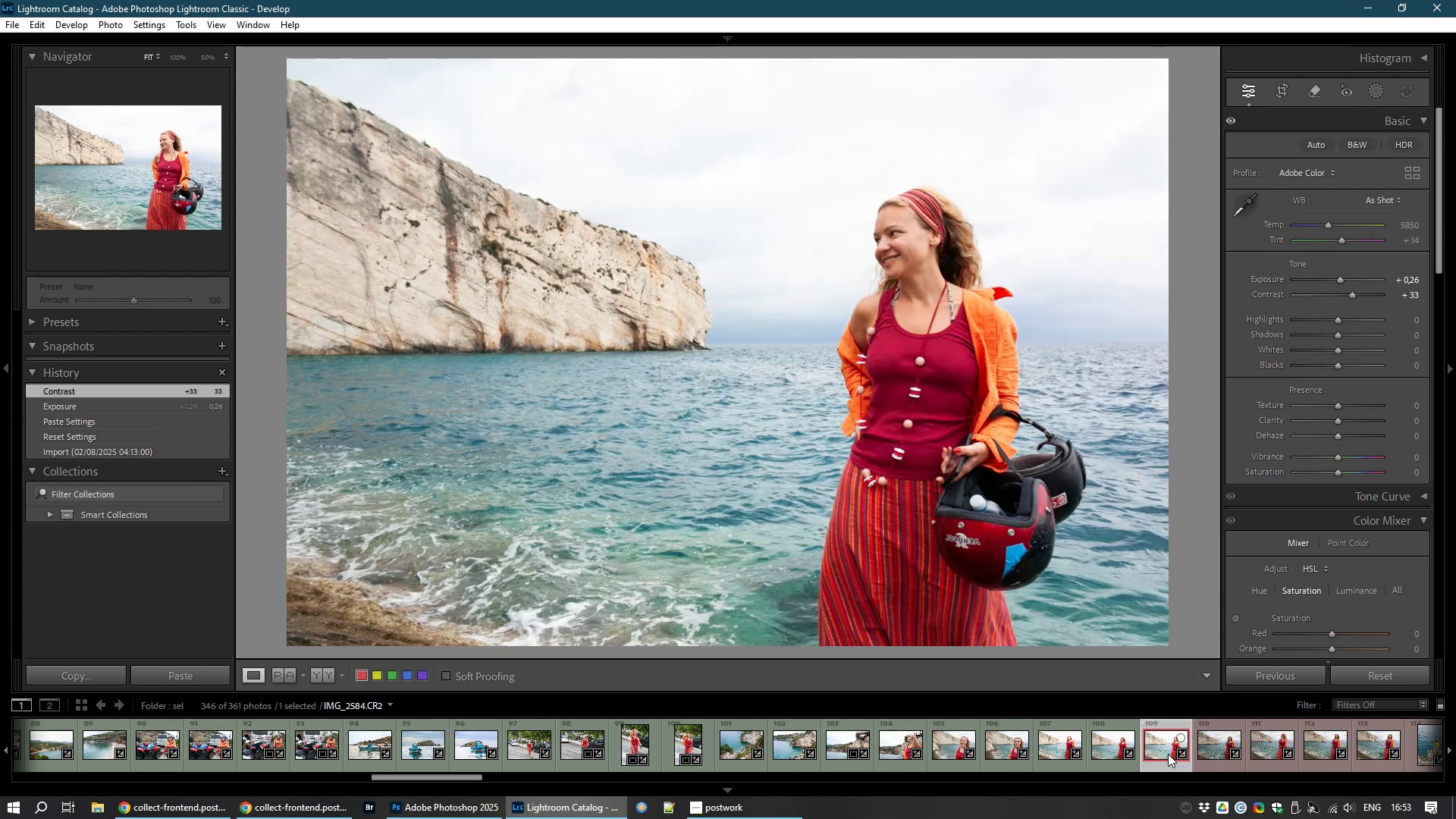 
key(8)
 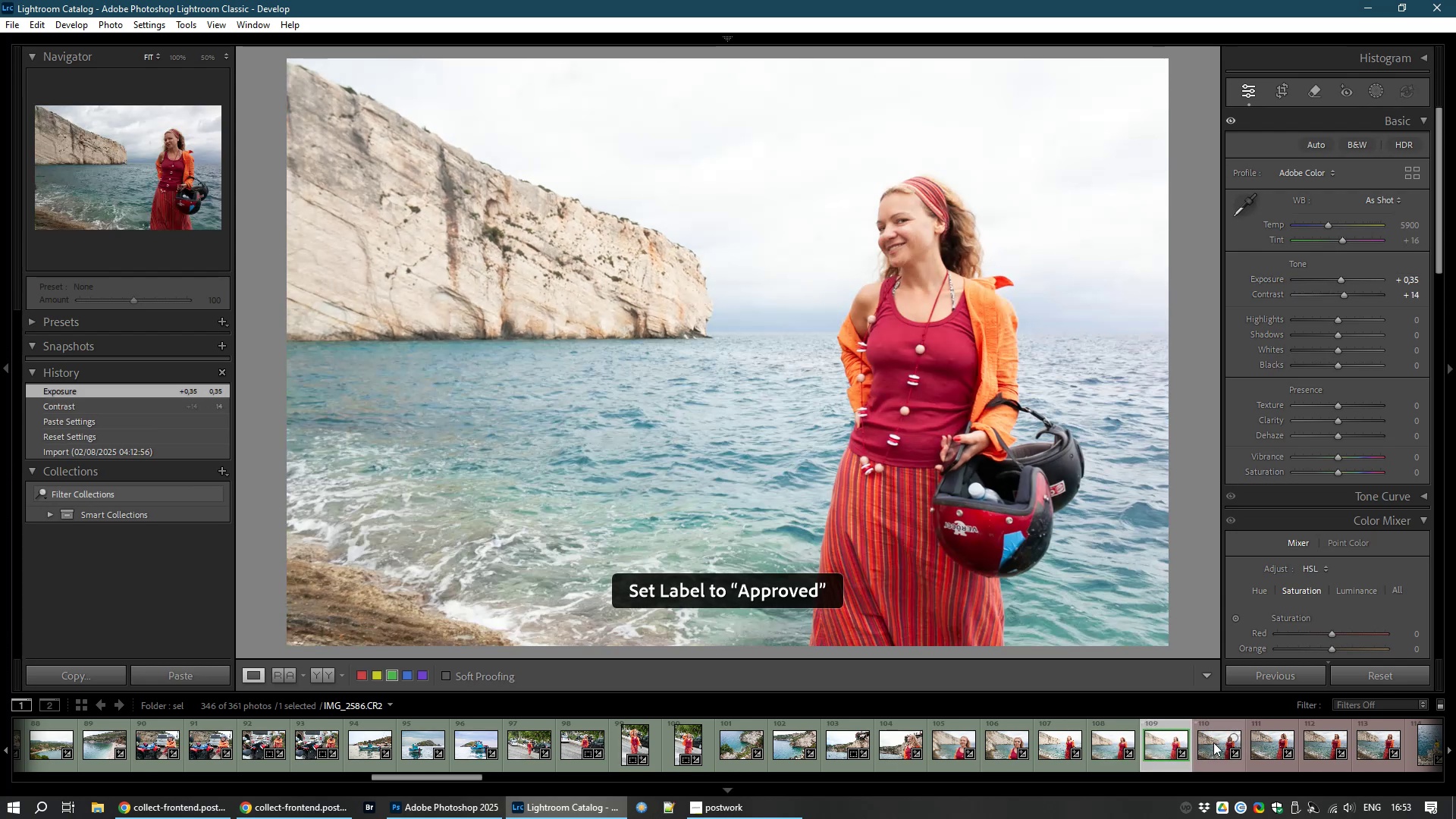 
left_click([1213, 742])
 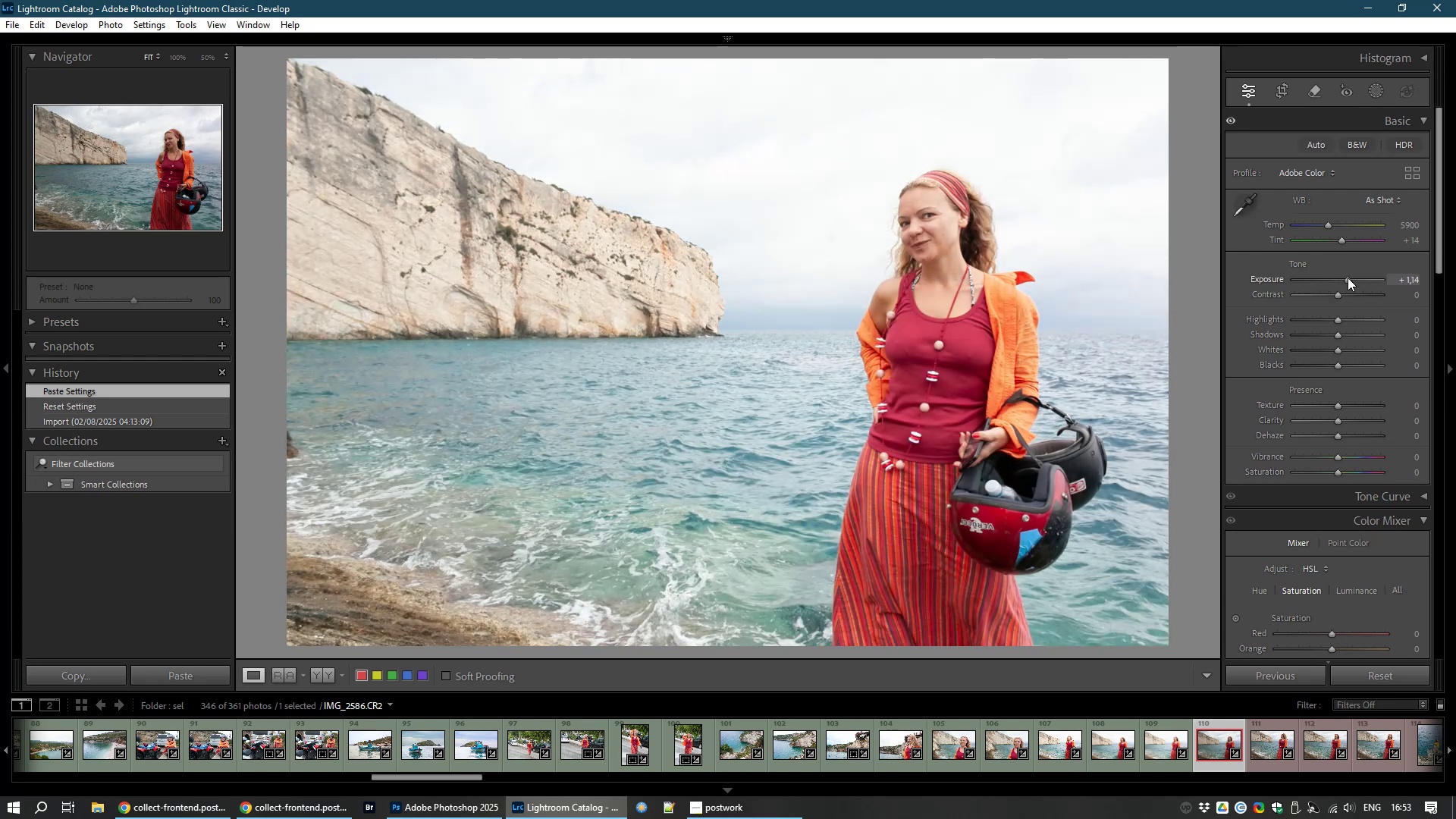 
wait(12.17)
 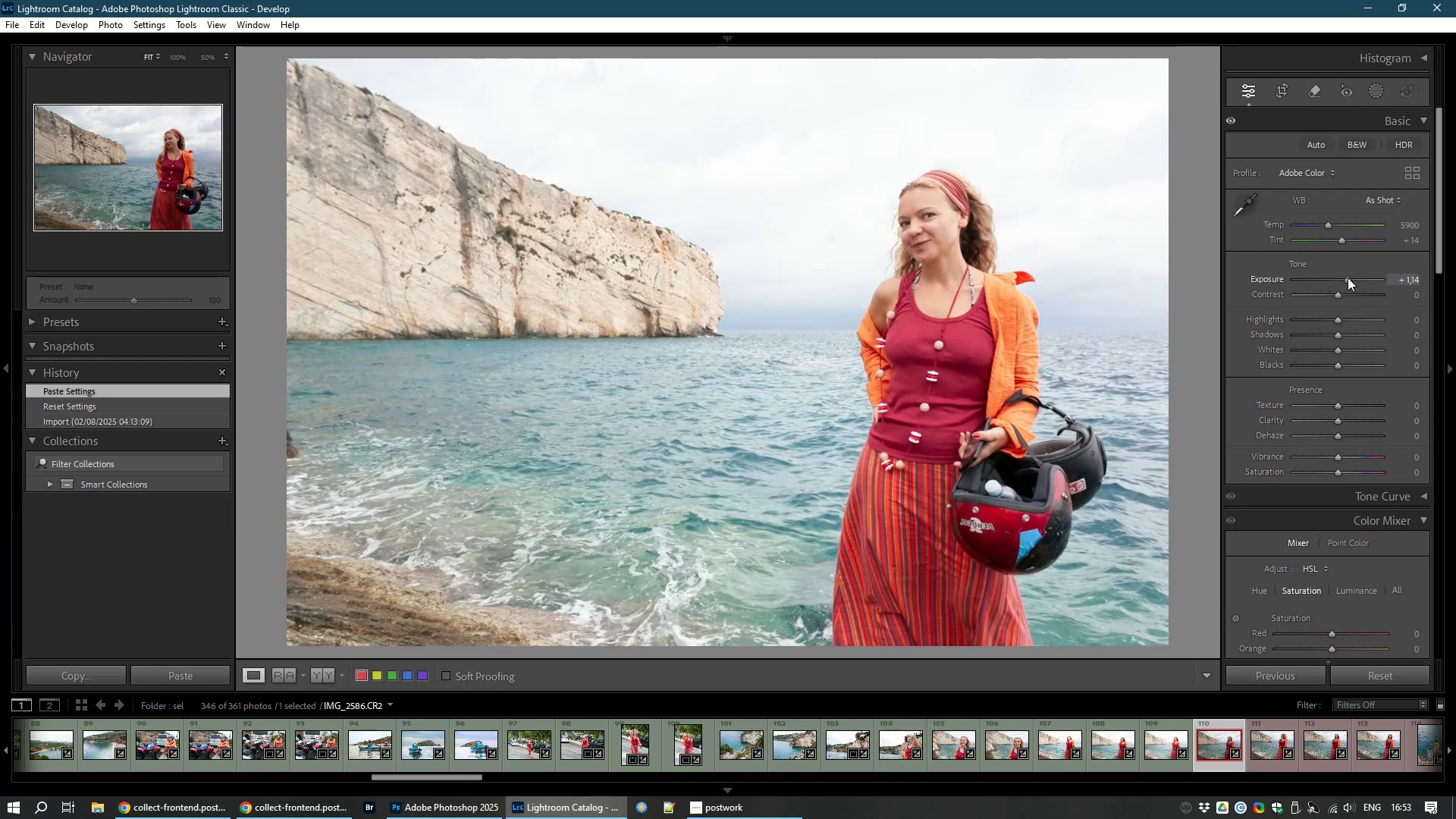 
mouse_move([1133, 717])
 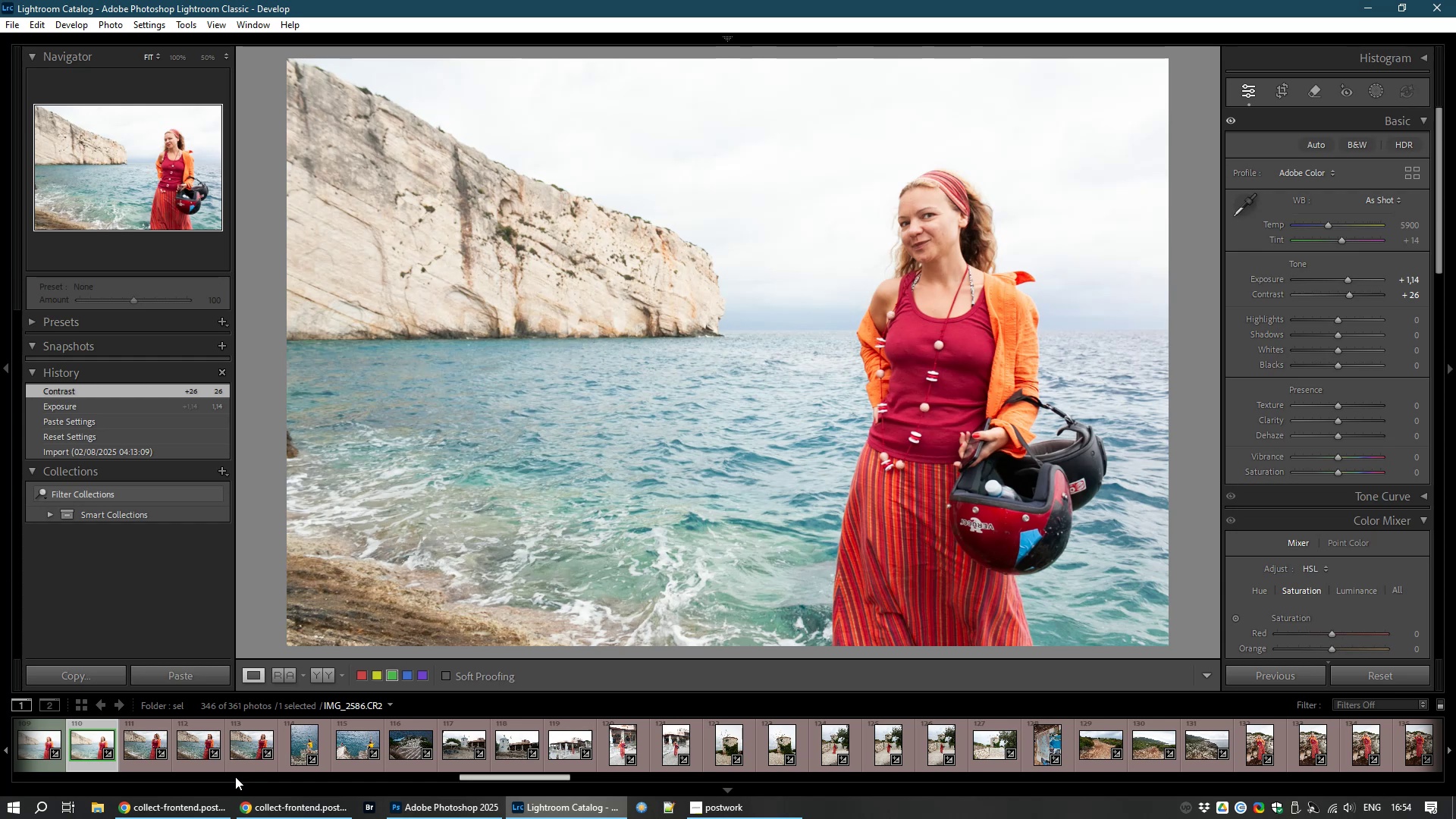 
wait(50.29)
 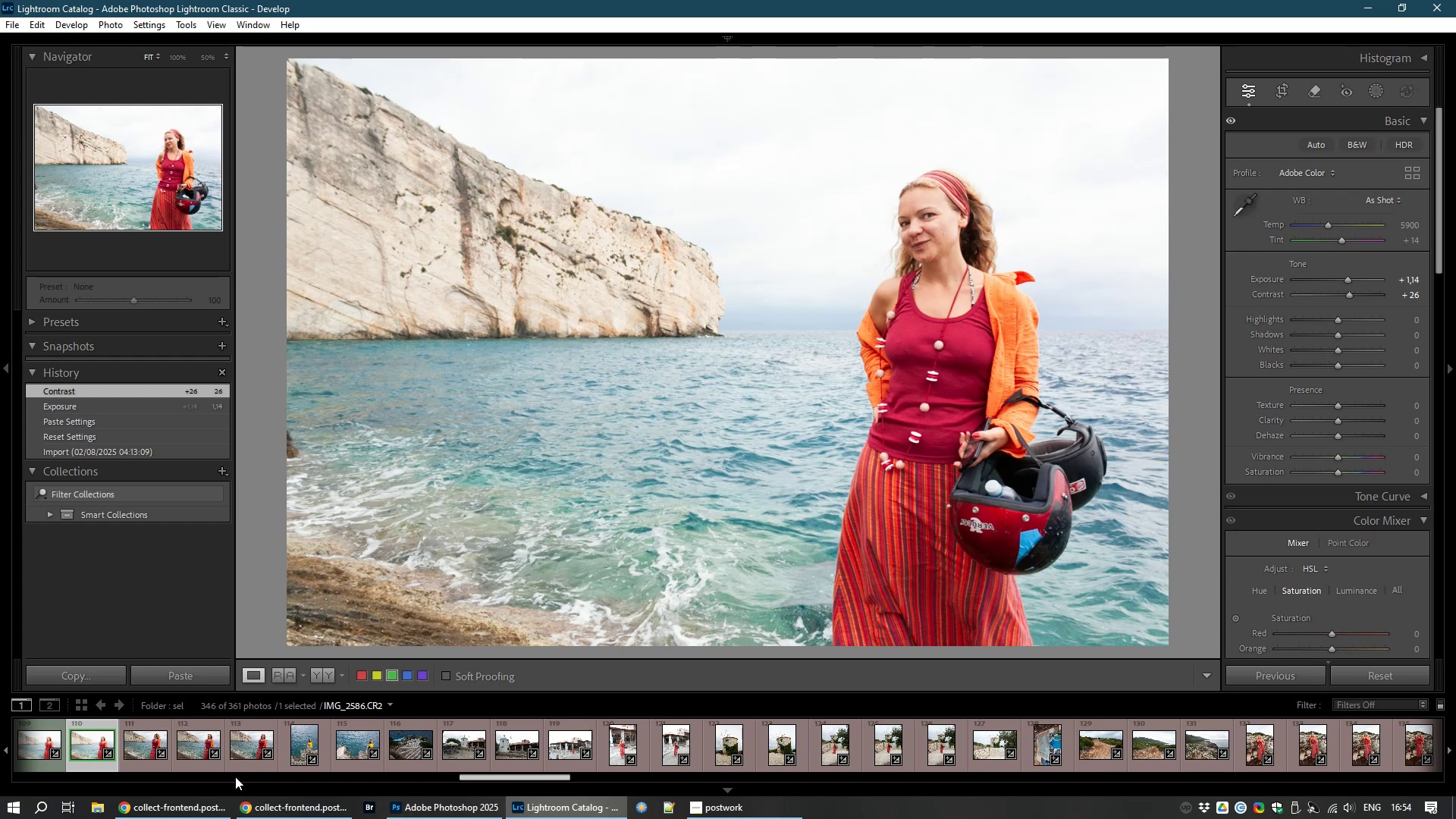 
left_click([144, 752])
 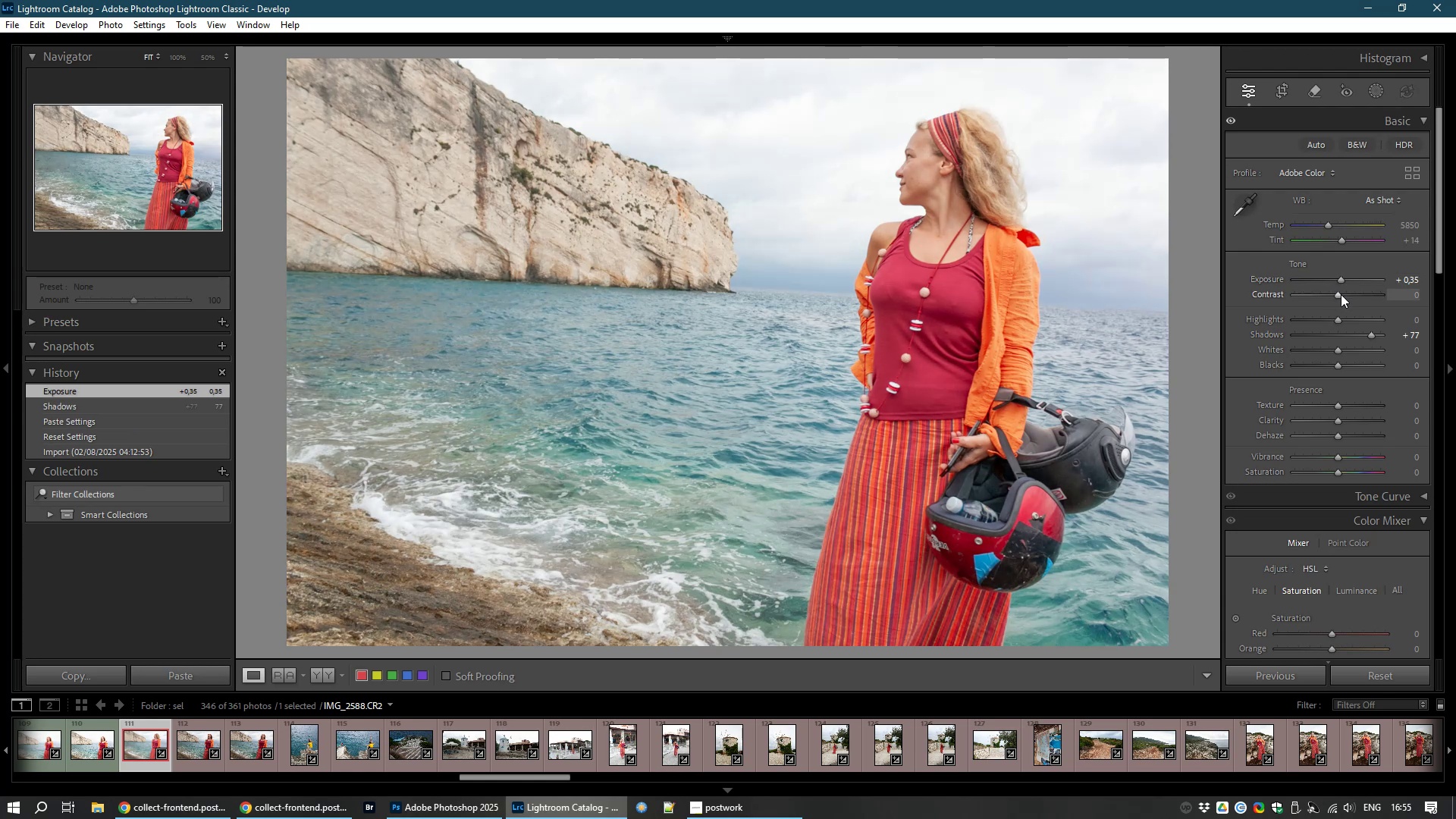 
wait(27.65)
 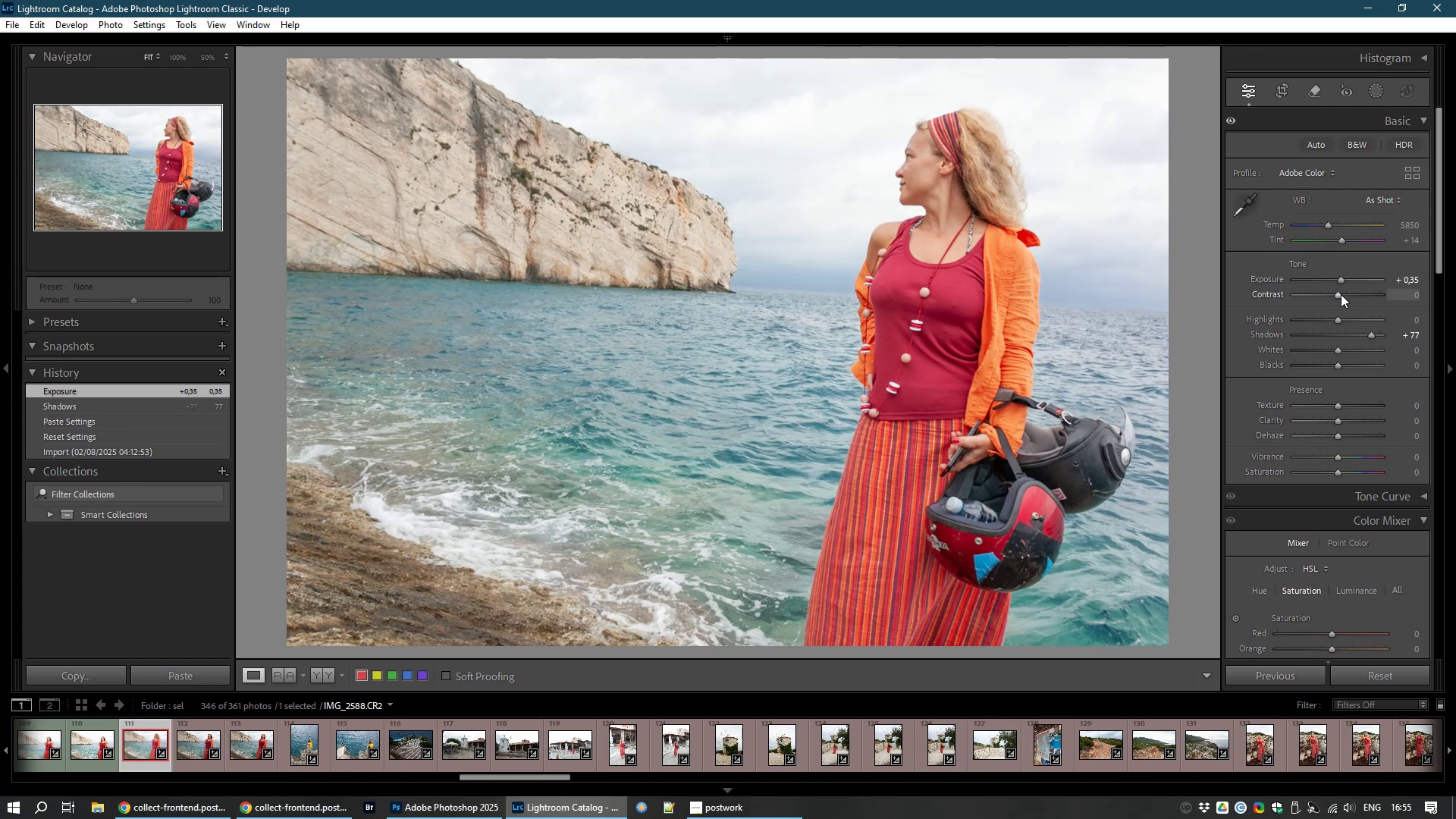 
key(8)
 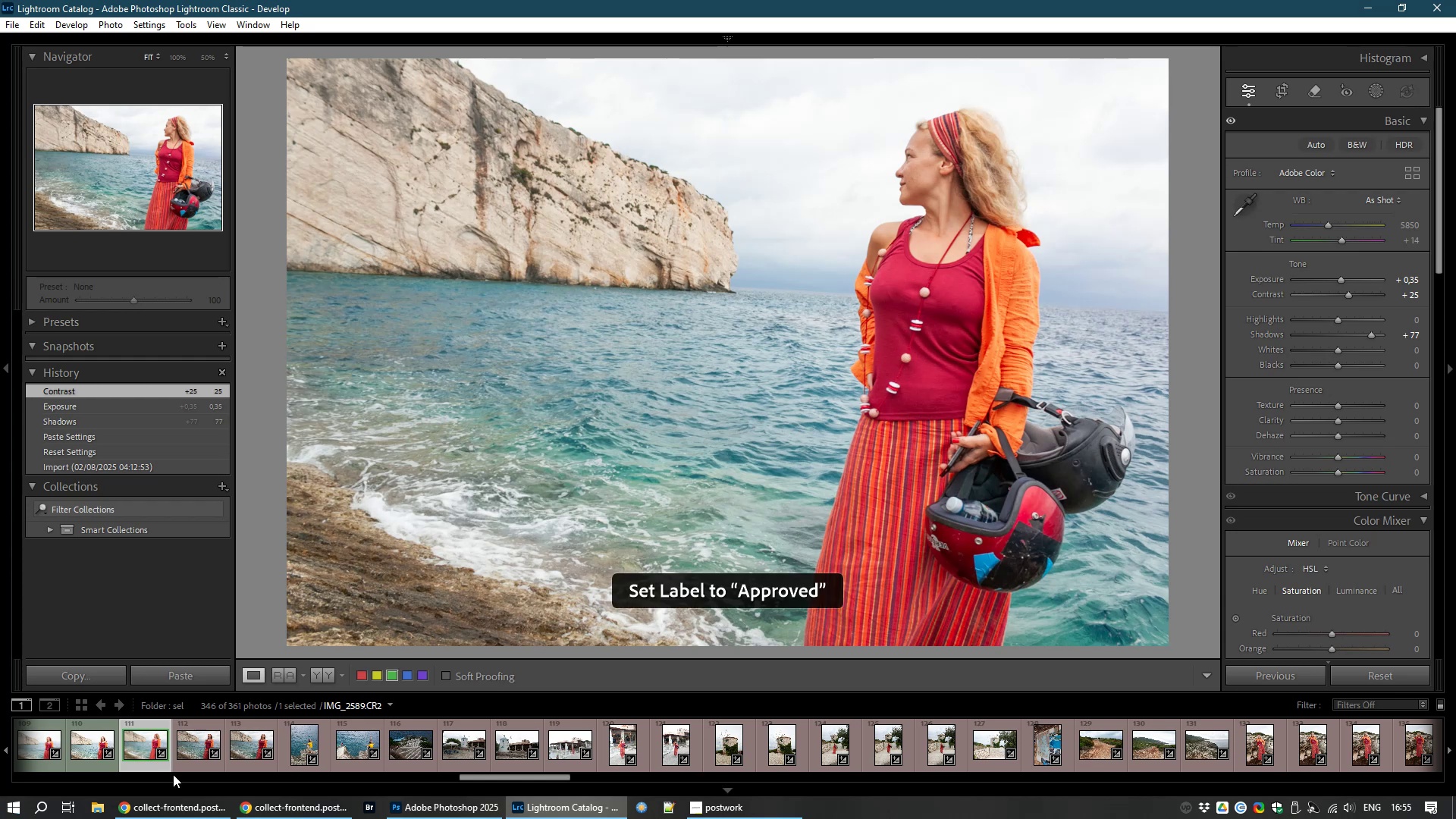 
left_click([162, 818])
 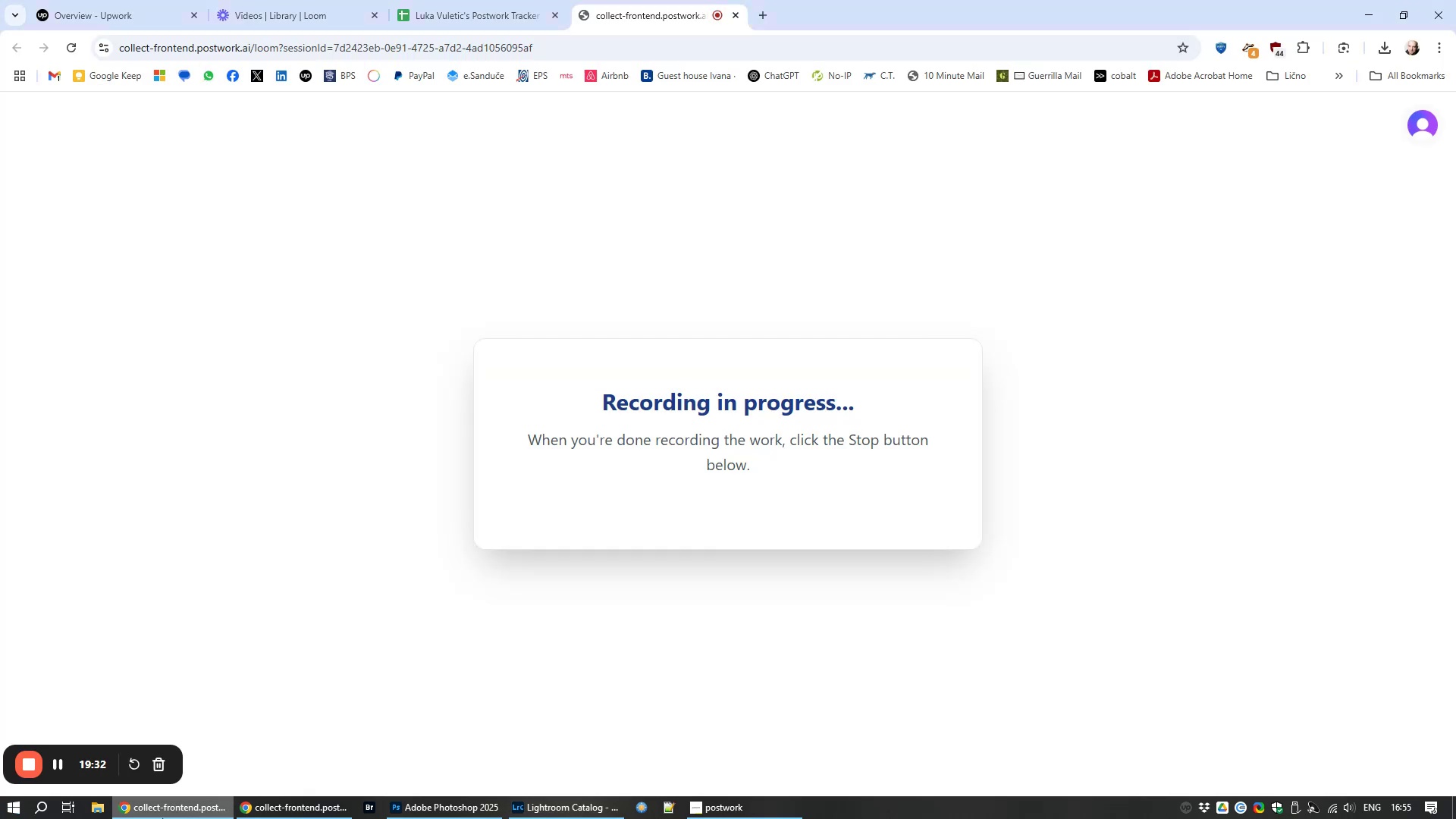 
left_click([162, 818])
 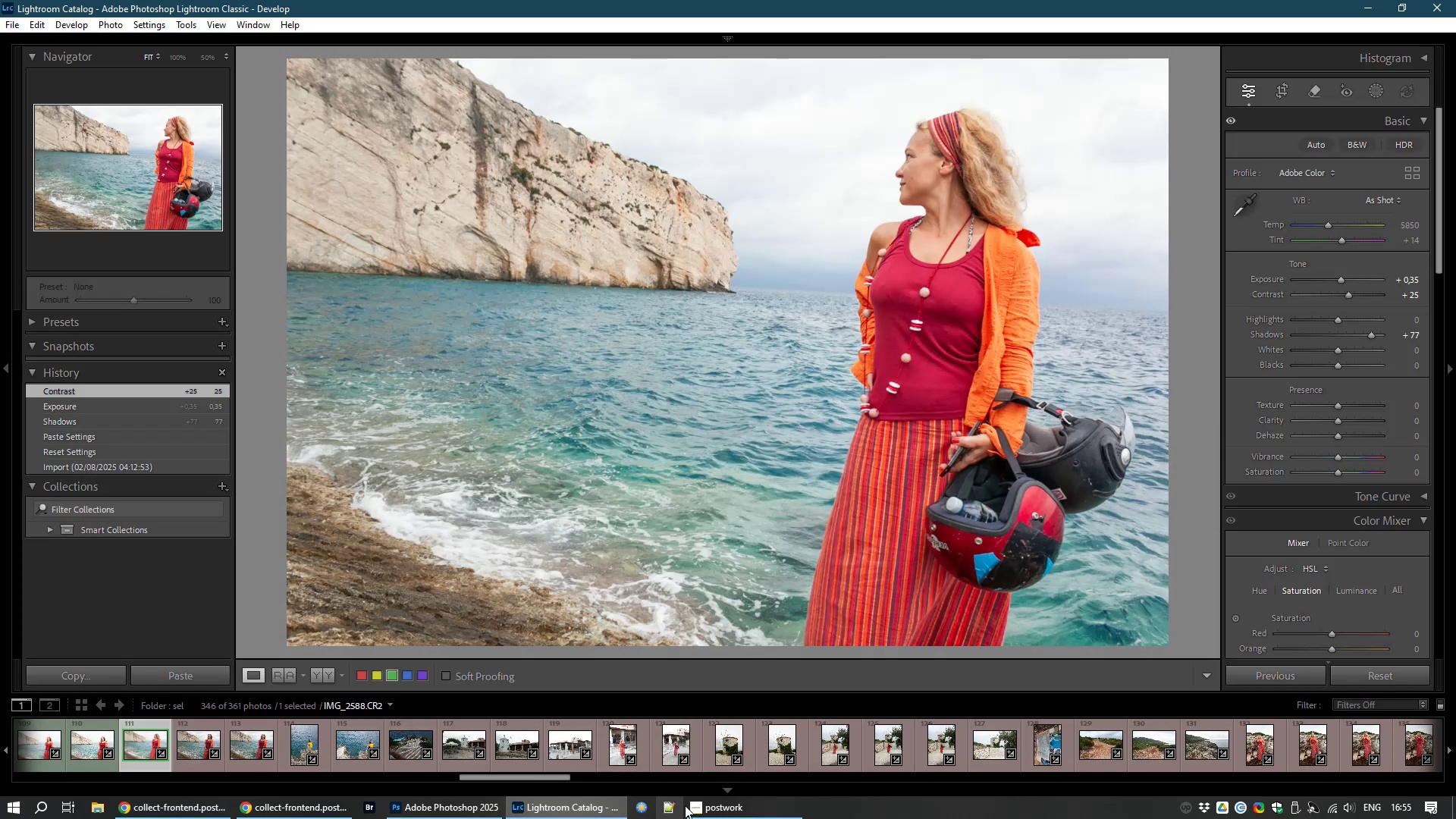 
left_click([716, 814])
 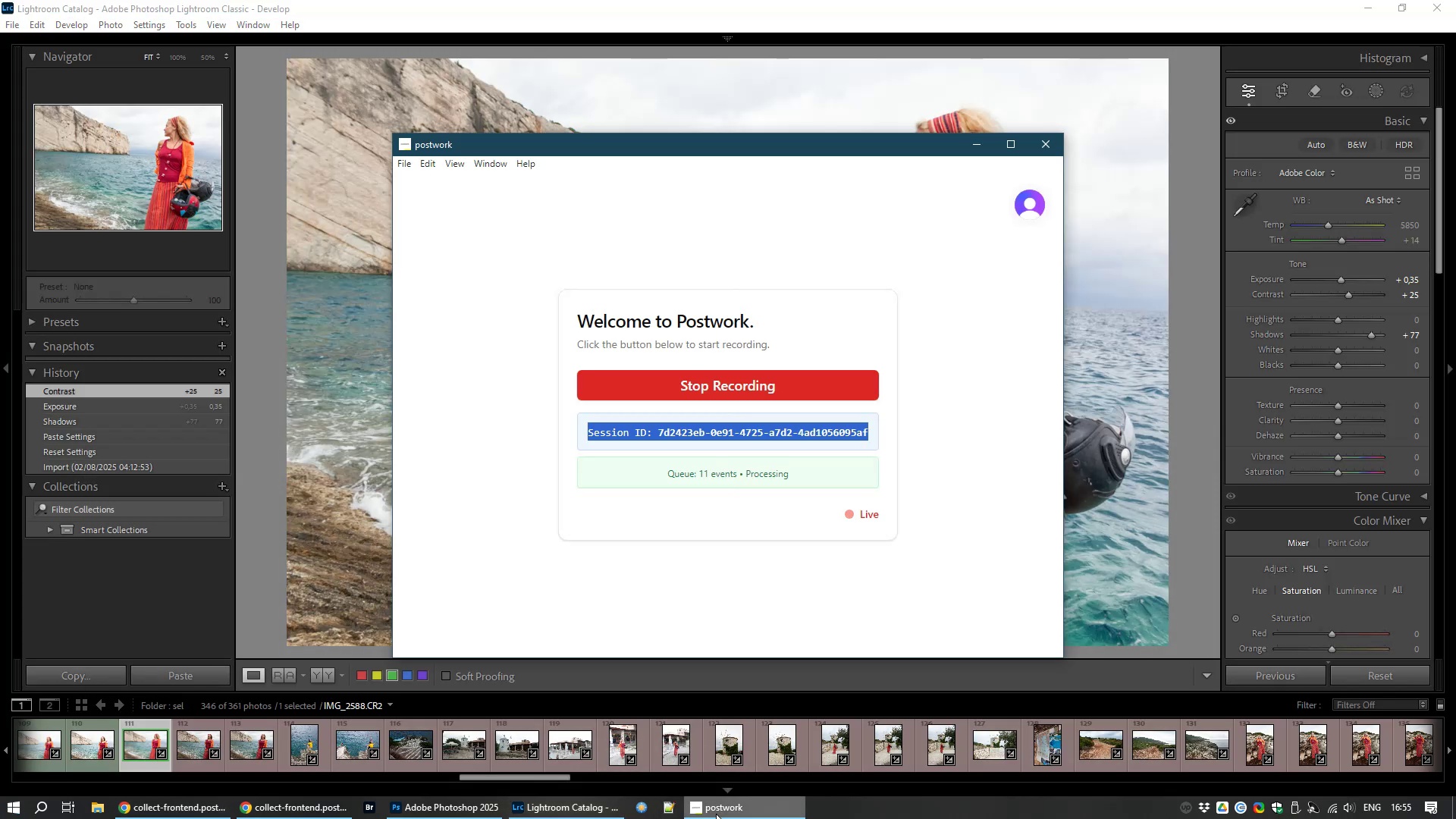 
left_click([716, 814])
 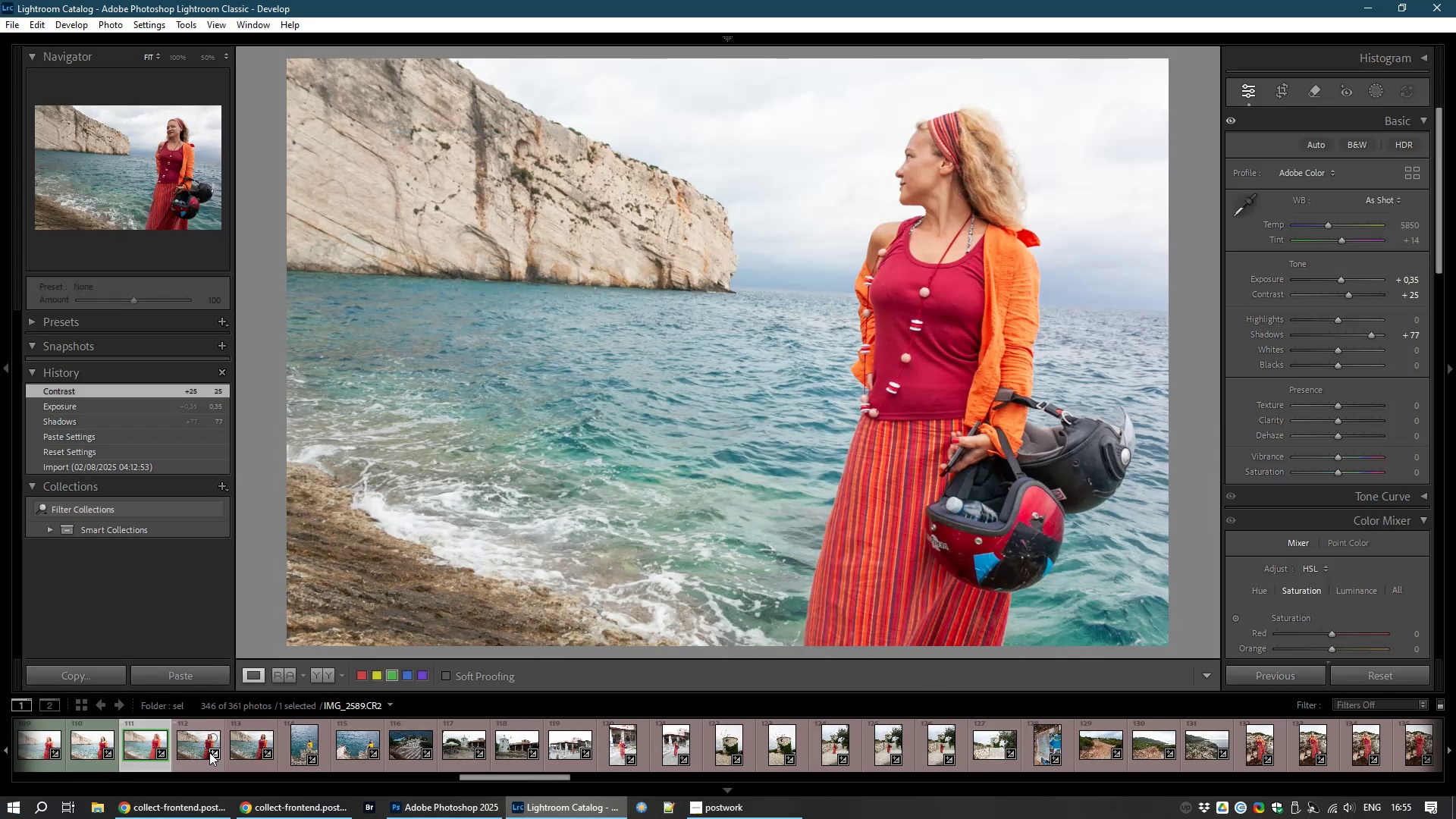 
left_click([201, 751])
 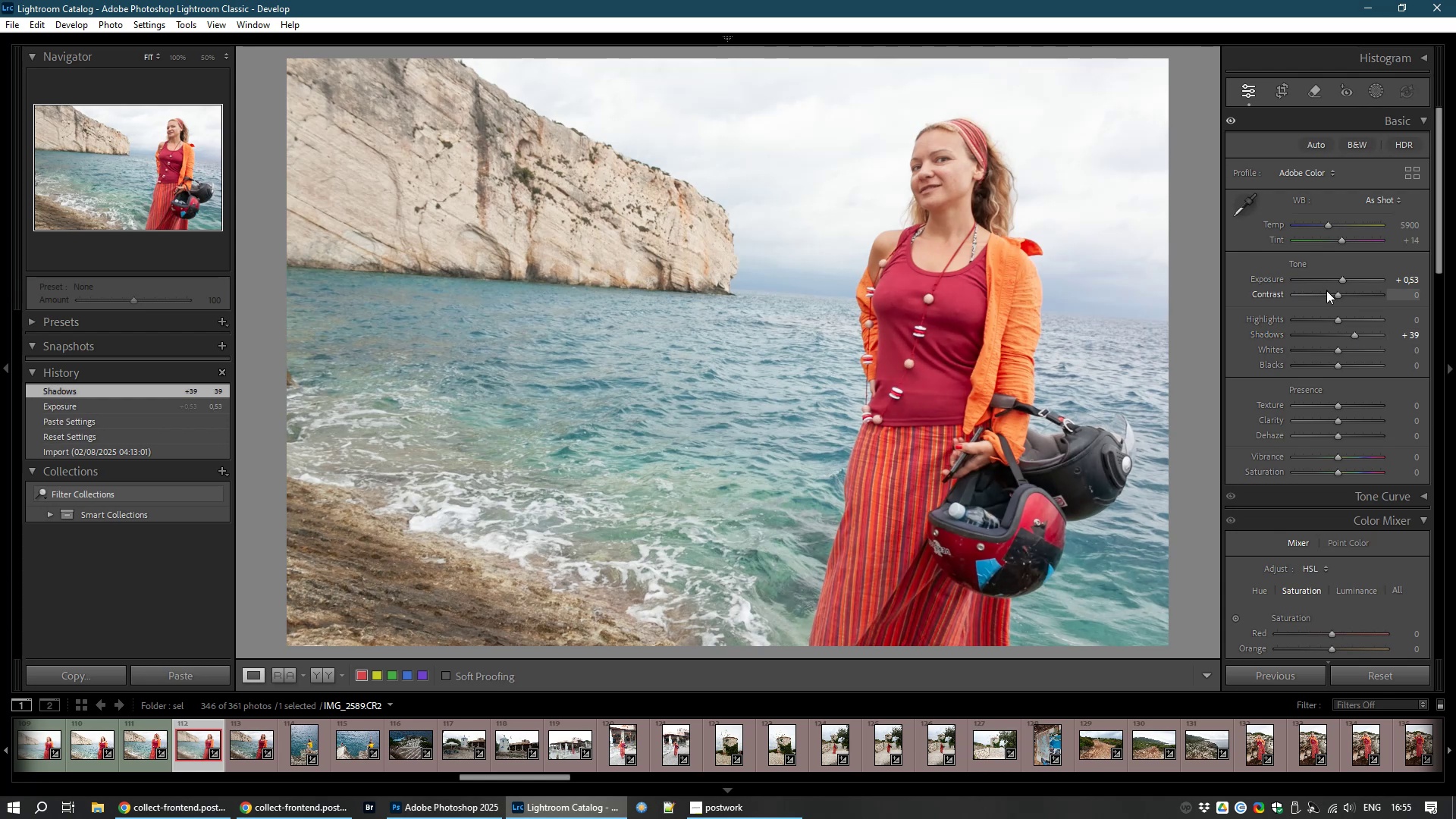 
wait(16.3)
 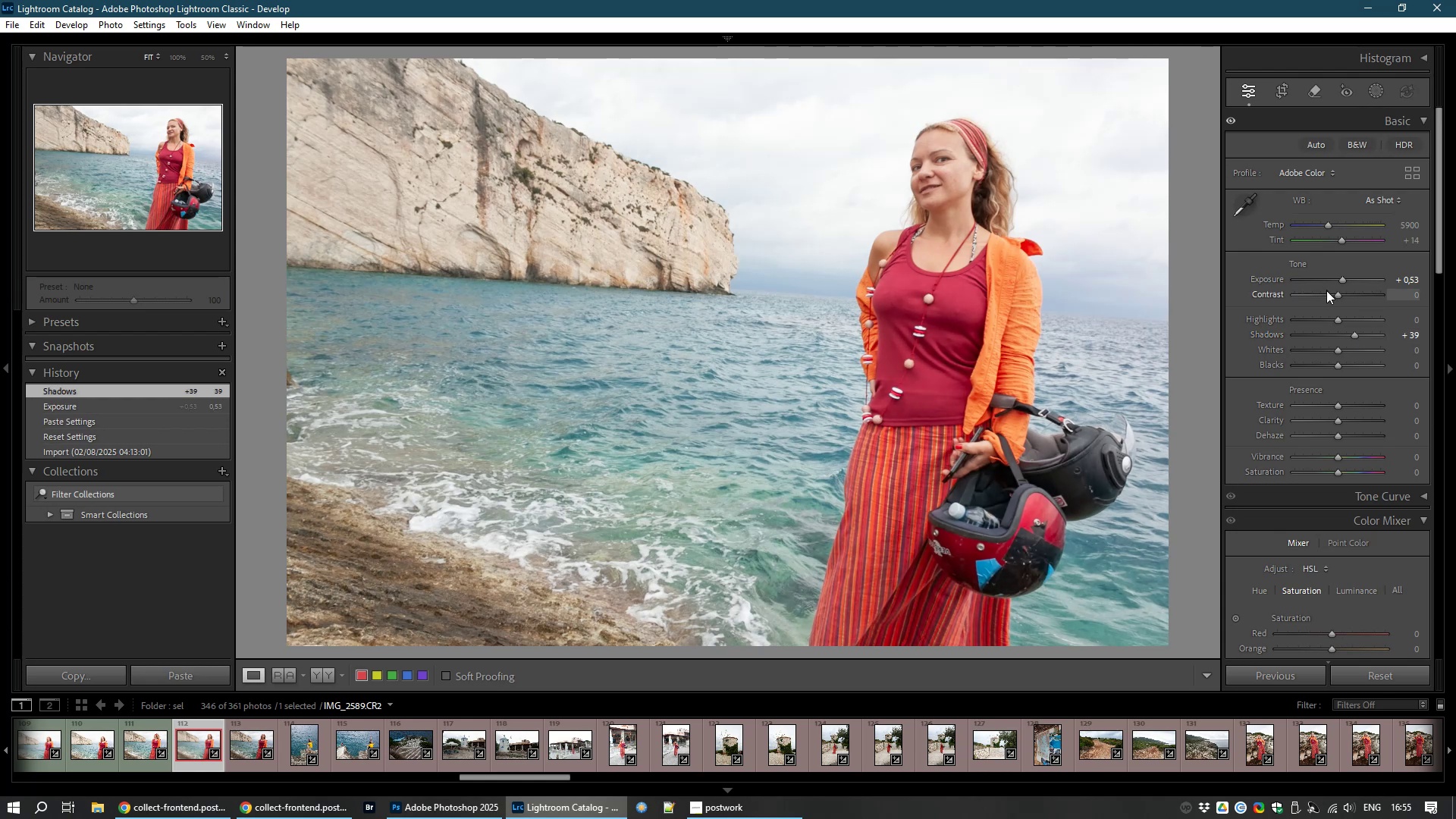 
left_click([943, 268])
 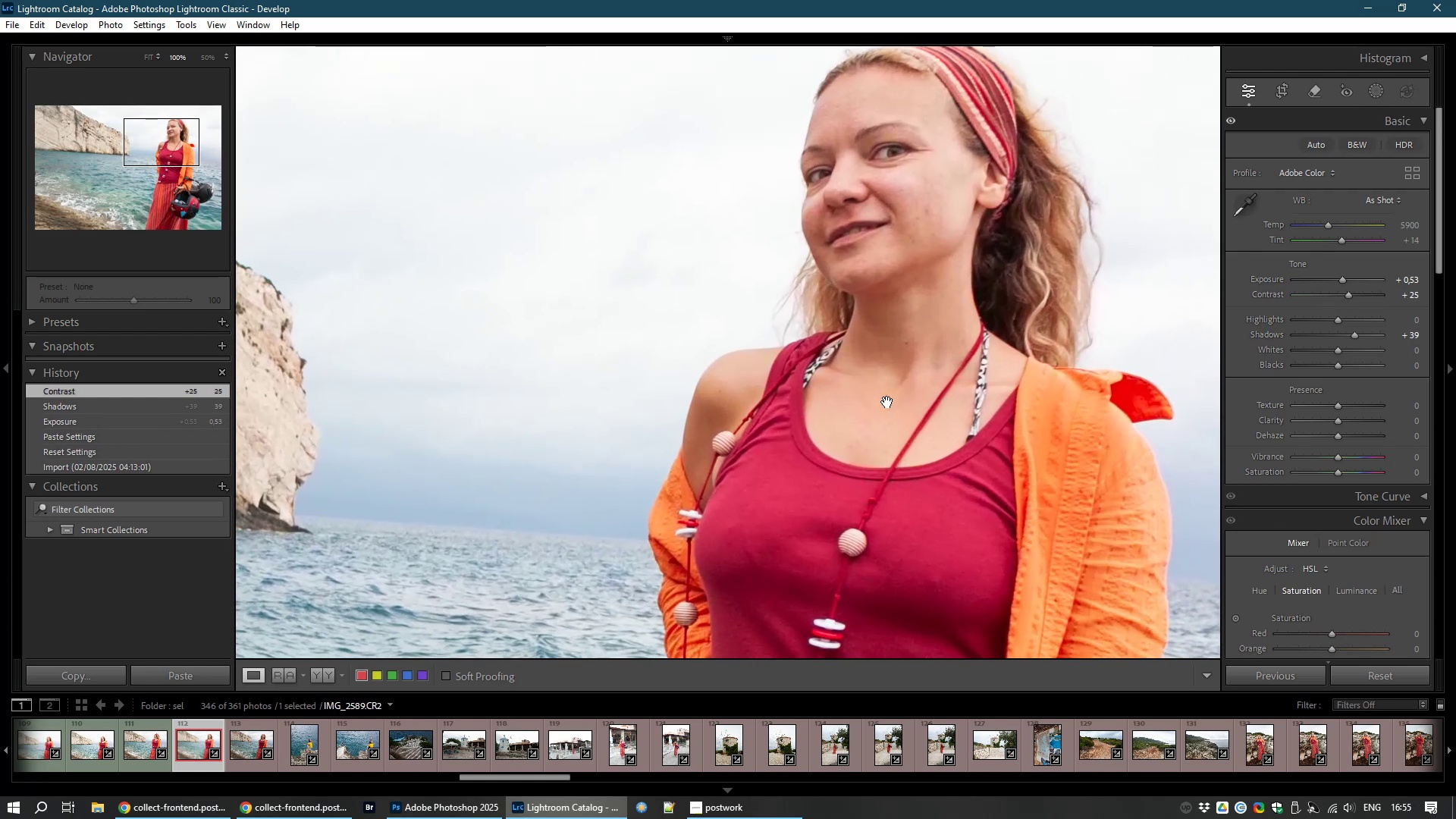 
left_click([887, 402])
 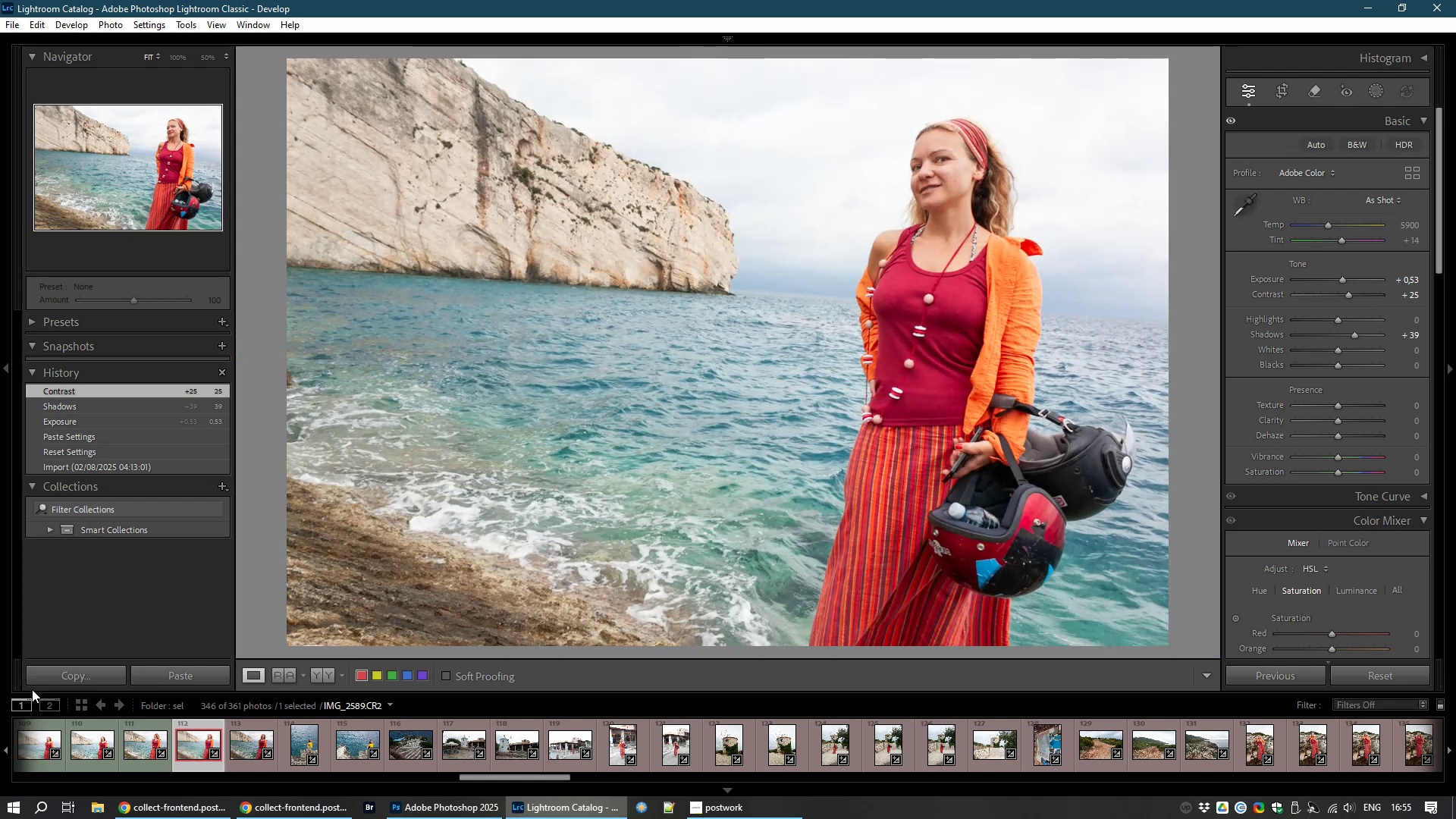 
left_click([147, 750])
 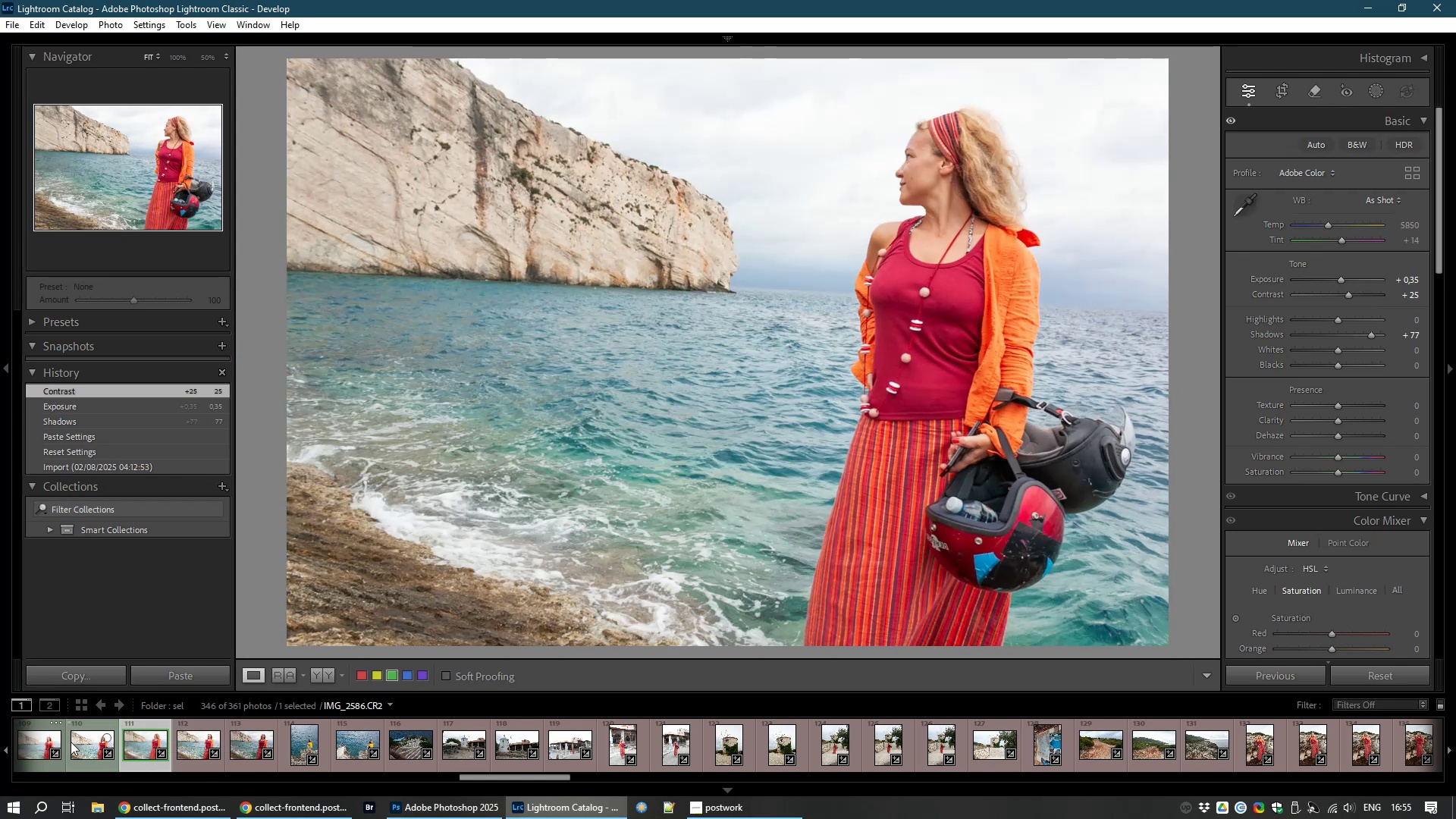 
left_click([89, 748])
 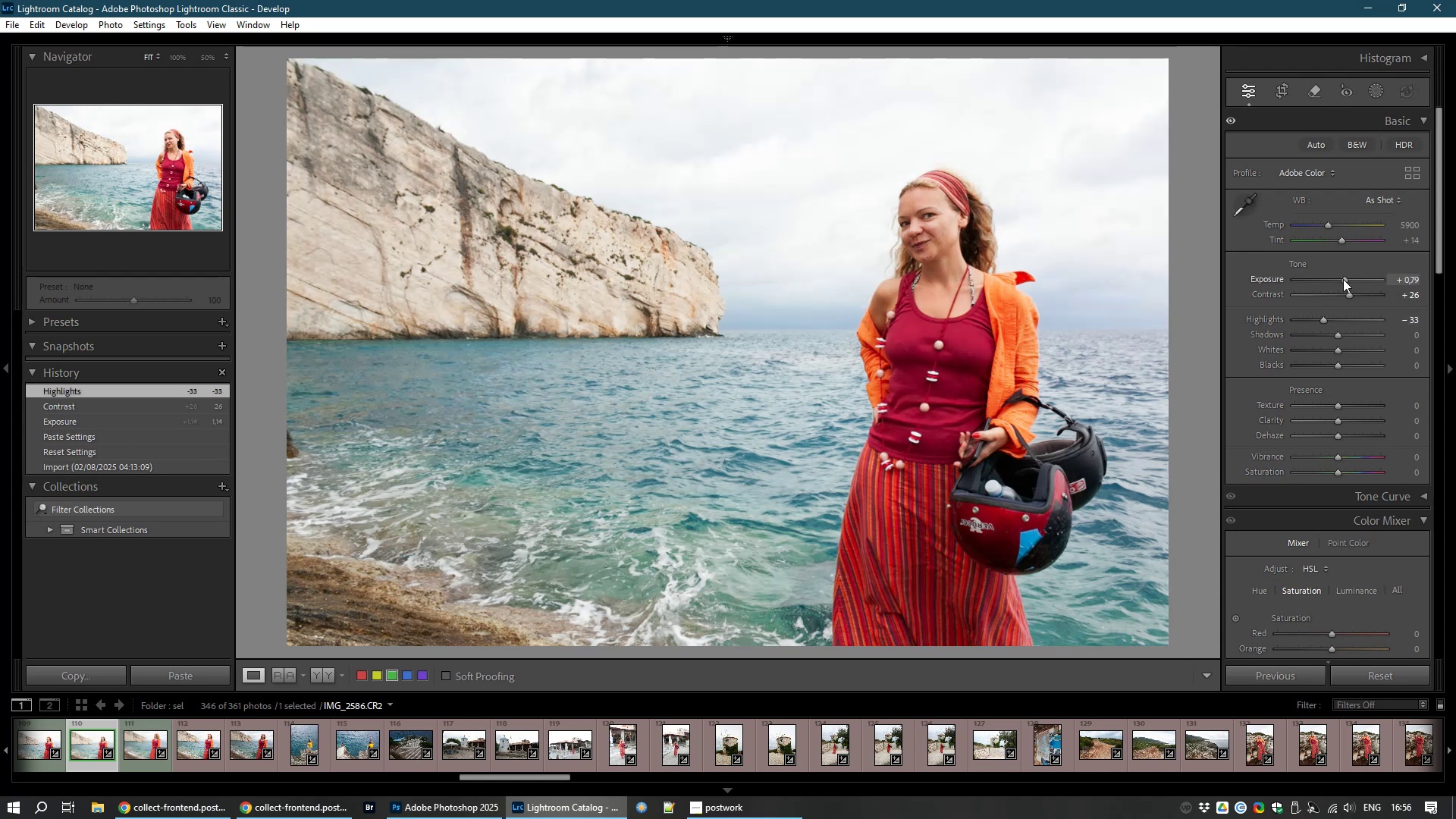 
wait(15.53)
 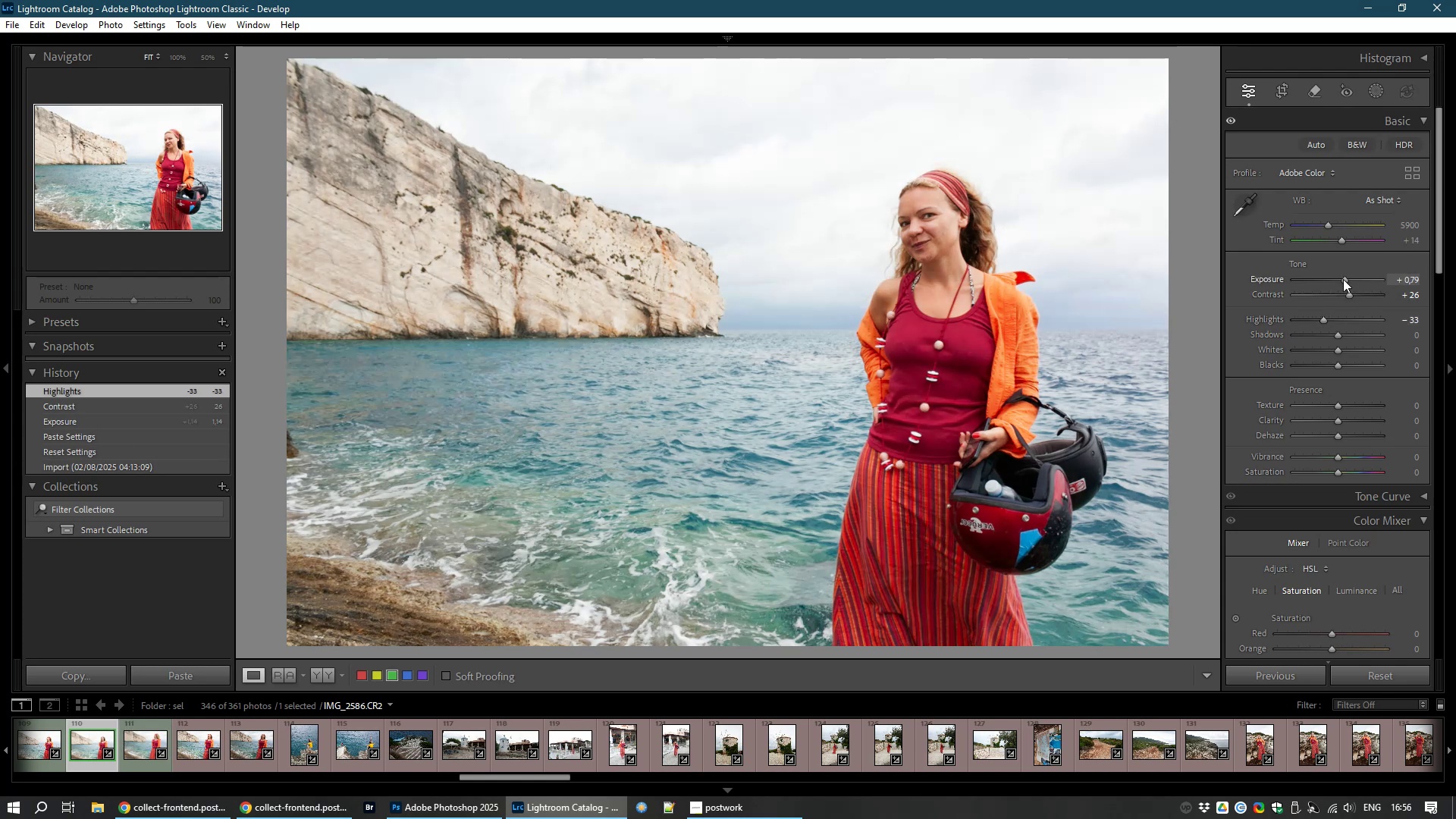 
left_click([146, 745])
 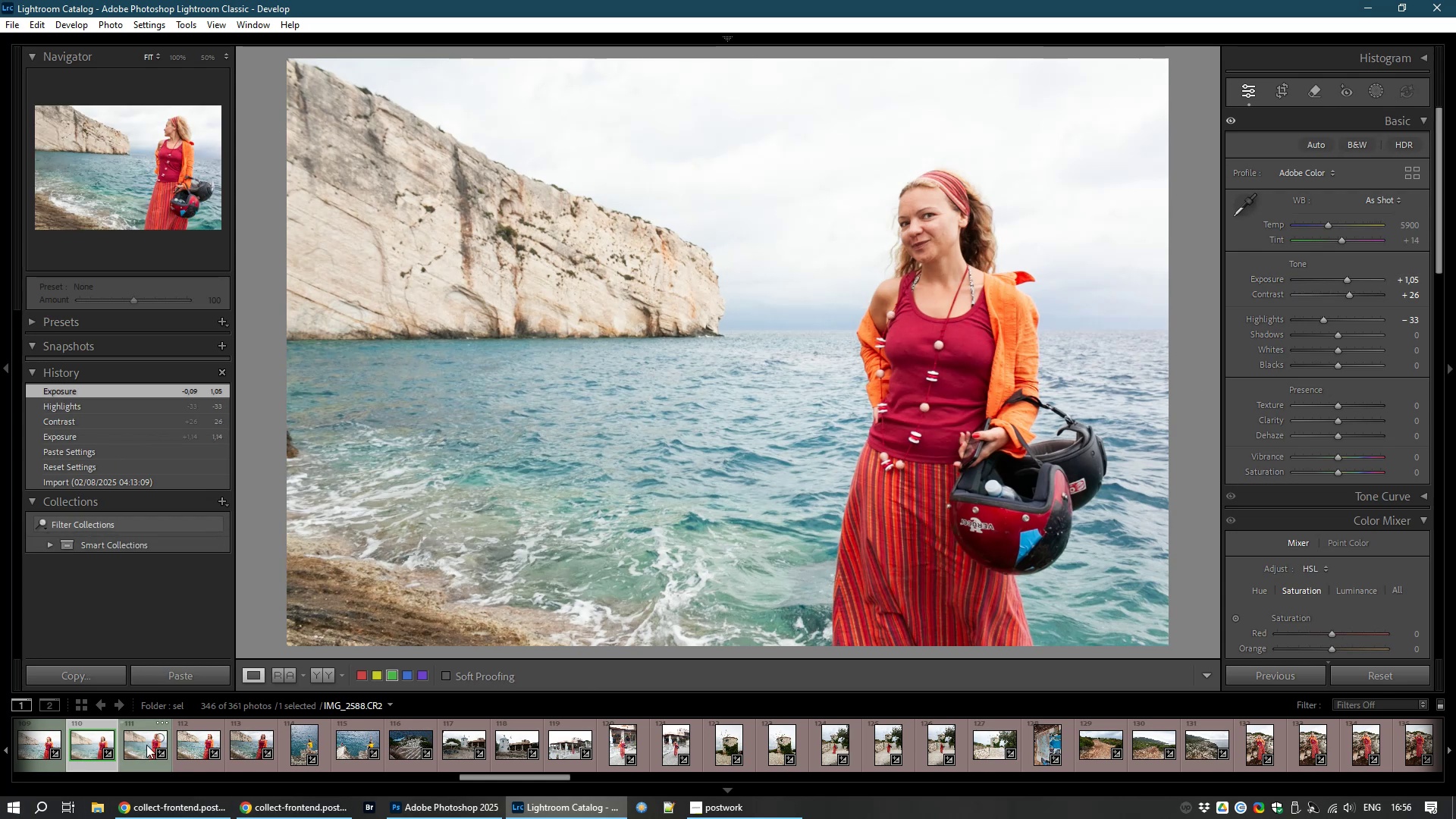 
mouse_move([184, 734])
 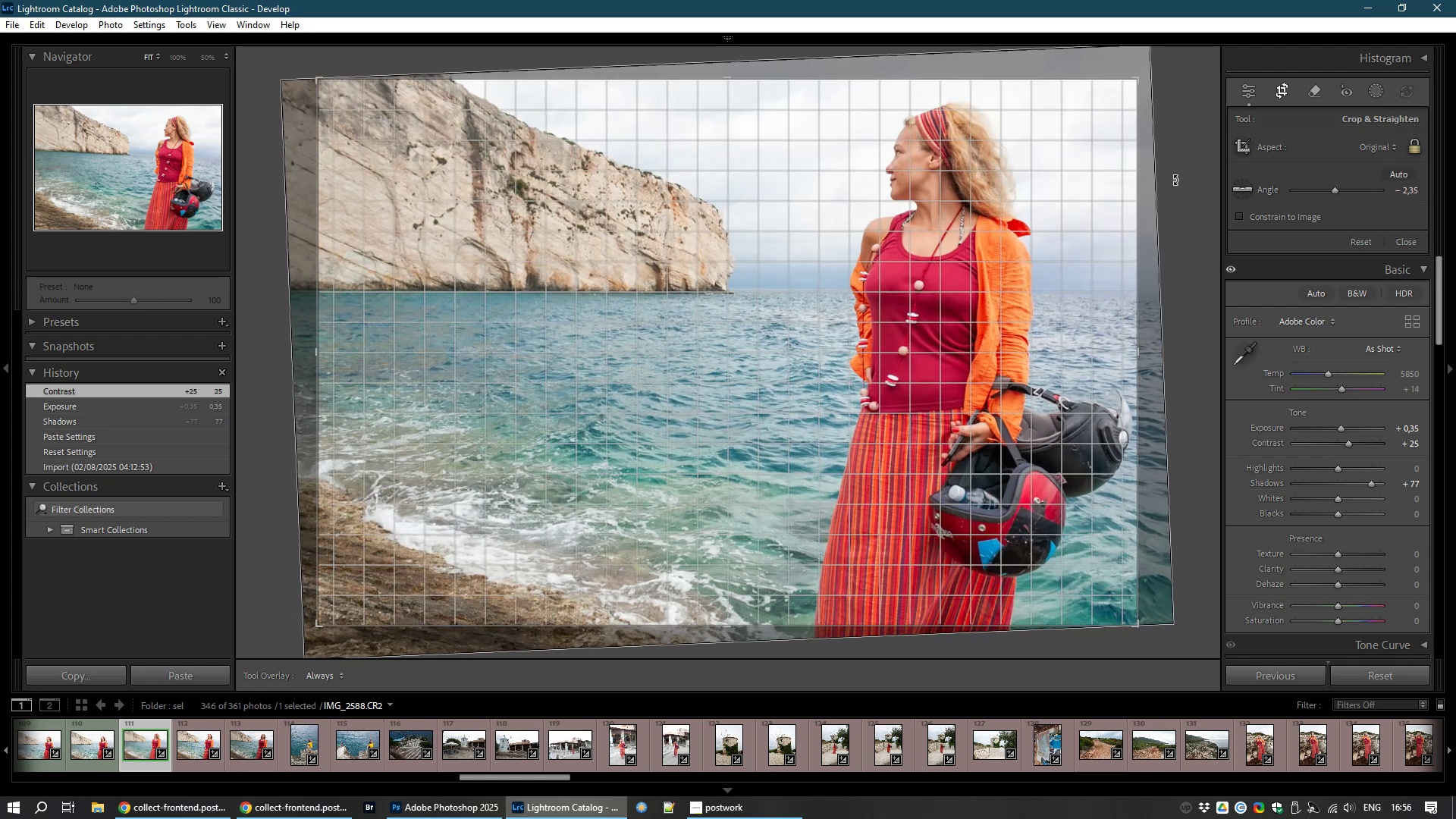 
wait(5.93)
 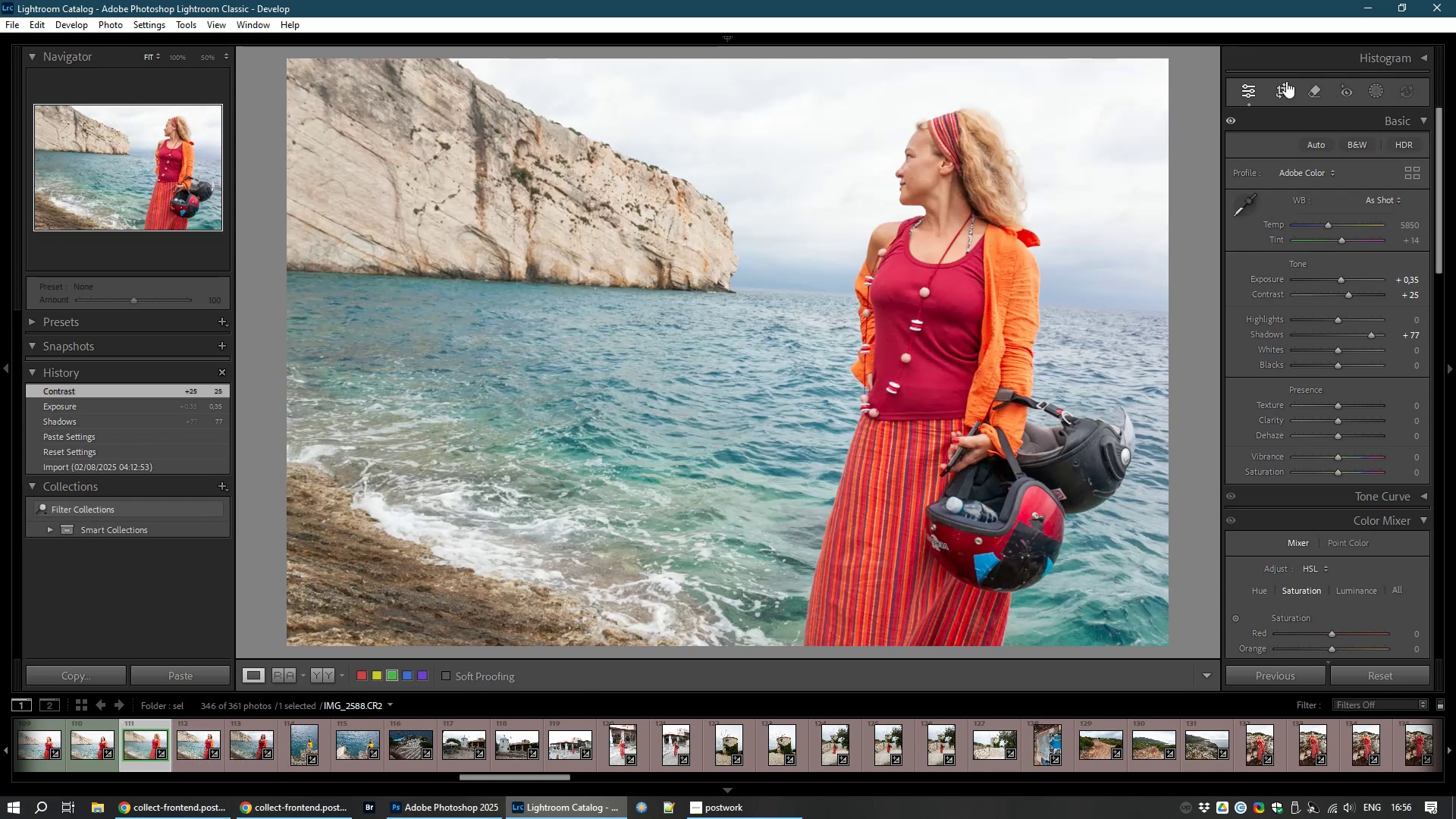 
double_click([1114, 256])
 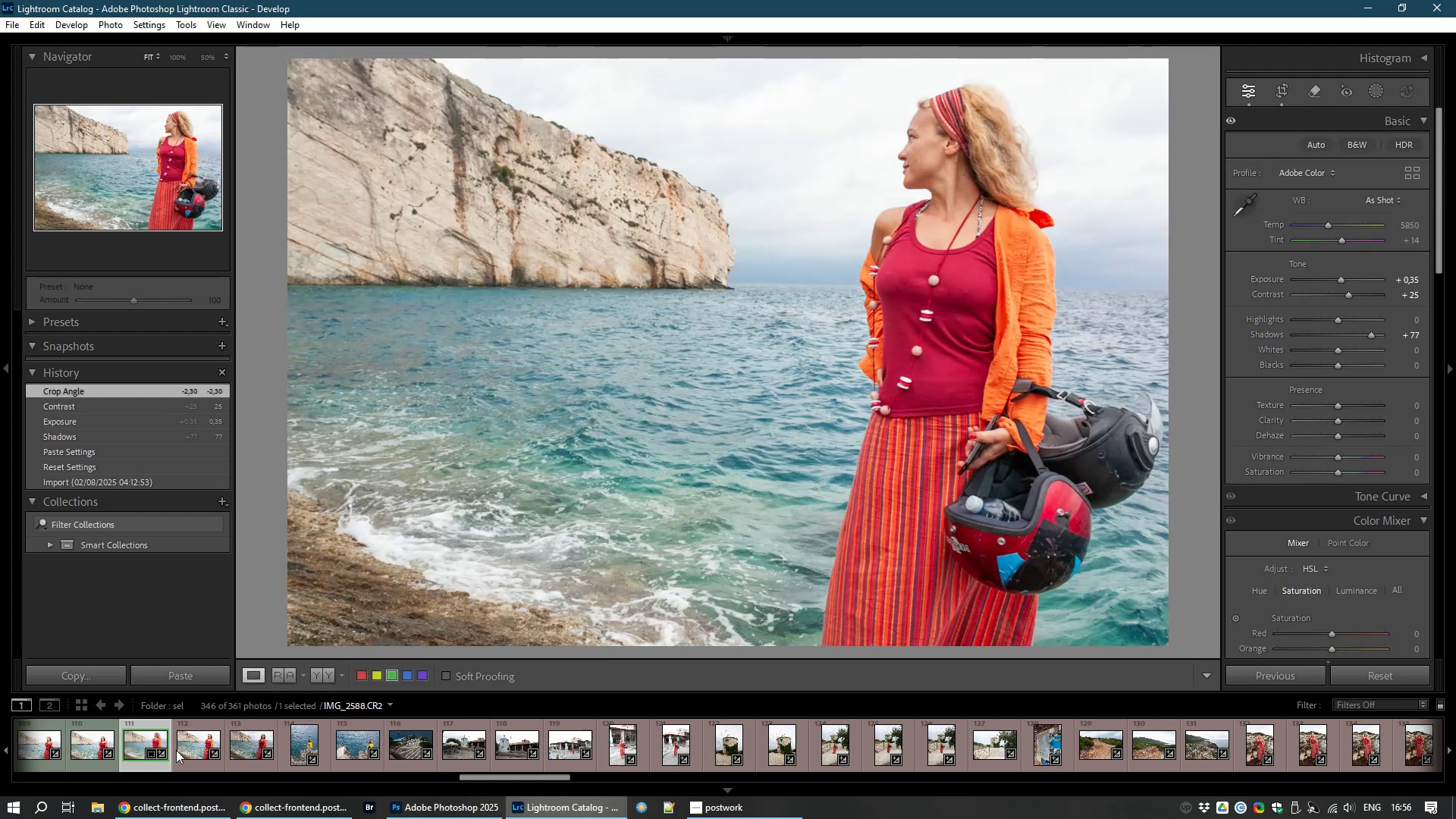 
left_click([202, 755])
 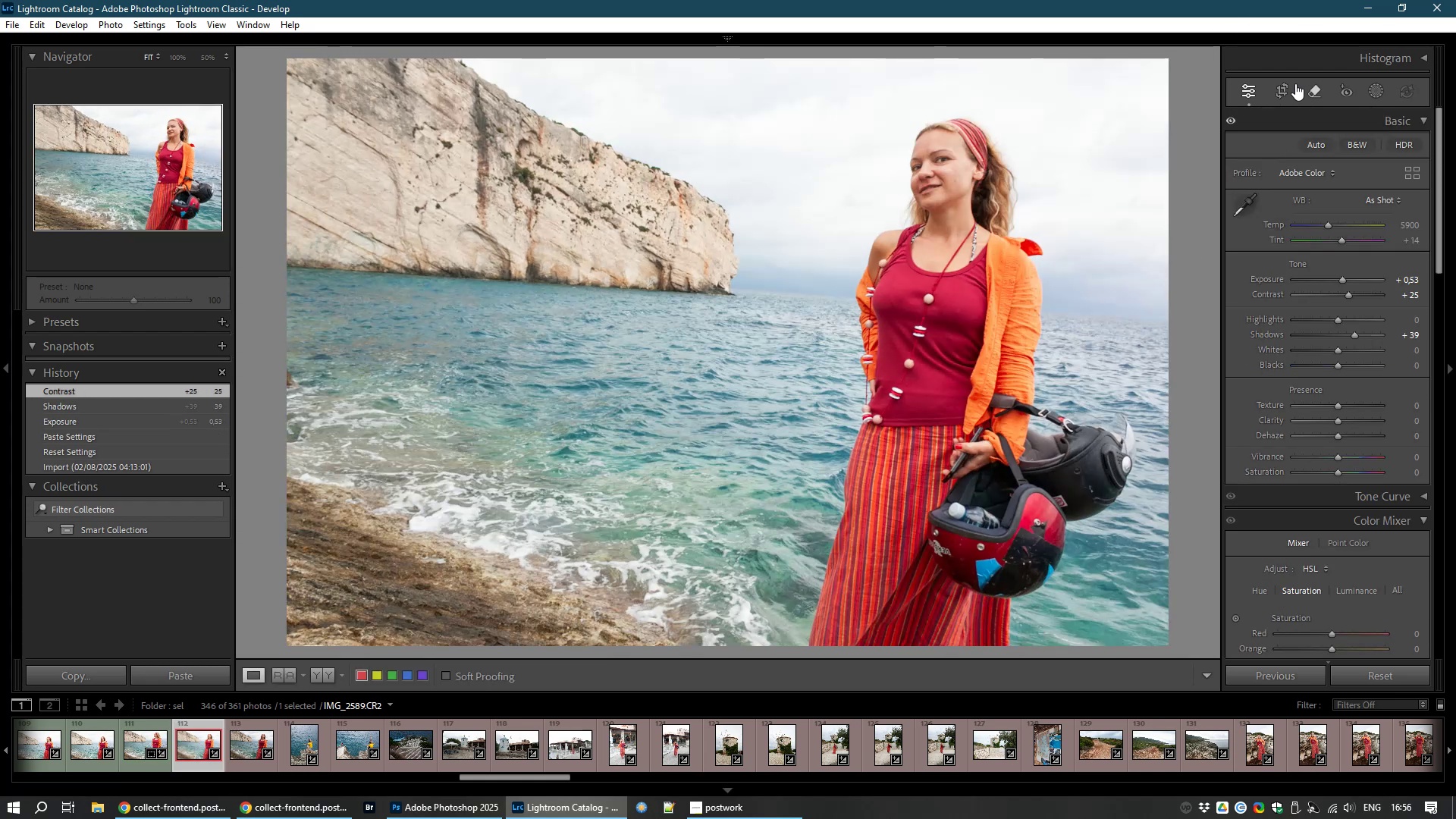 
left_click([1291, 90])
 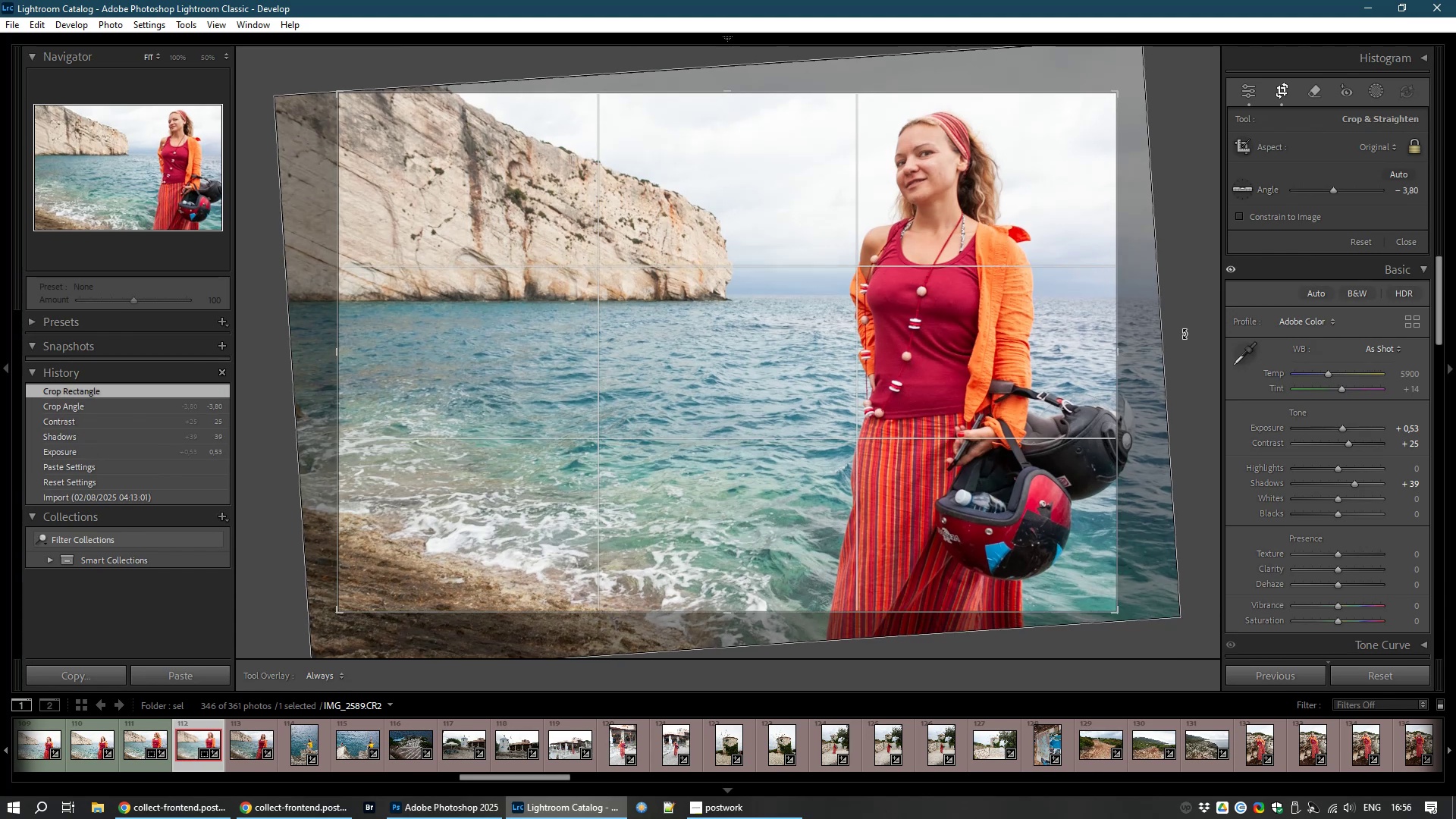 
wait(16.84)
 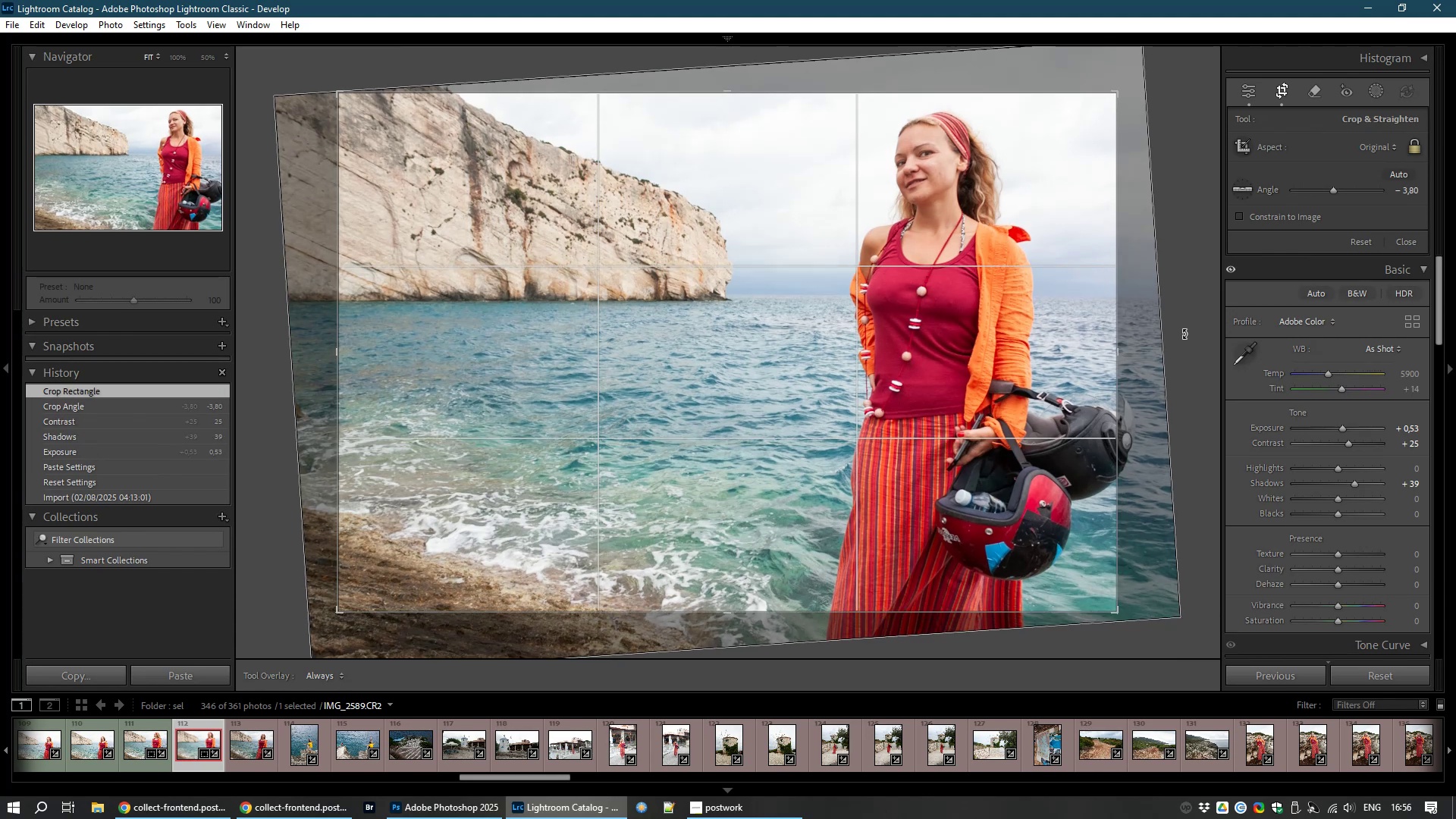 
left_click_drag(start_coordinate=[764, 353], to_coordinate=[637, 361])
 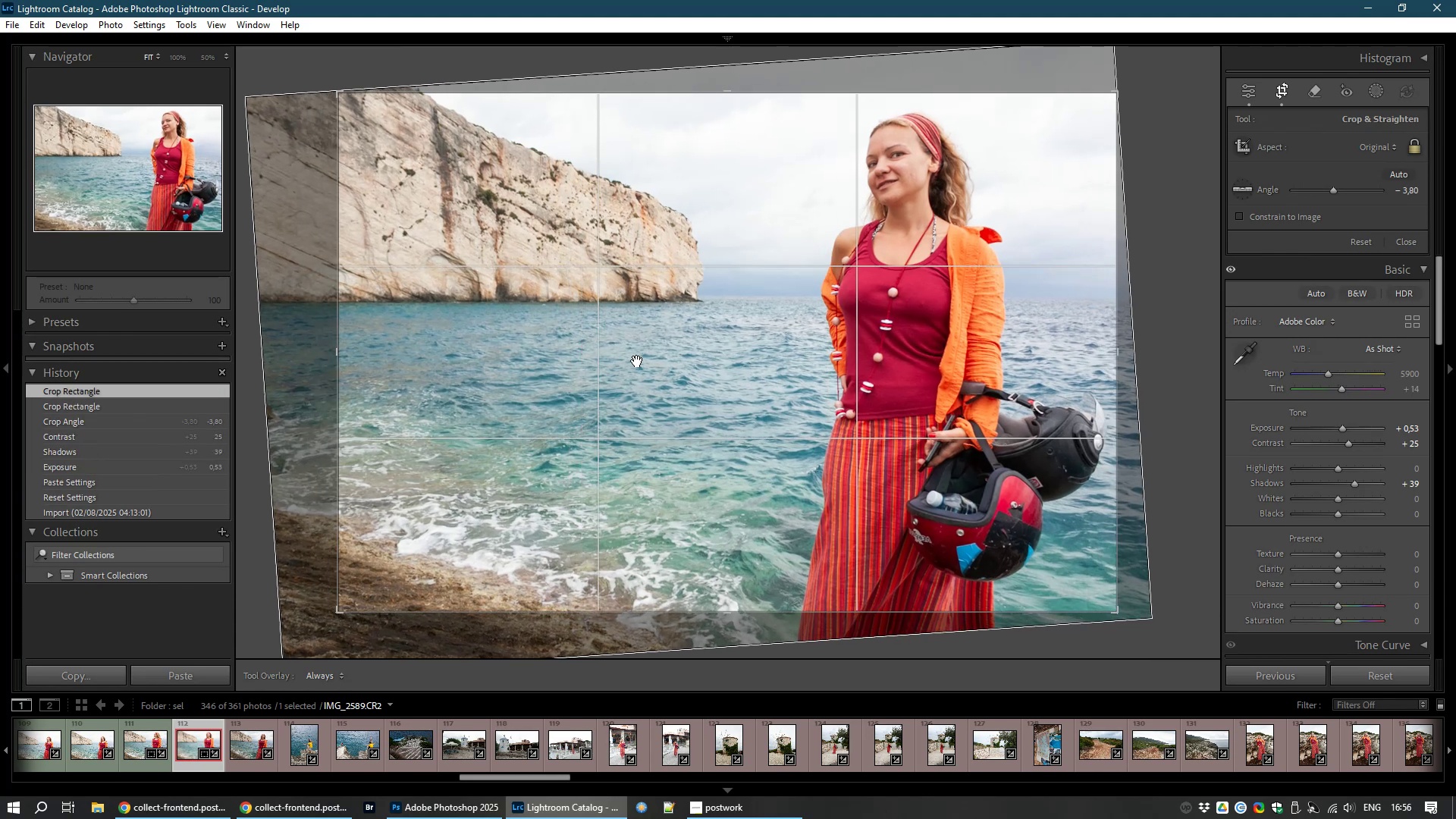 
left_click_drag(start_coordinate=[637, 361], to_coordinate=[607, 315])
 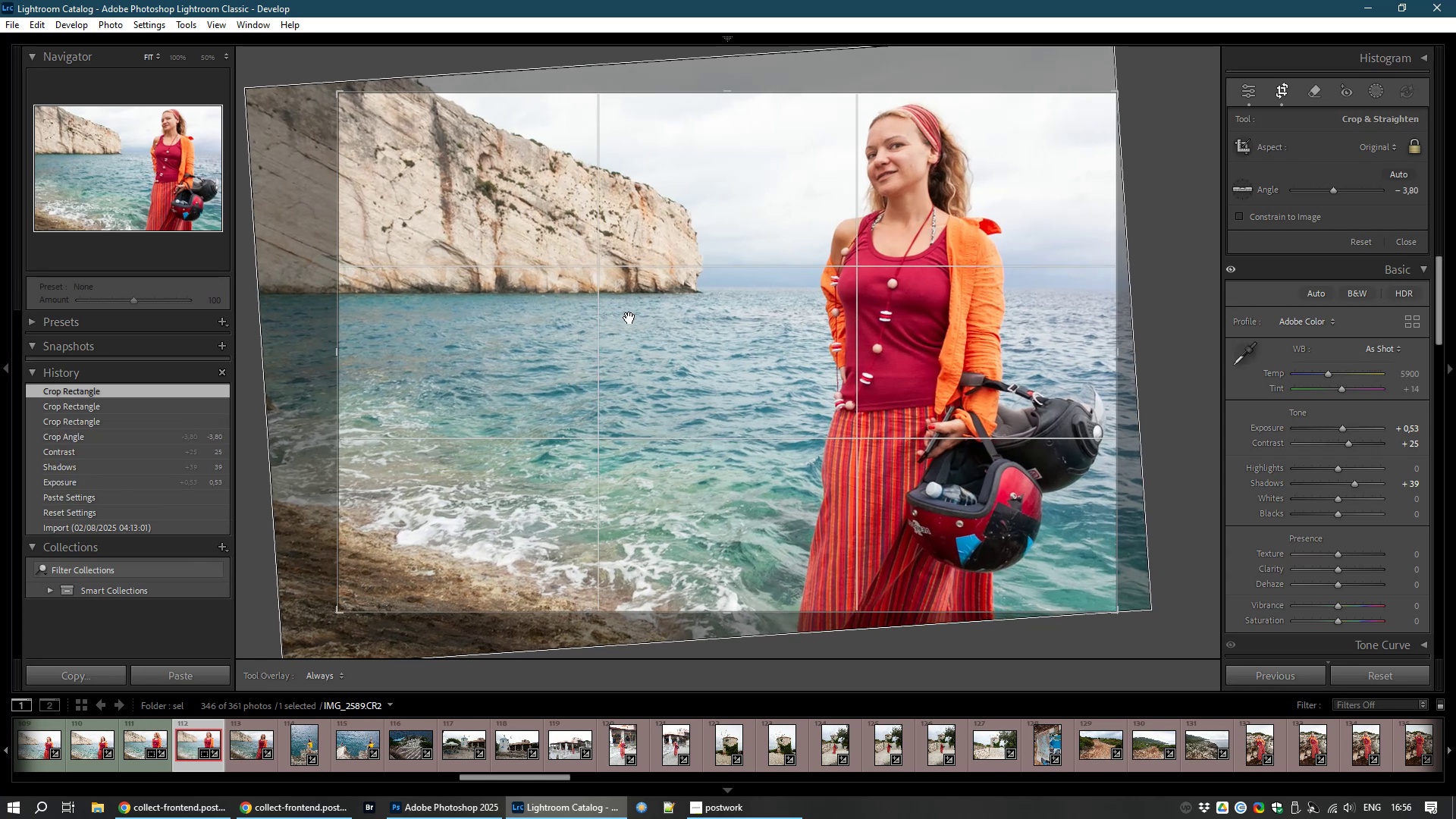 
left_click_drag(start_coordinate=[654, 319], to_coordinate=[661, 319])
 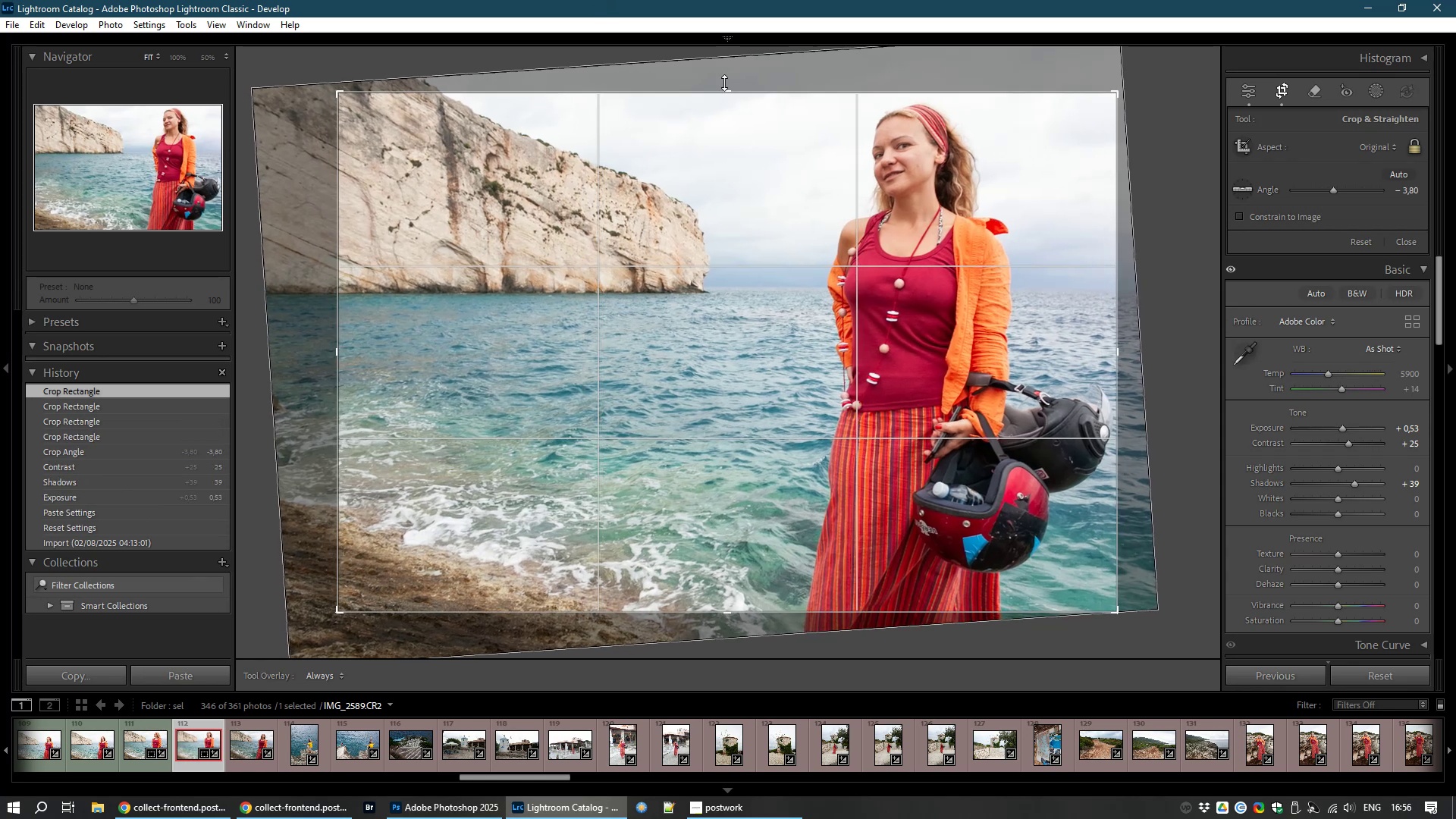 
left_click_drag(start_coordinate=[736, 91], to_coordinate=[737, 57])
 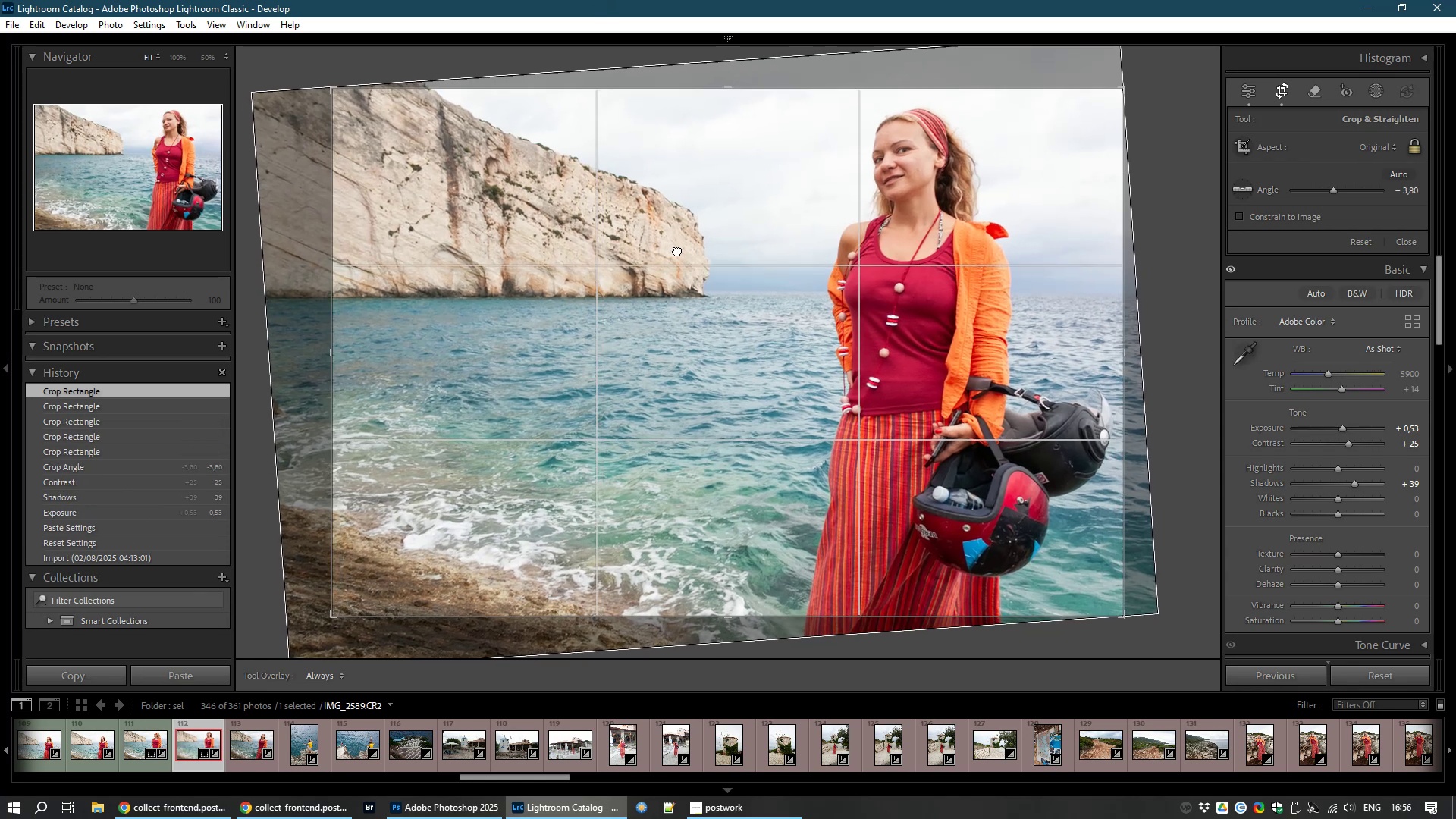 
left_click([677, 250])
 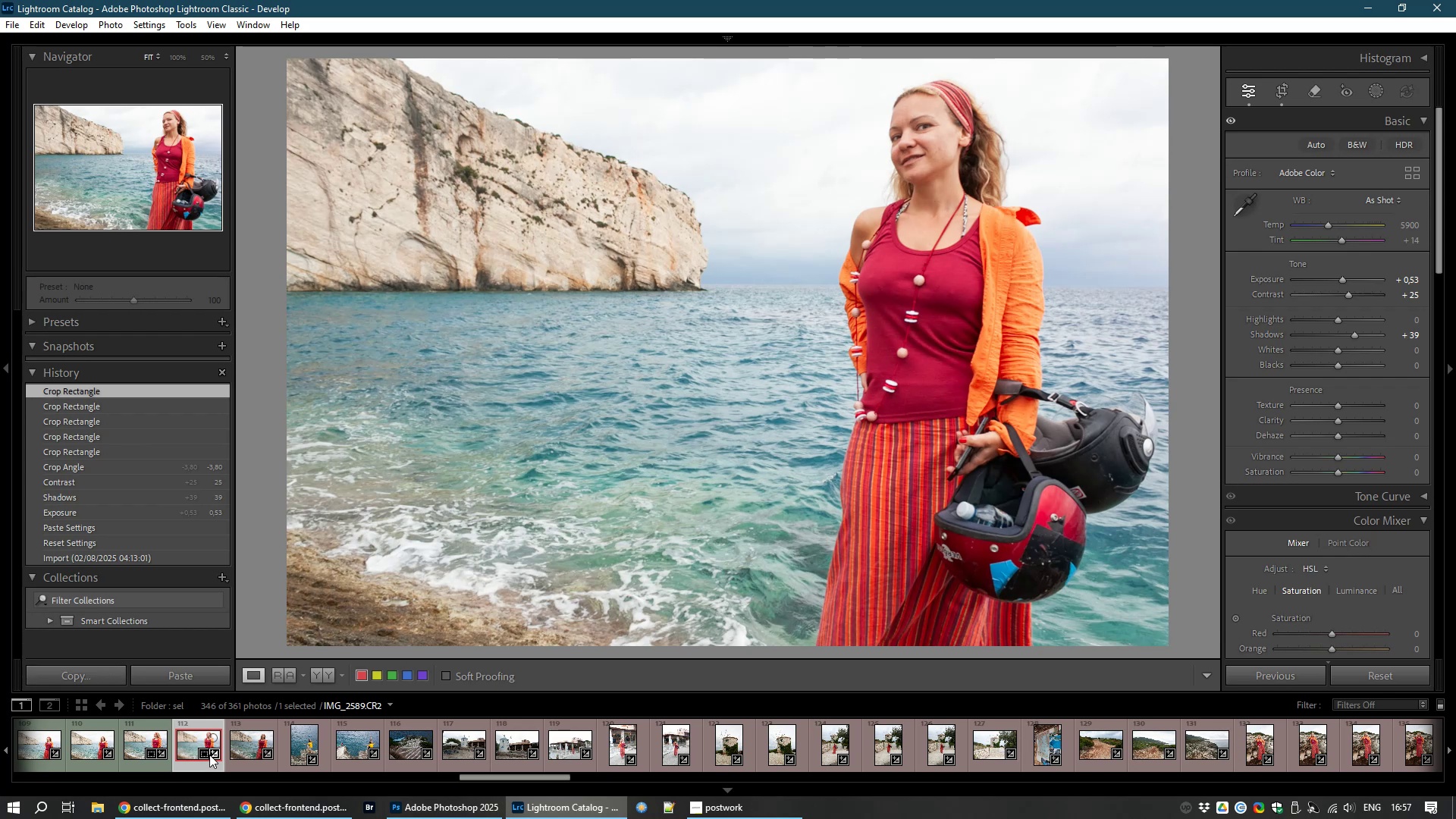 
wait(6.61)
 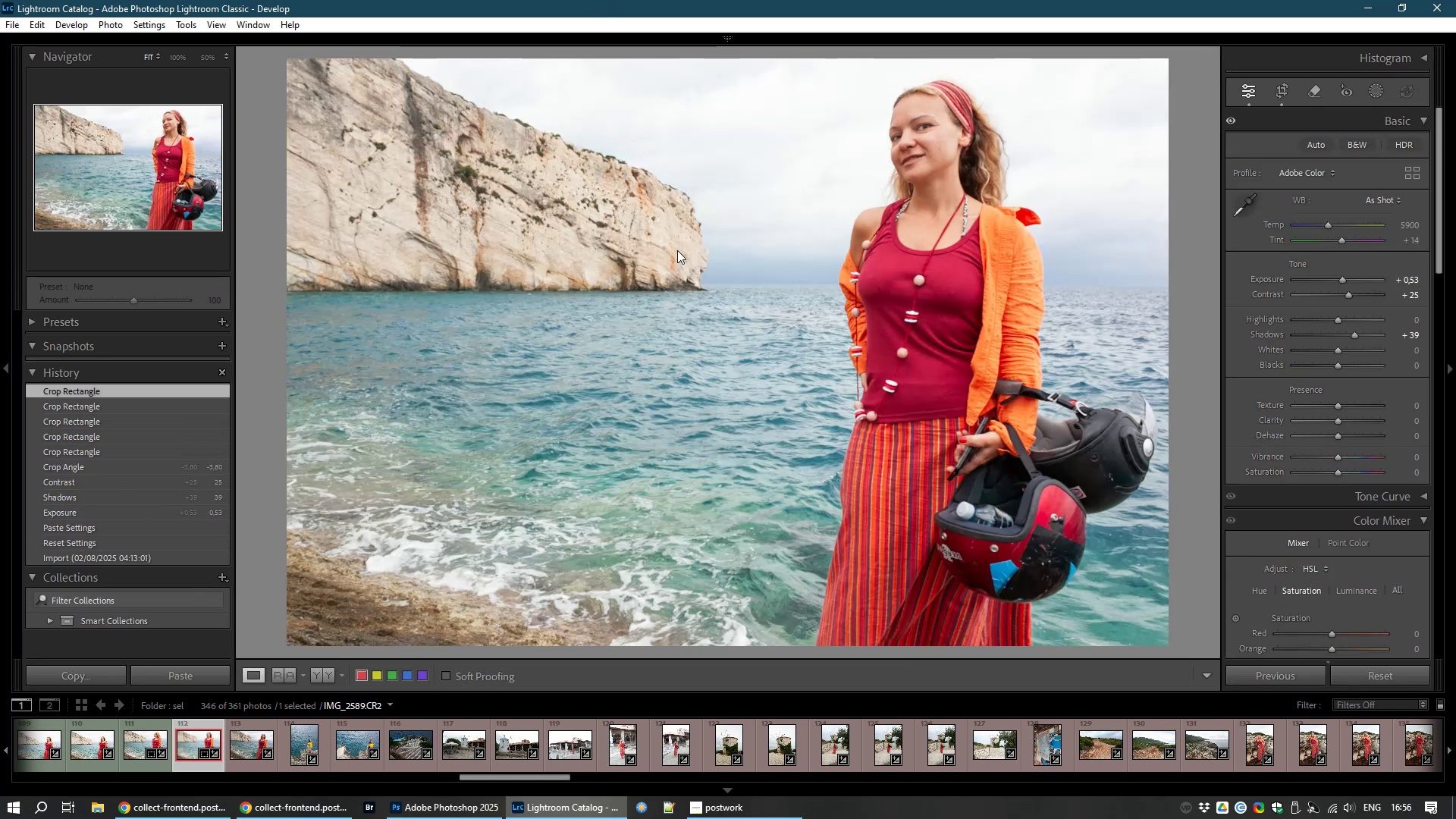 
key(8)
 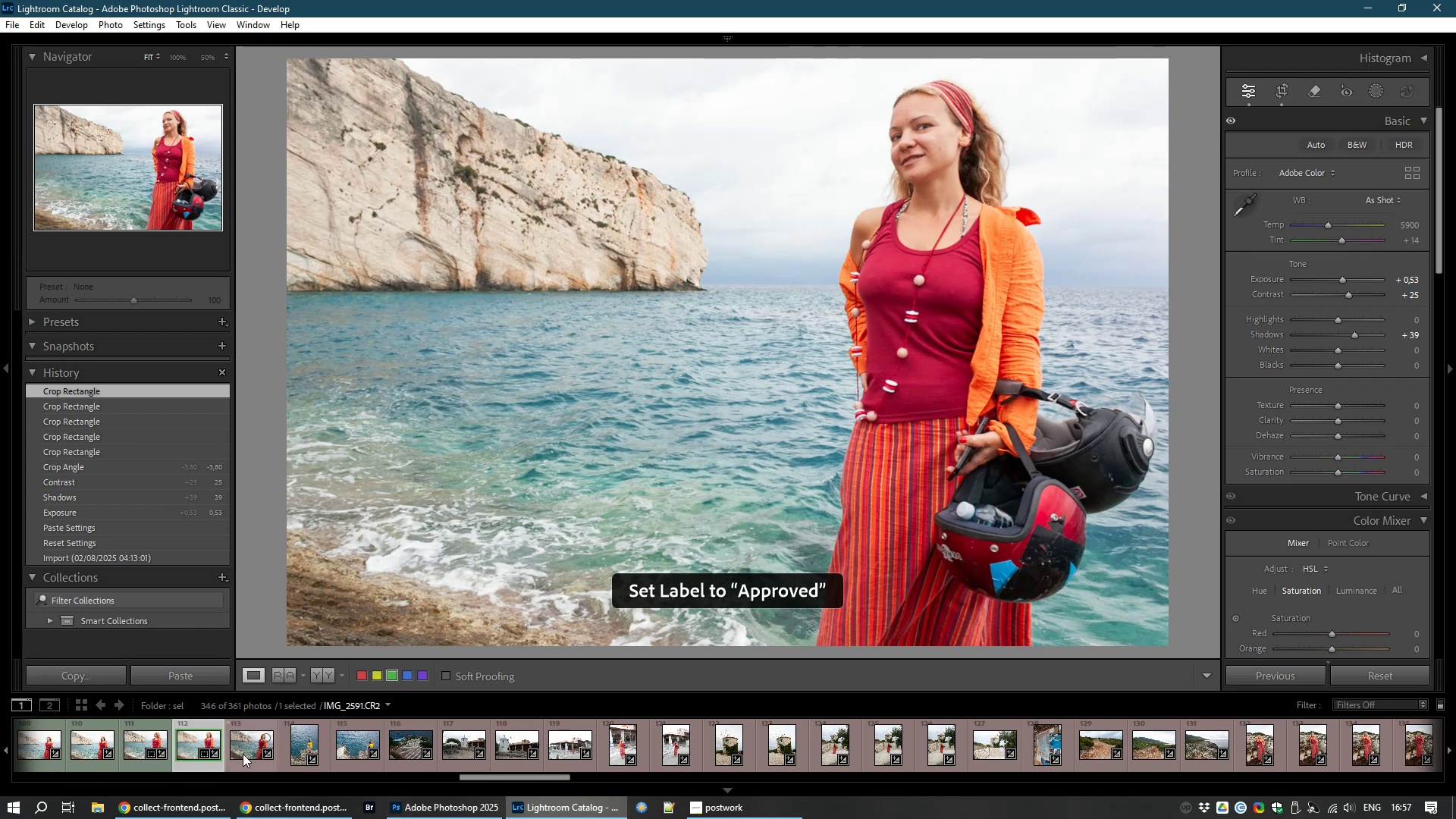 
left_click([245, 748])
 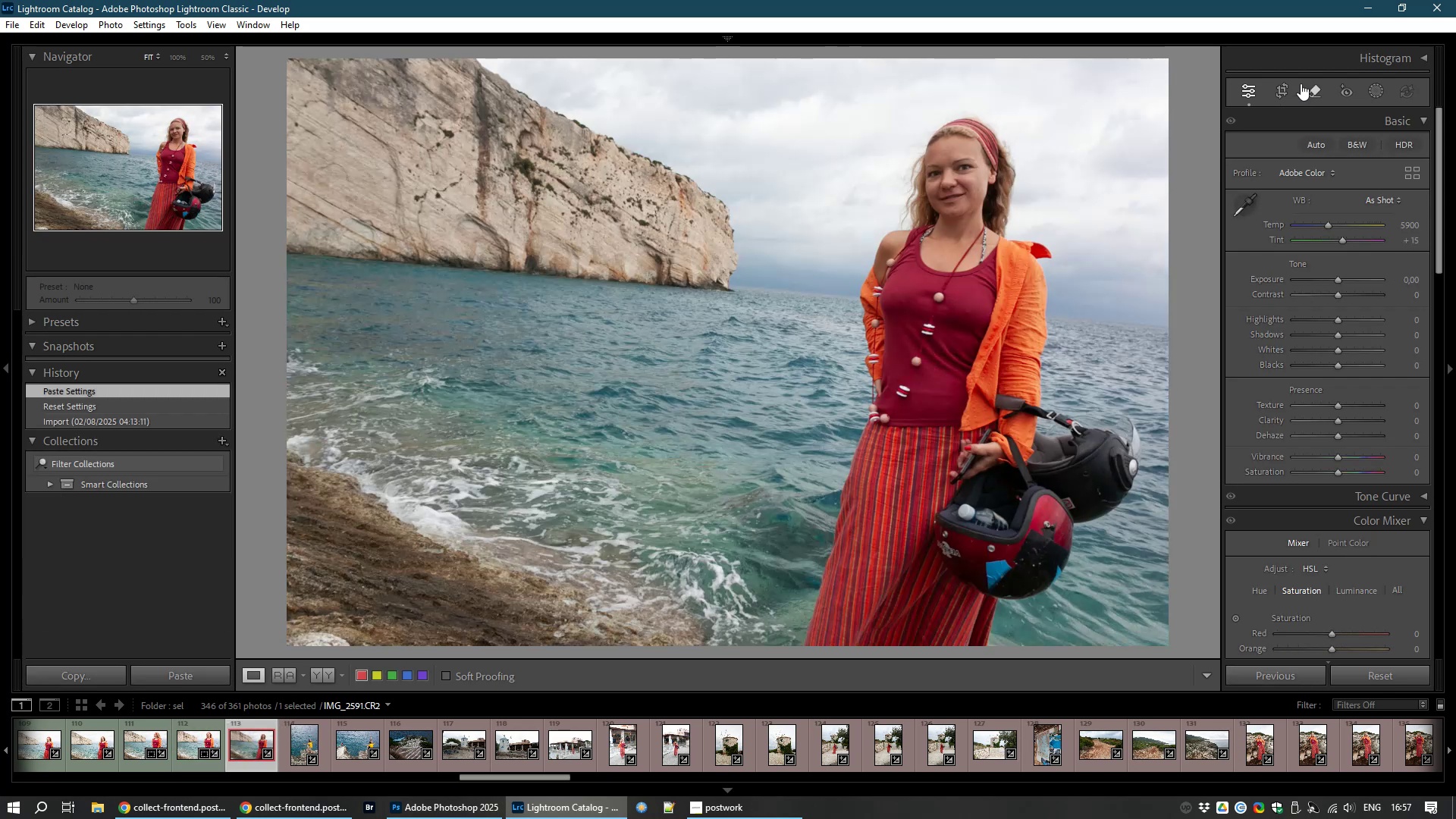 
left_click([1284, 90])
 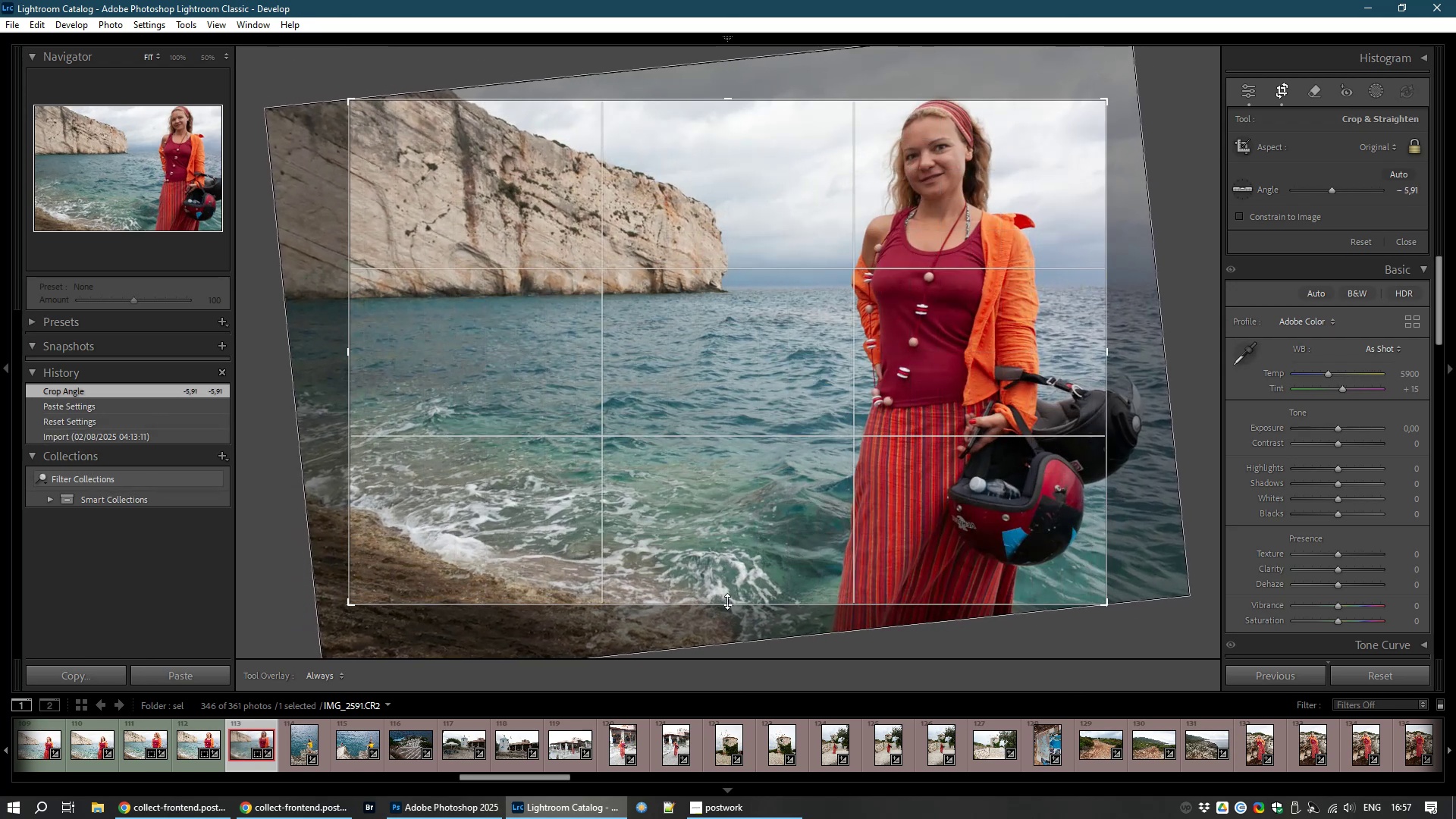 
wait(13.9)
 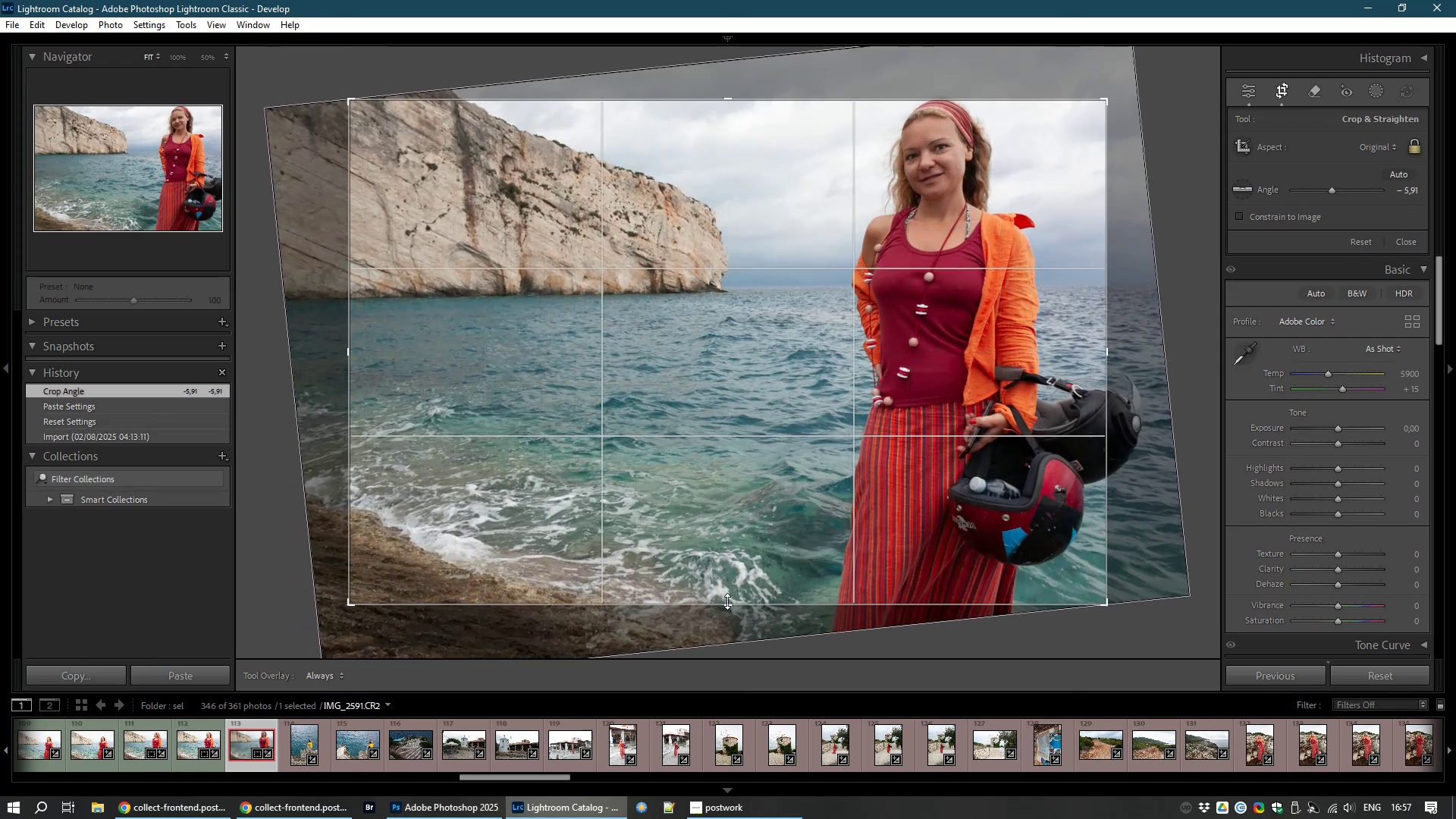 
double_click([567, 381])
 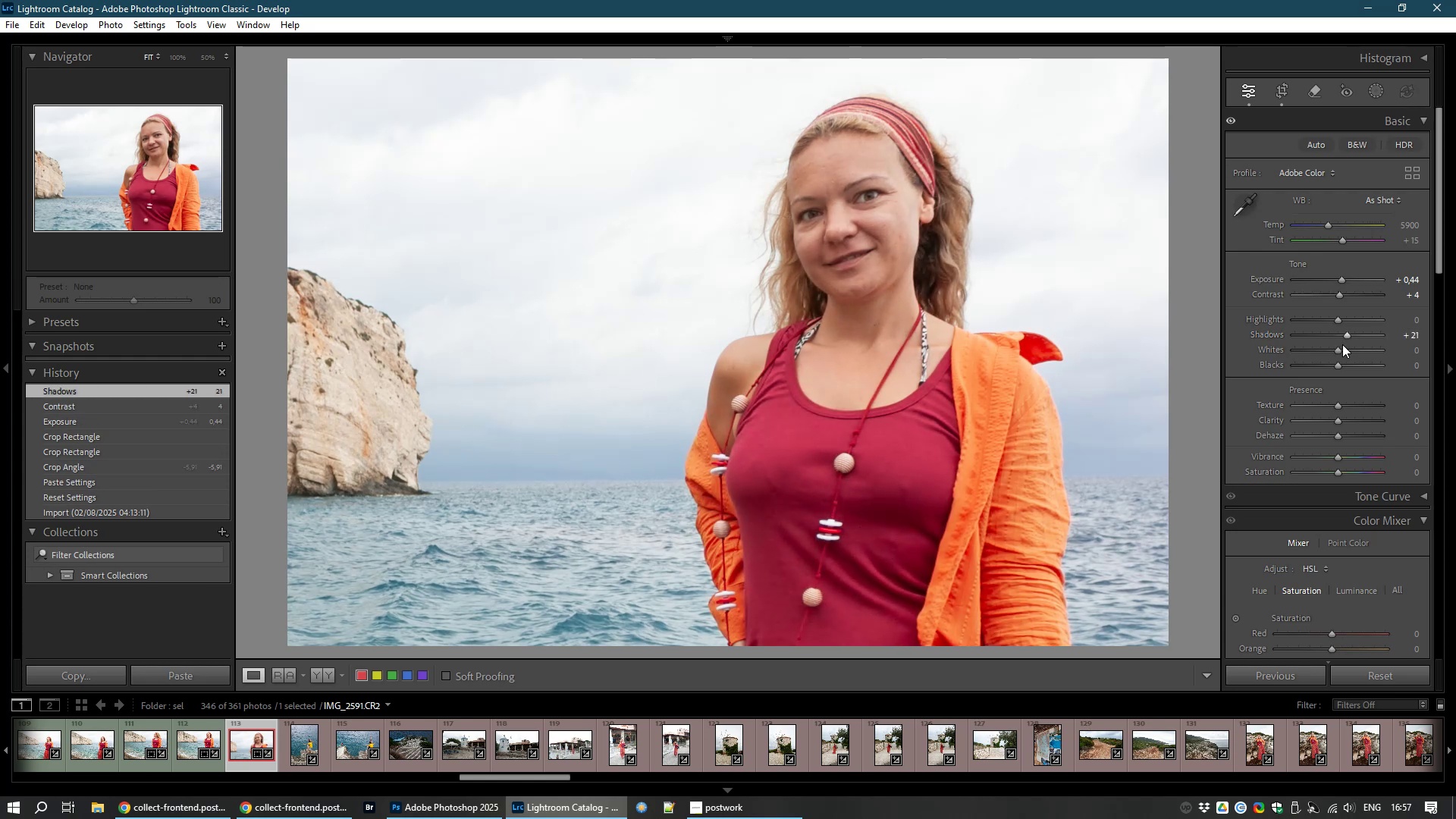 
wait(26.55)
 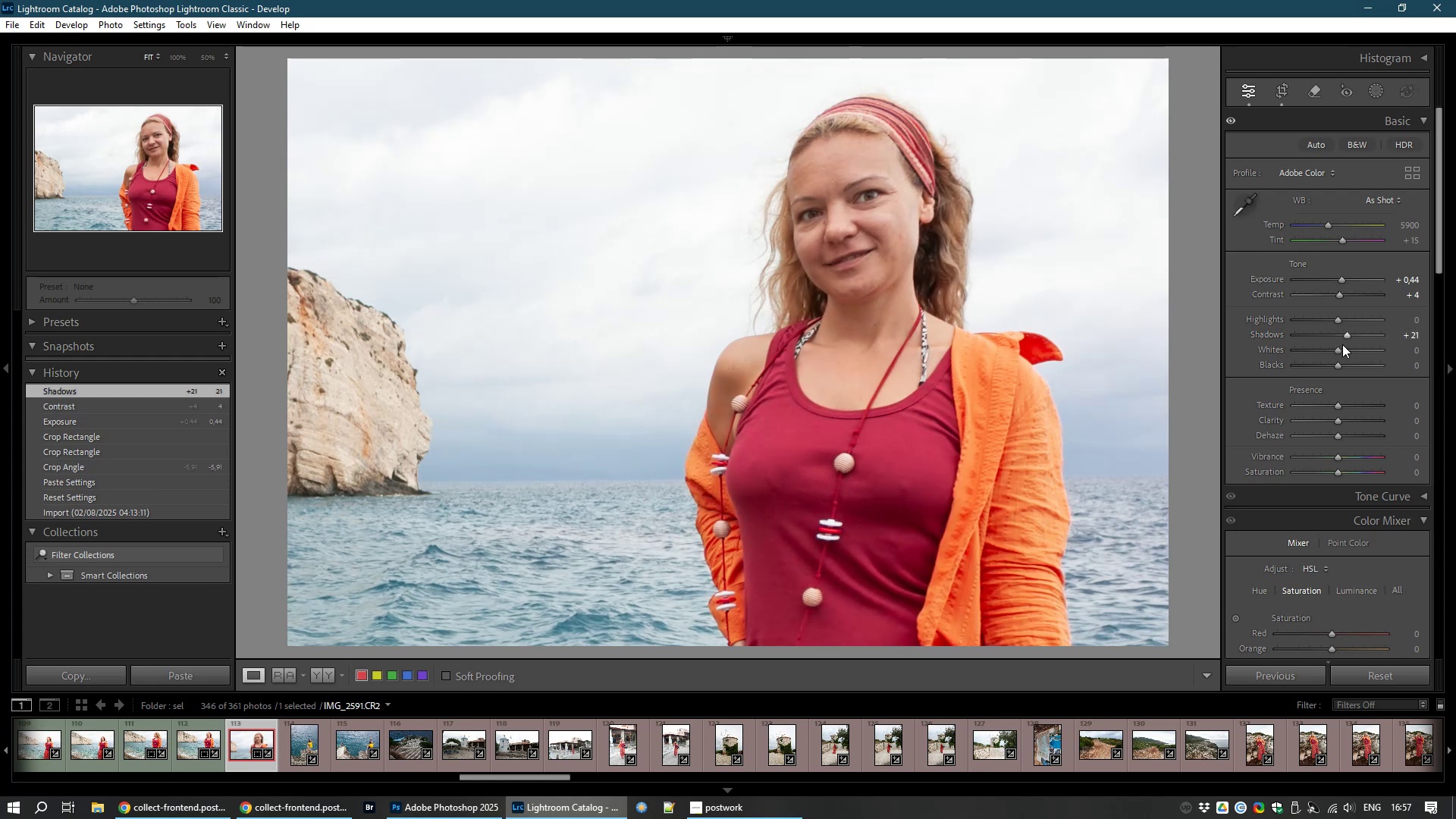 
key(8)
 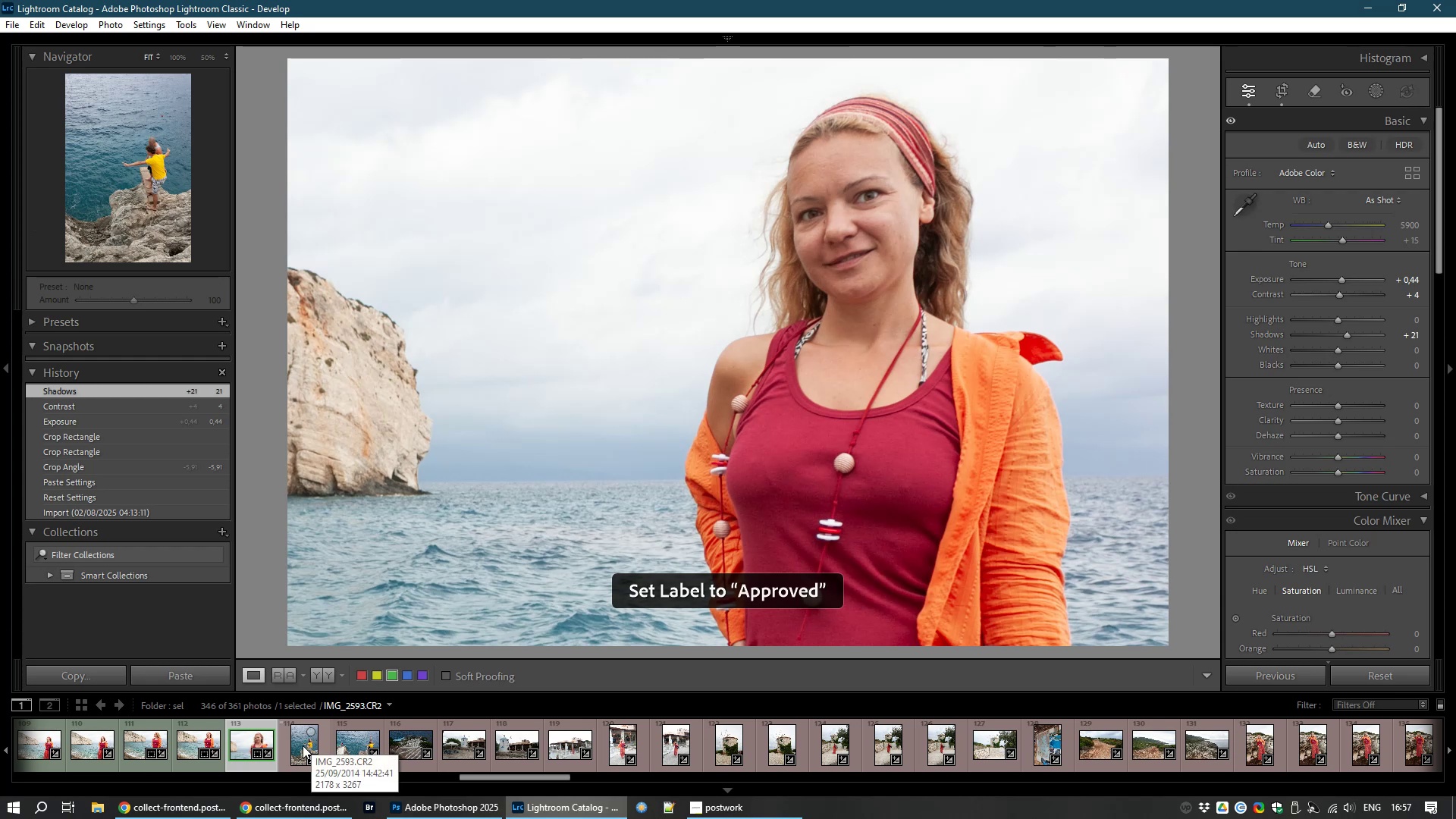 
left_click([303, 745])
 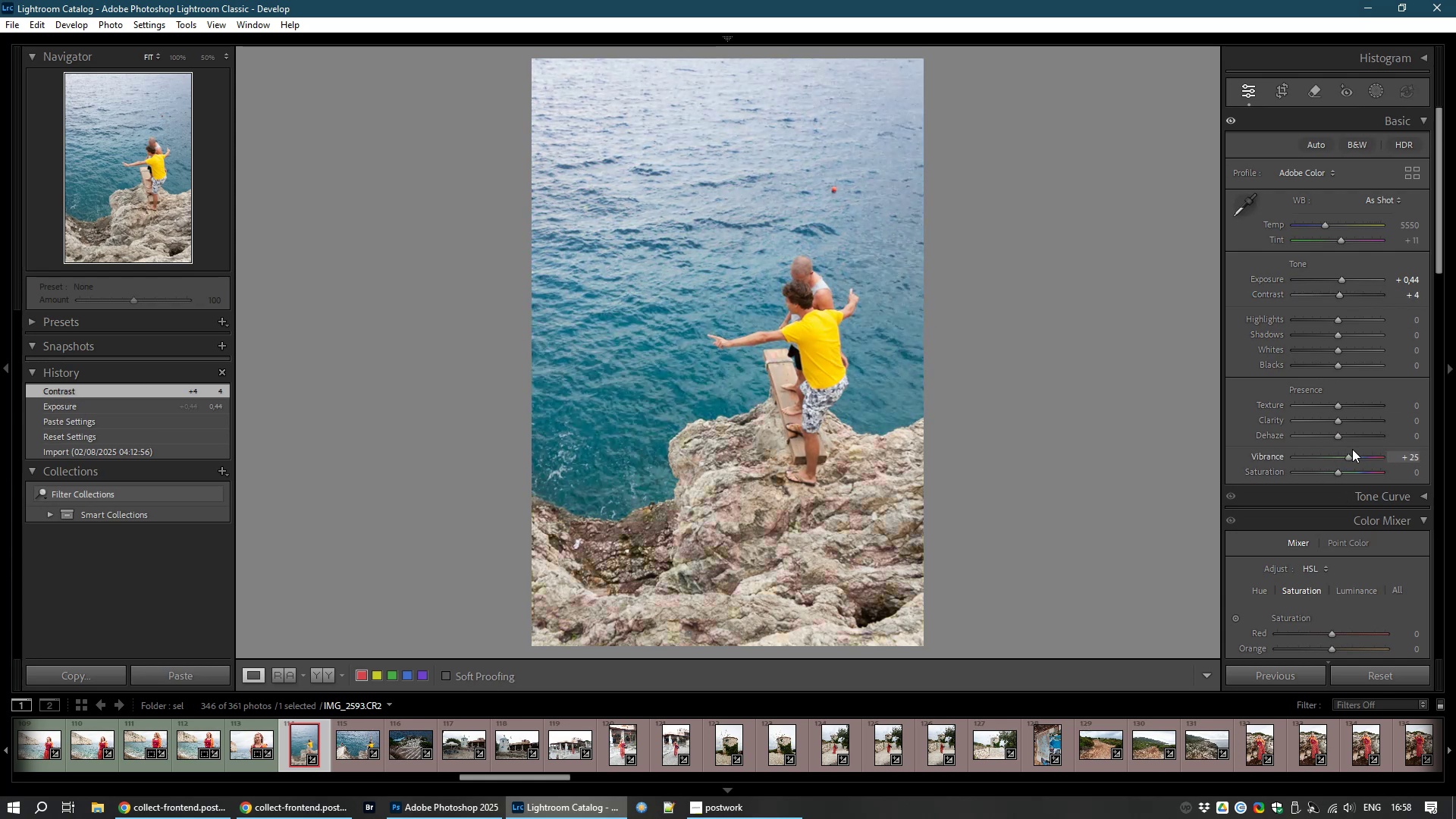 
wait(20.5)
 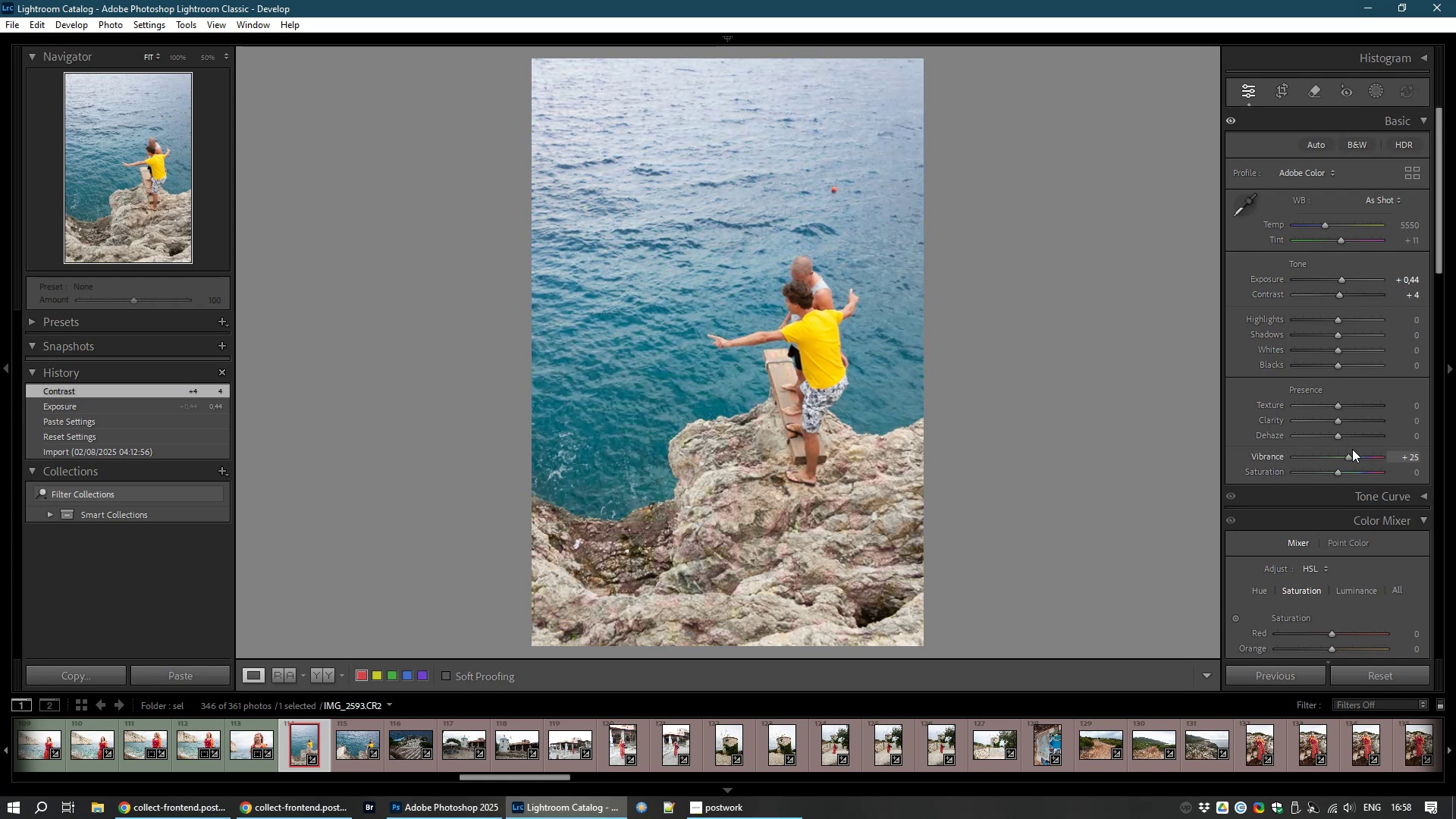 
key(8)
 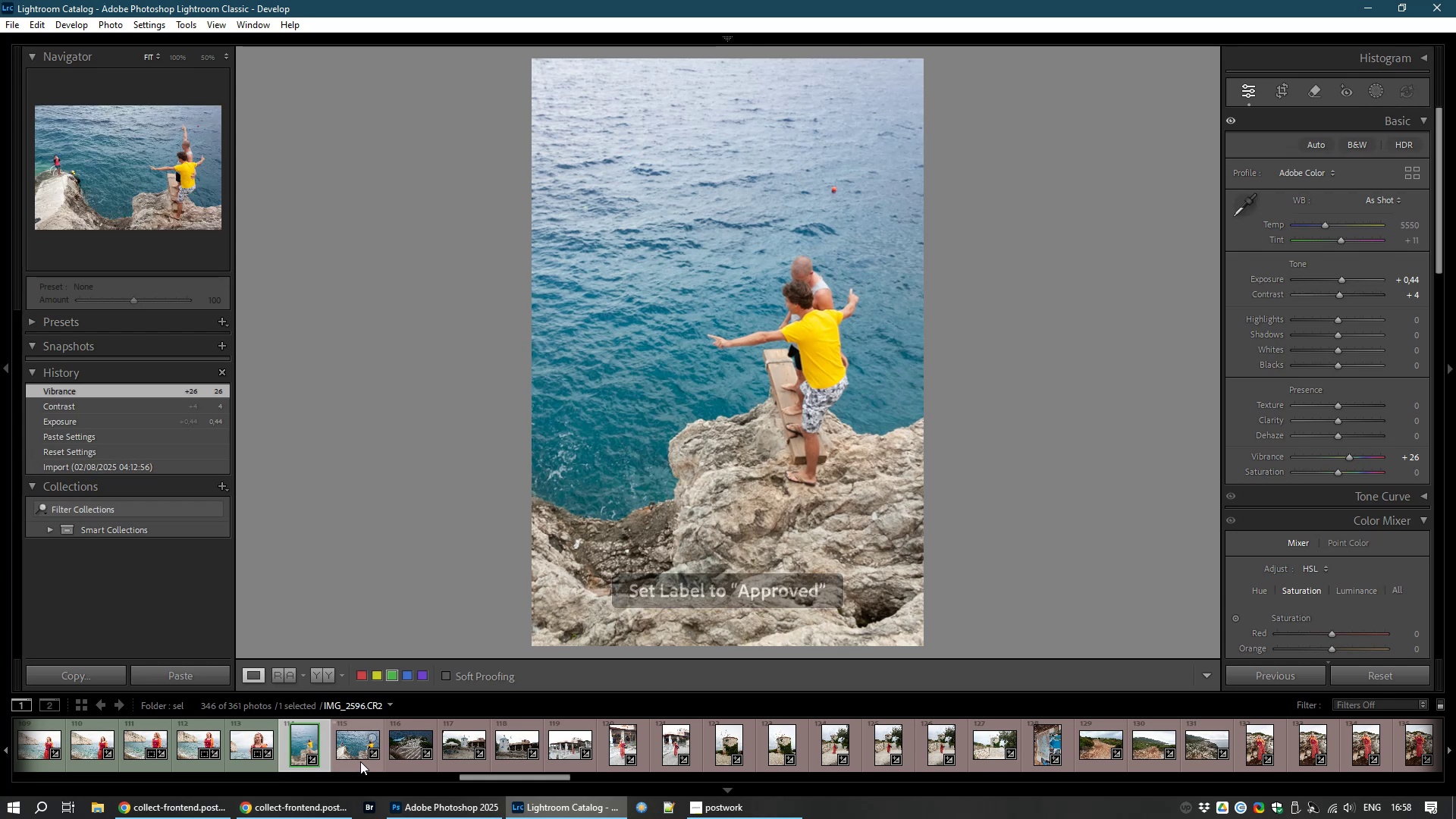 
left_click([356, 743])
 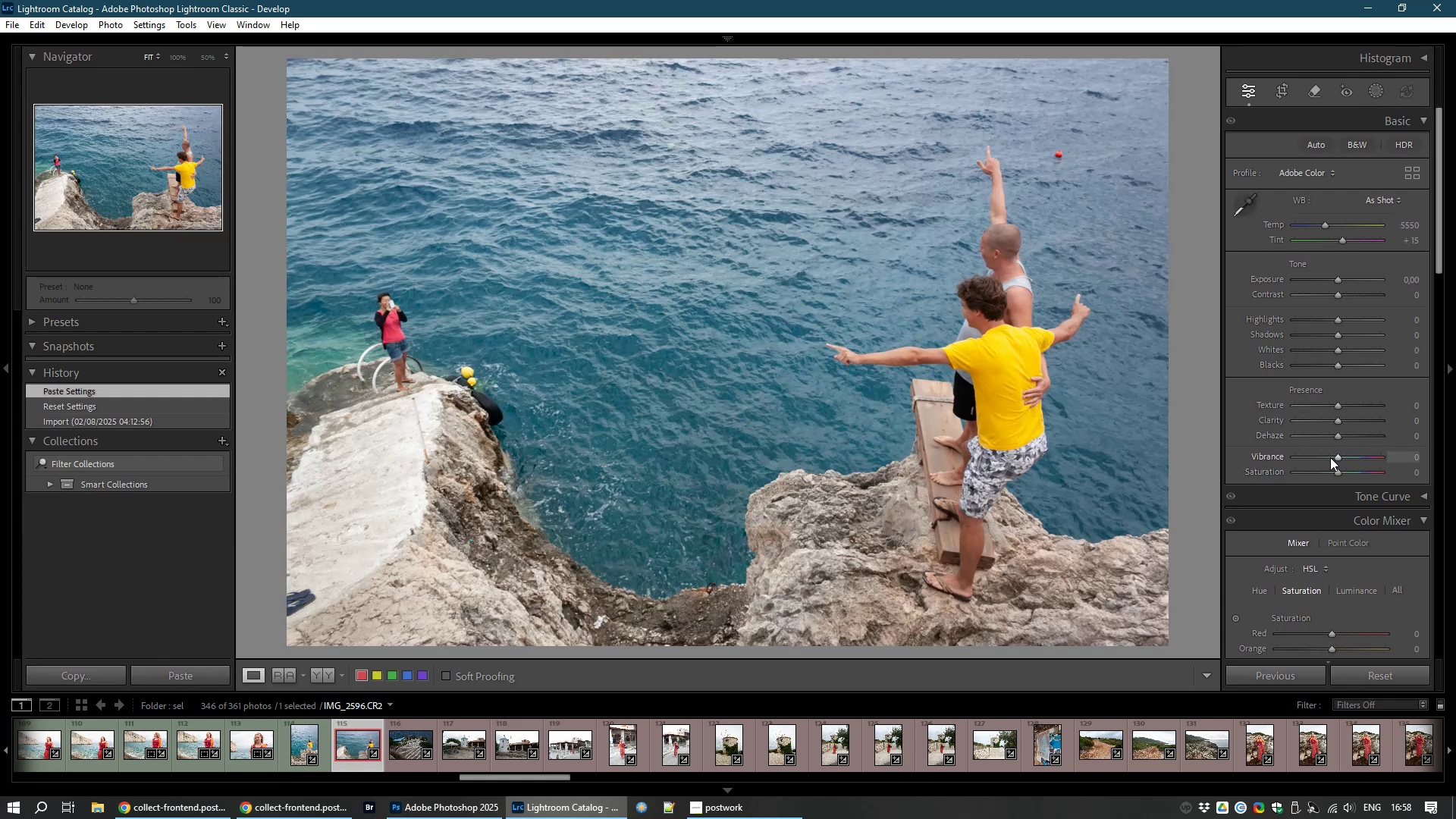 
left_click_drag(start_coordinate=[1335, 457], to_coordinate=[1342, 460])
 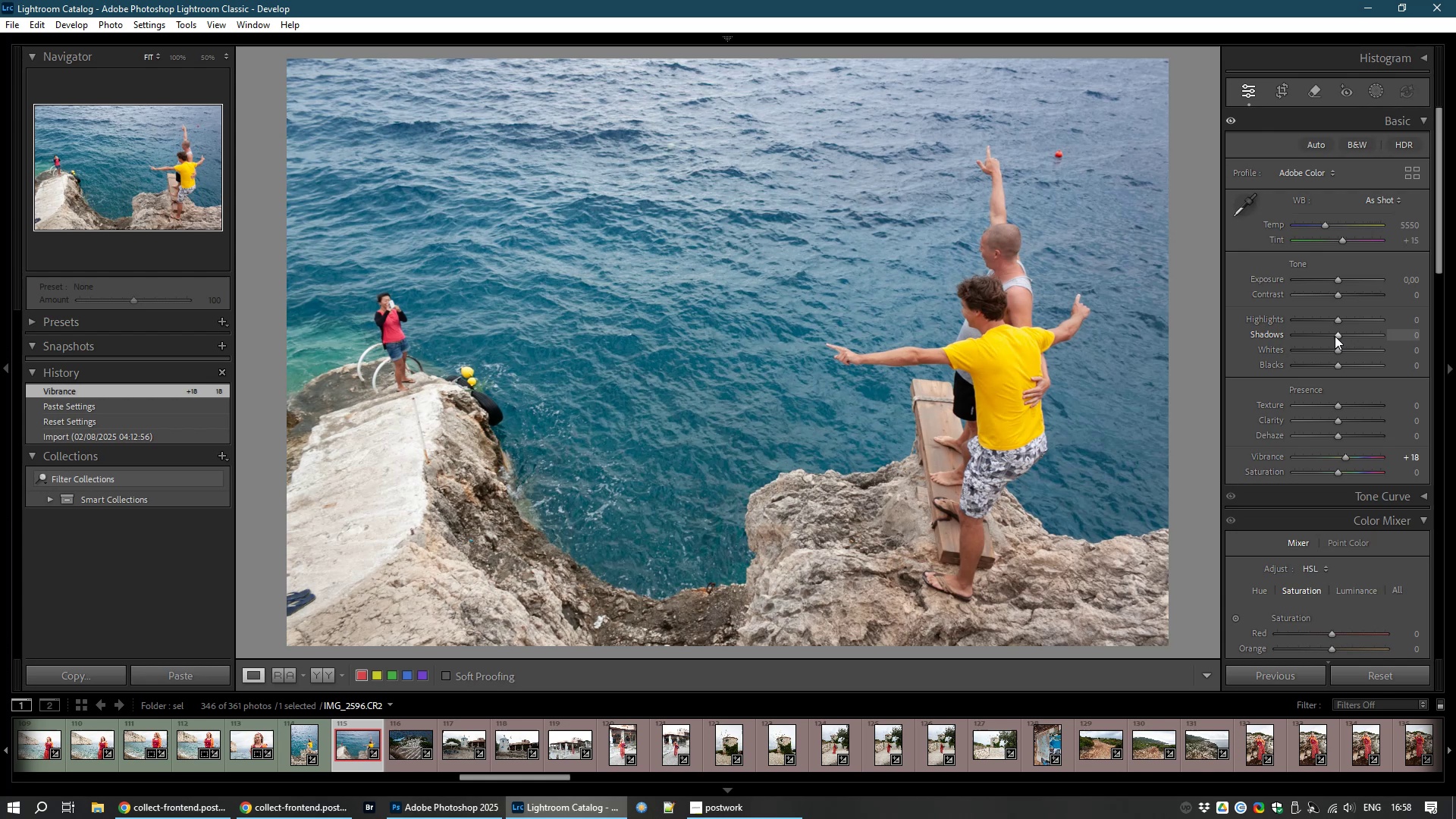 
left_click_drag(start_coordinate=[1339, 336], to_coordinate=[1350, 337])
 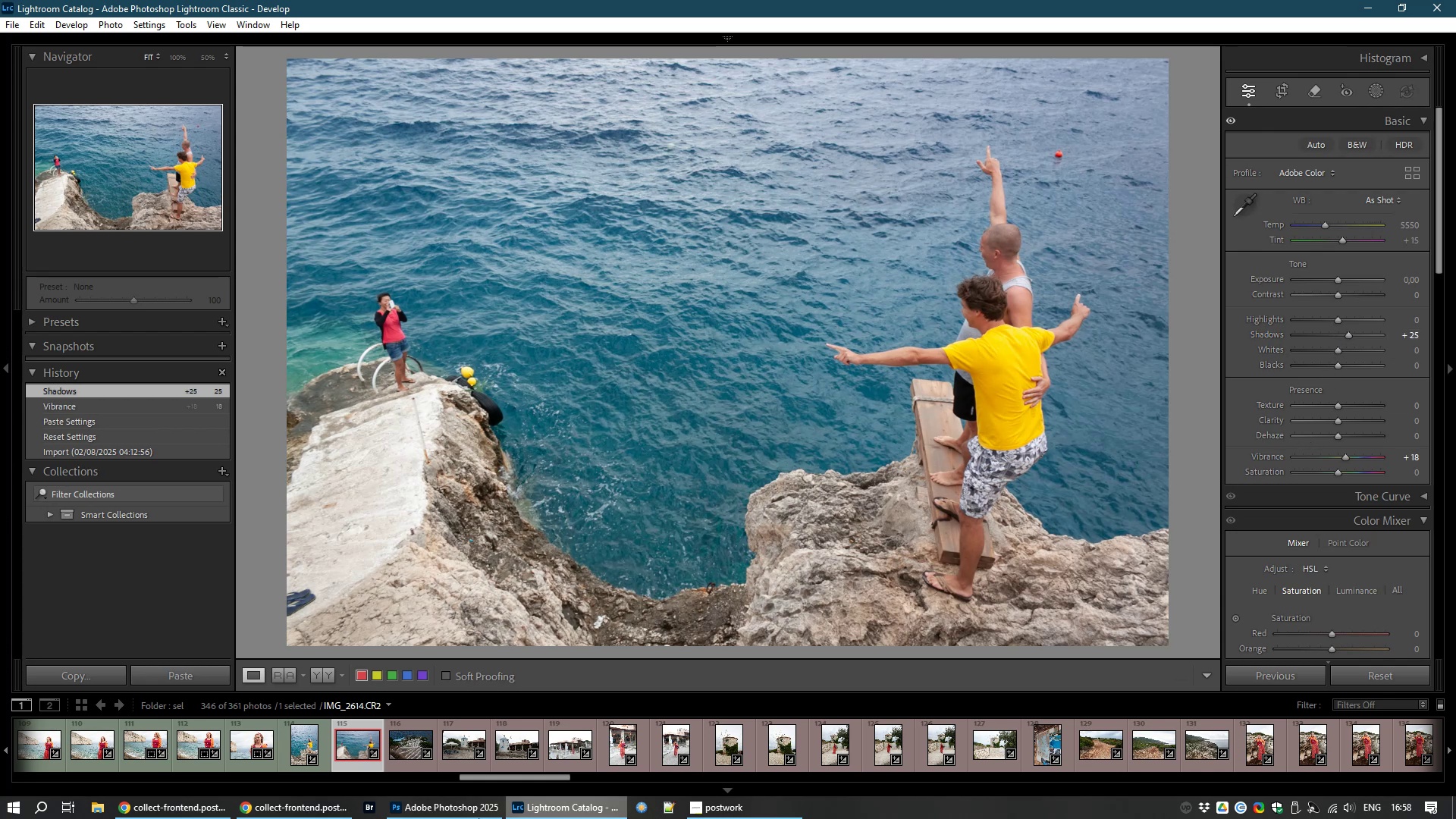 
left_click([304, 738])
 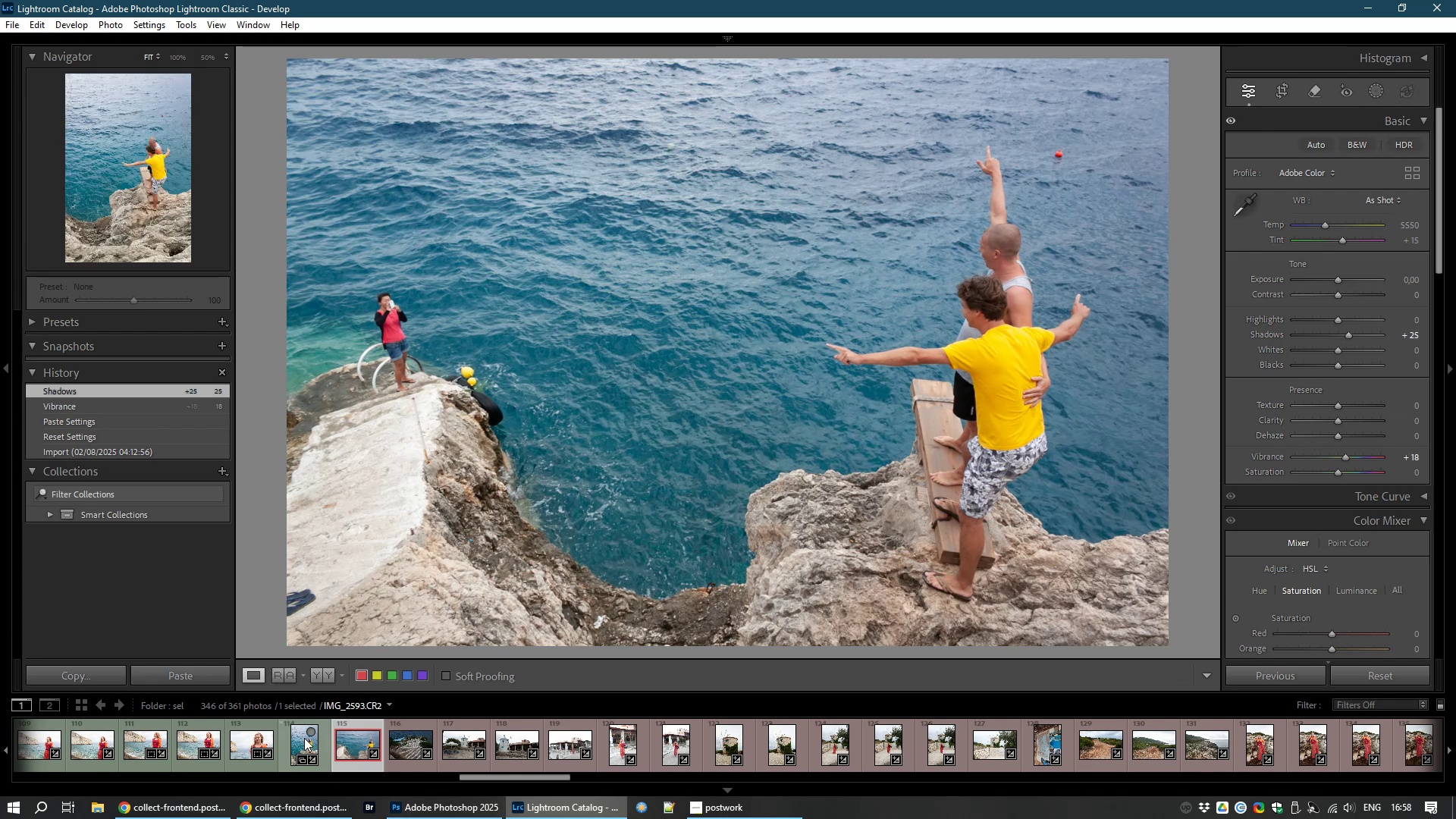 
left_click([307, 736])
 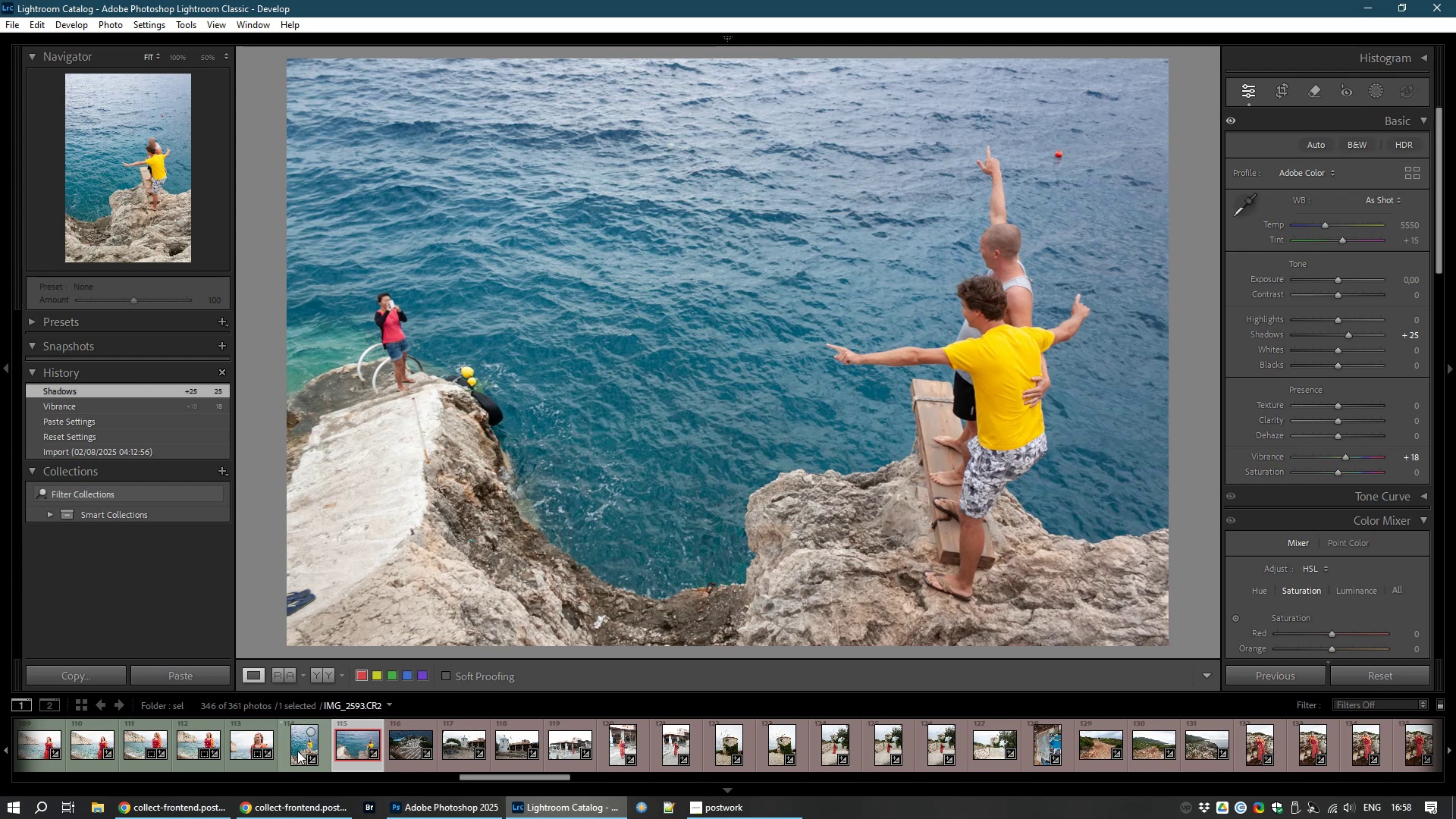 
left_click([297, 751])
 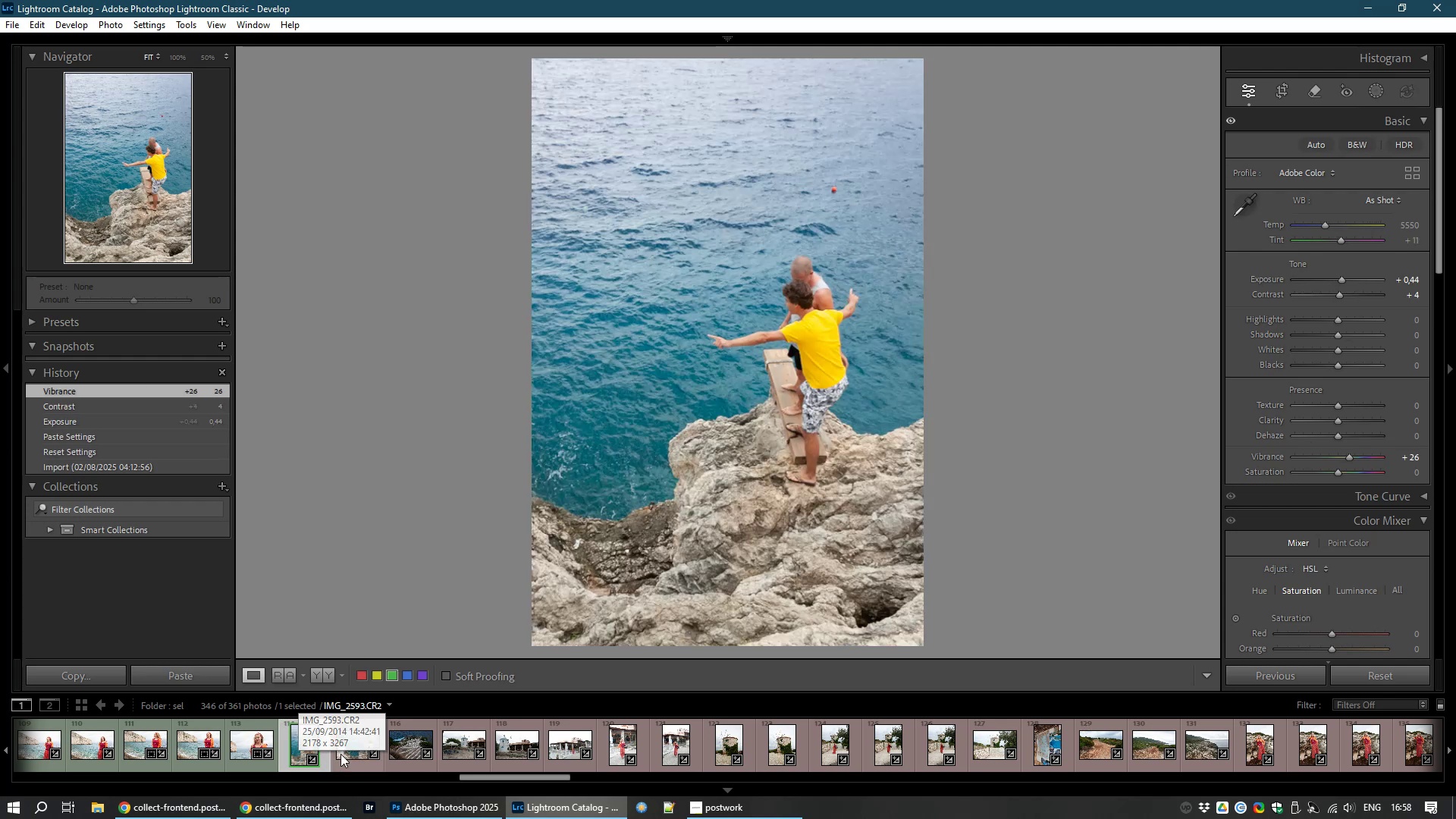 
left_click([340, 754])
 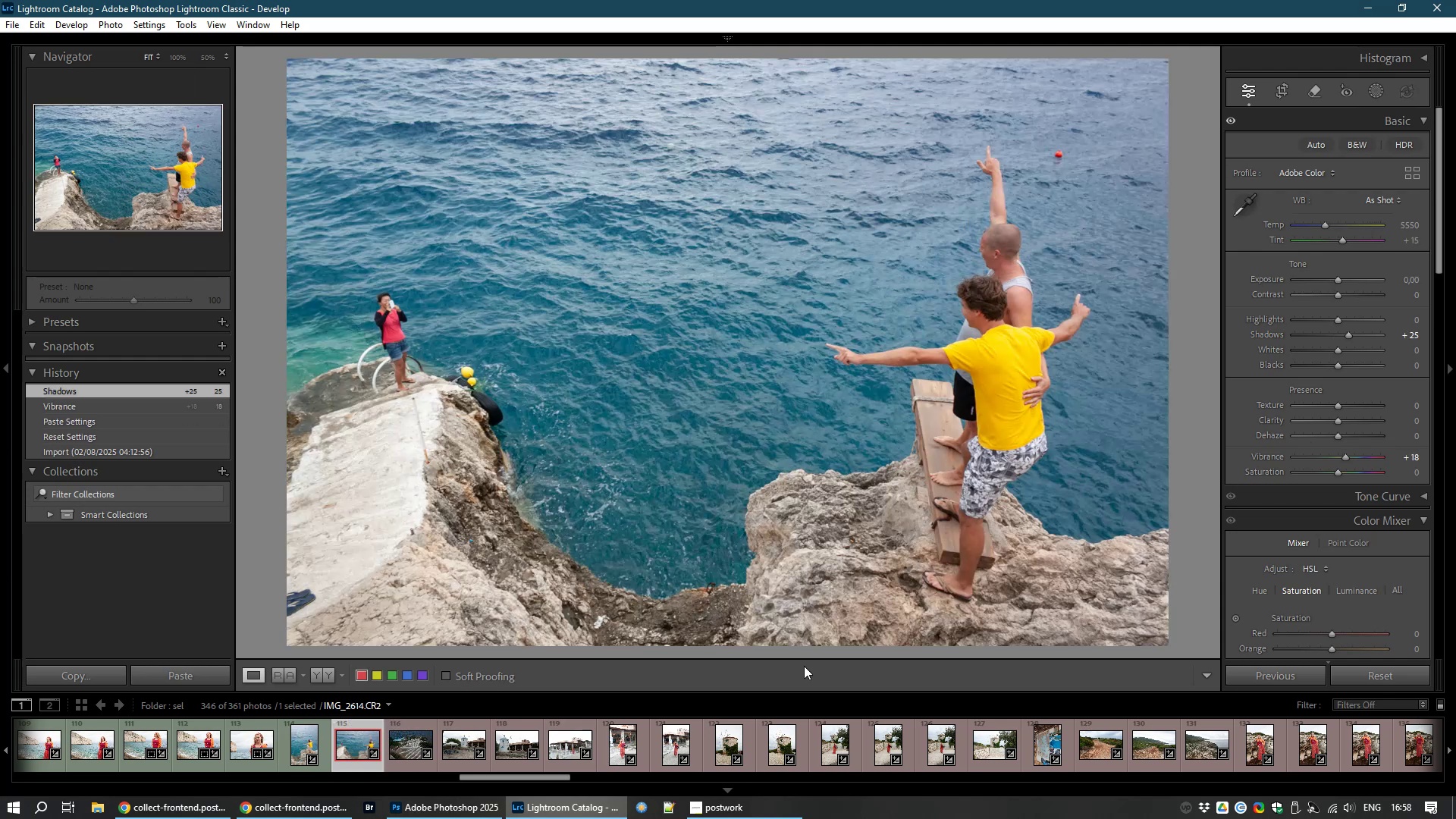 
wait(5.9)
 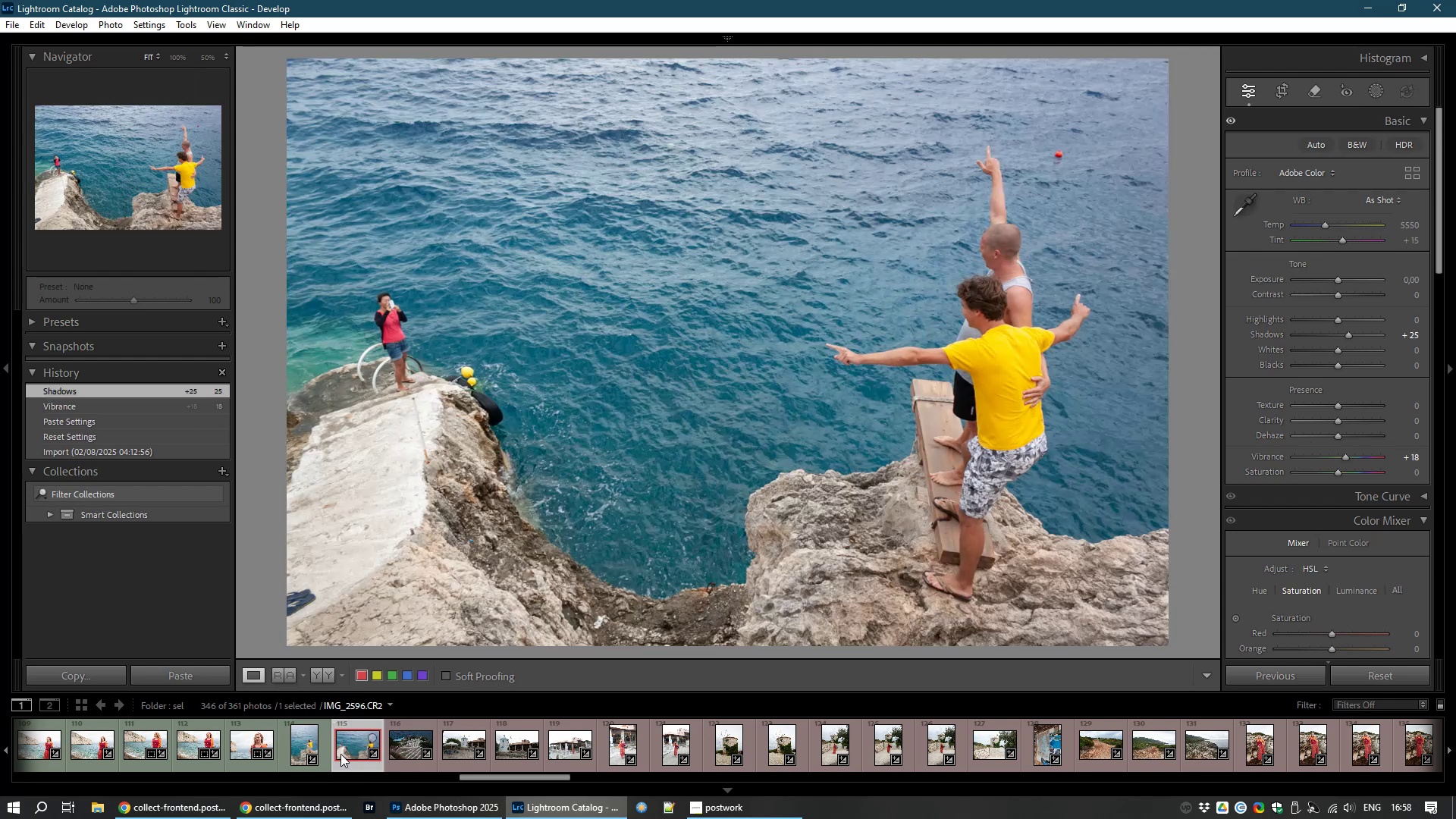 
key(8)
 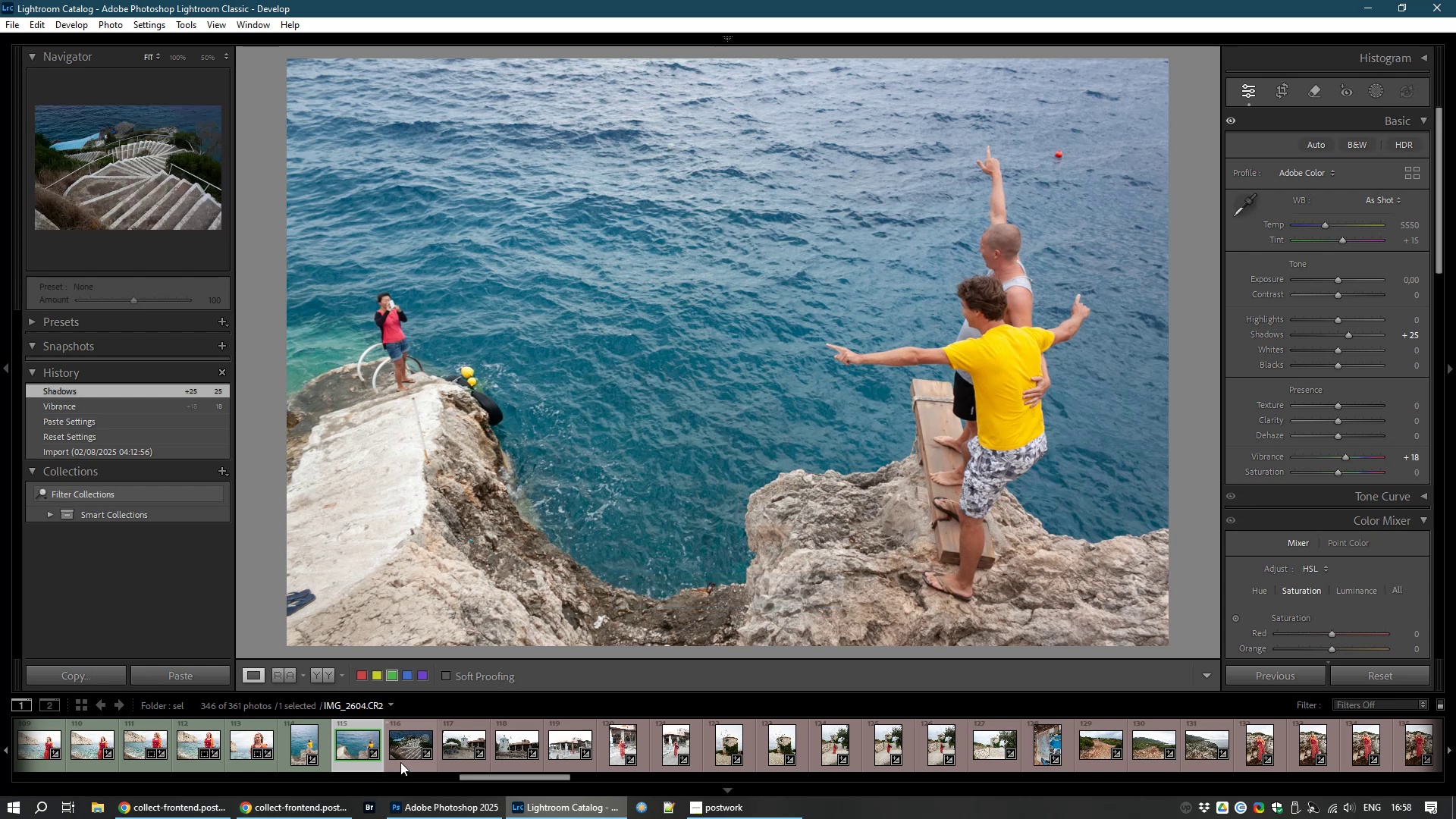 
left_click([405, 751])
 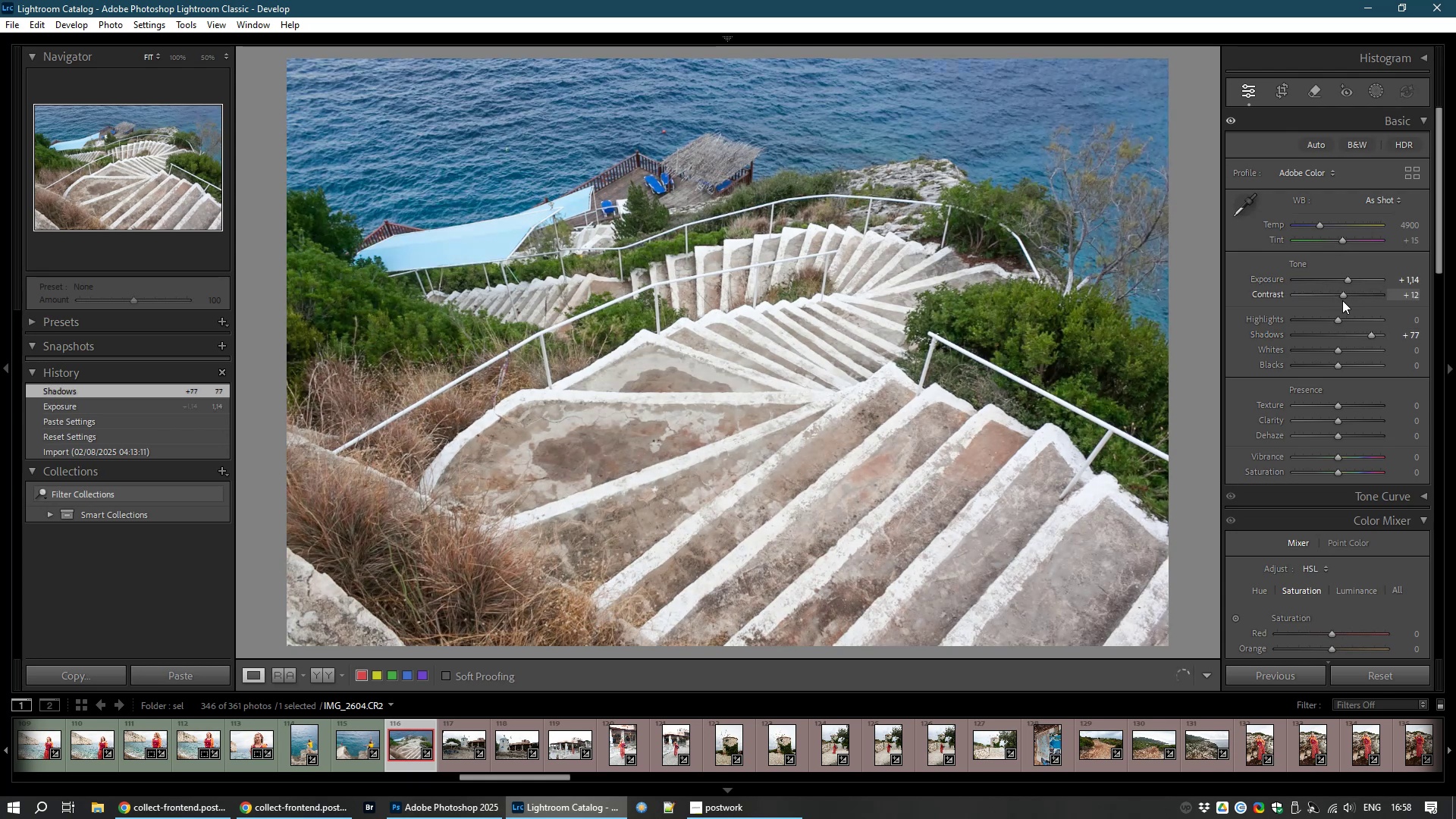 
wait(21.3)
 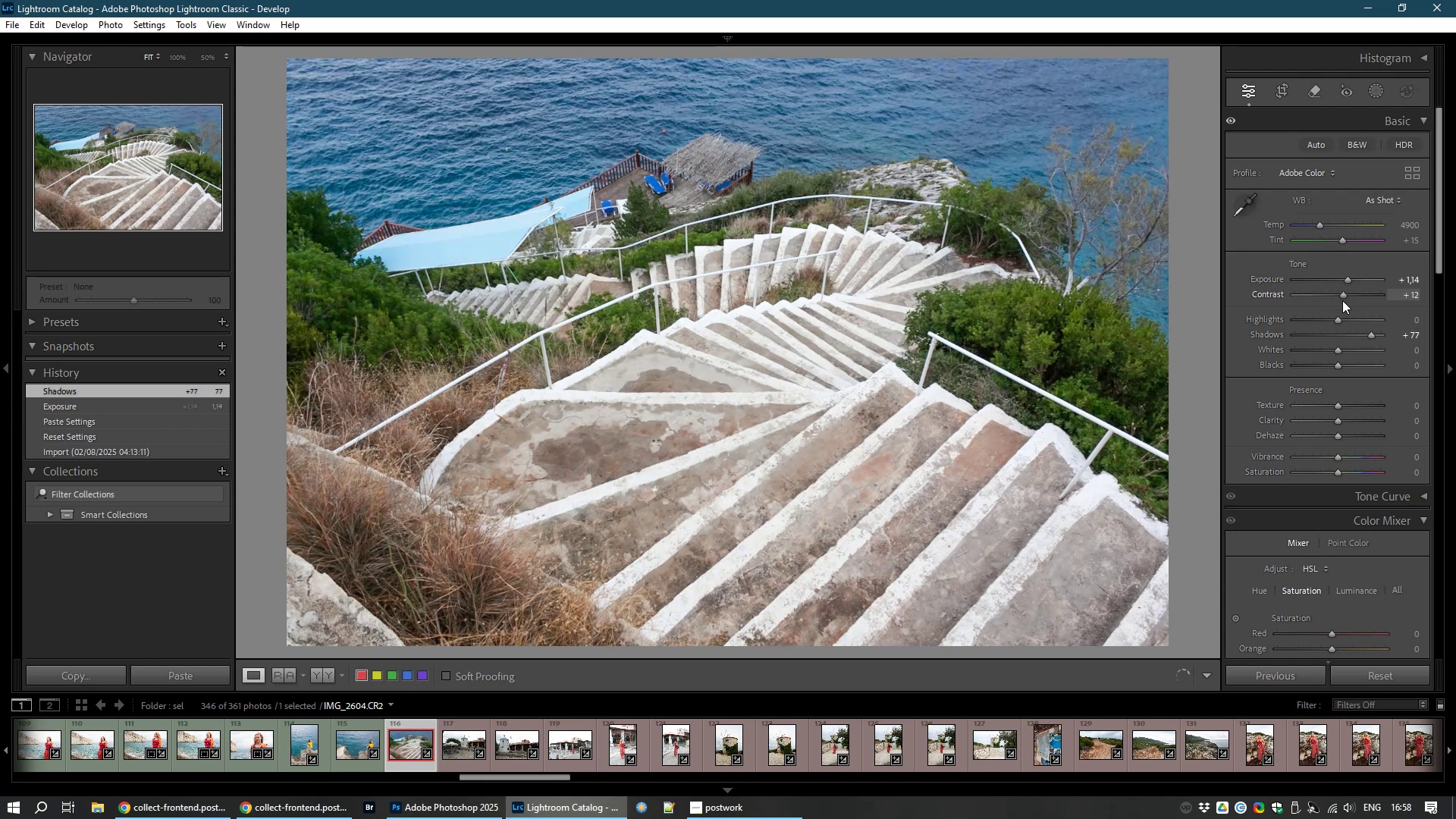 
key(8)
 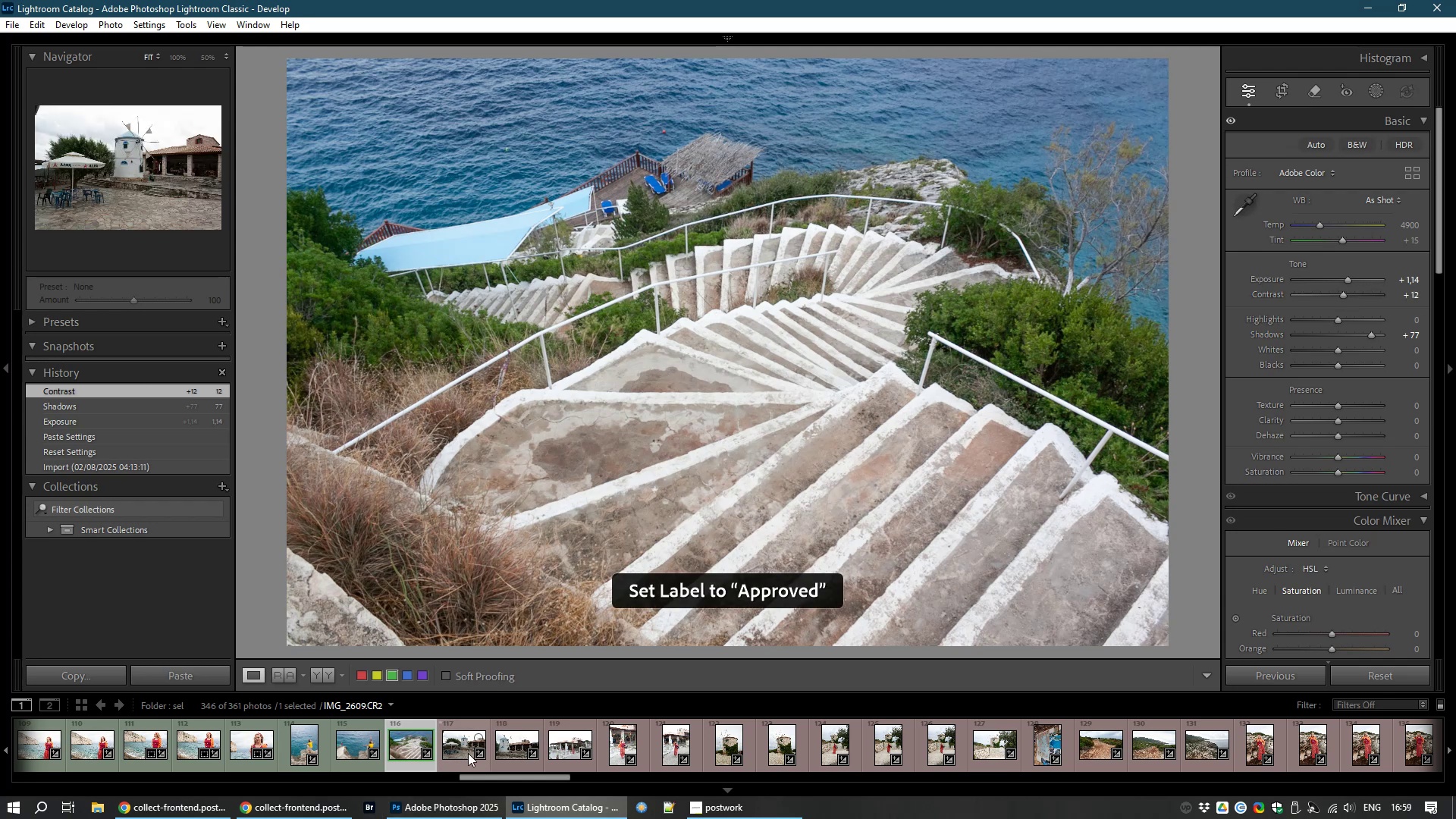 
left_click([468, 753])
 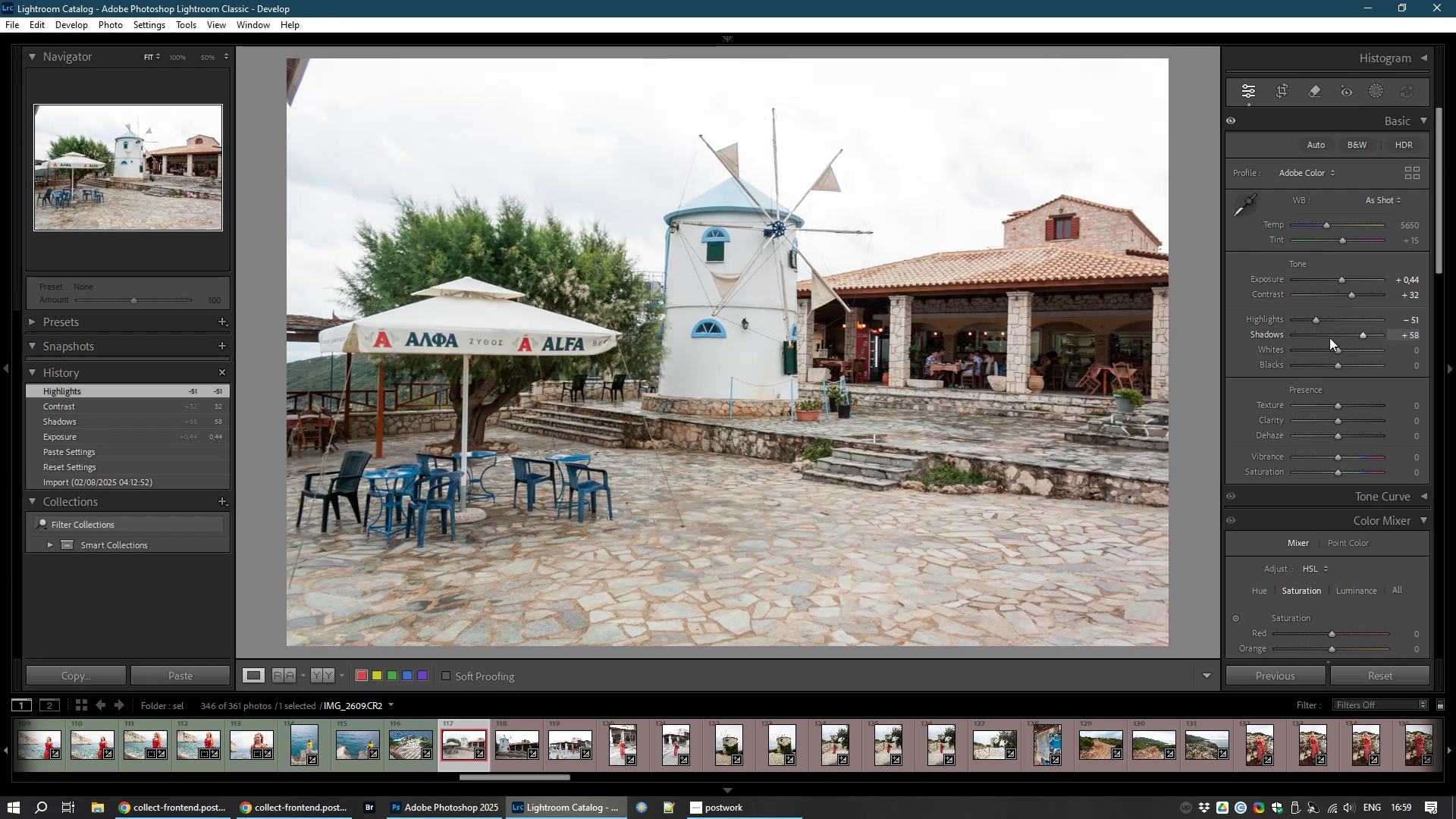 
wait(30.8)
 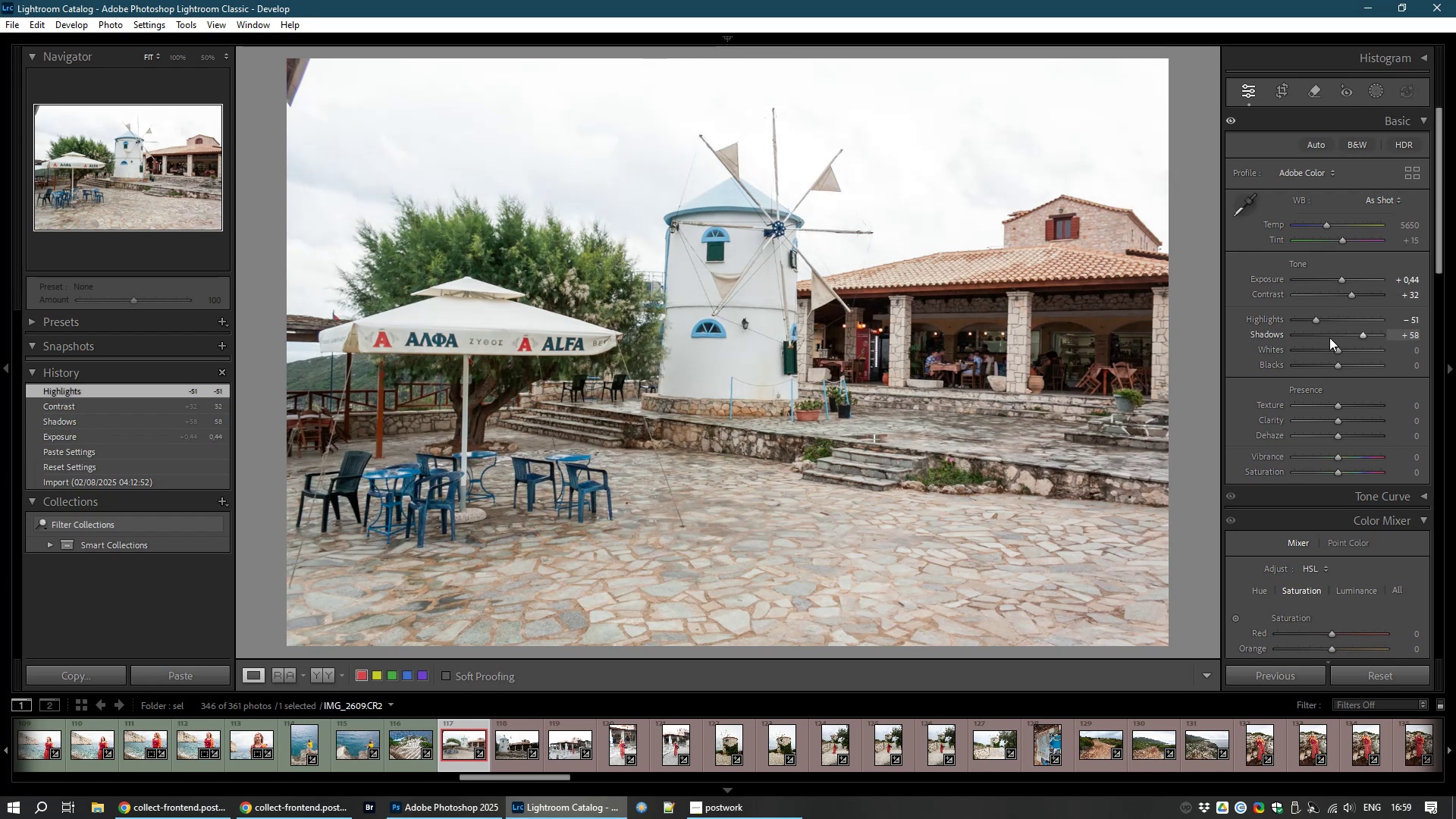 
left_click_drag(start_coordinate=[1341, 237], to_coordinate=[1341, 243])
 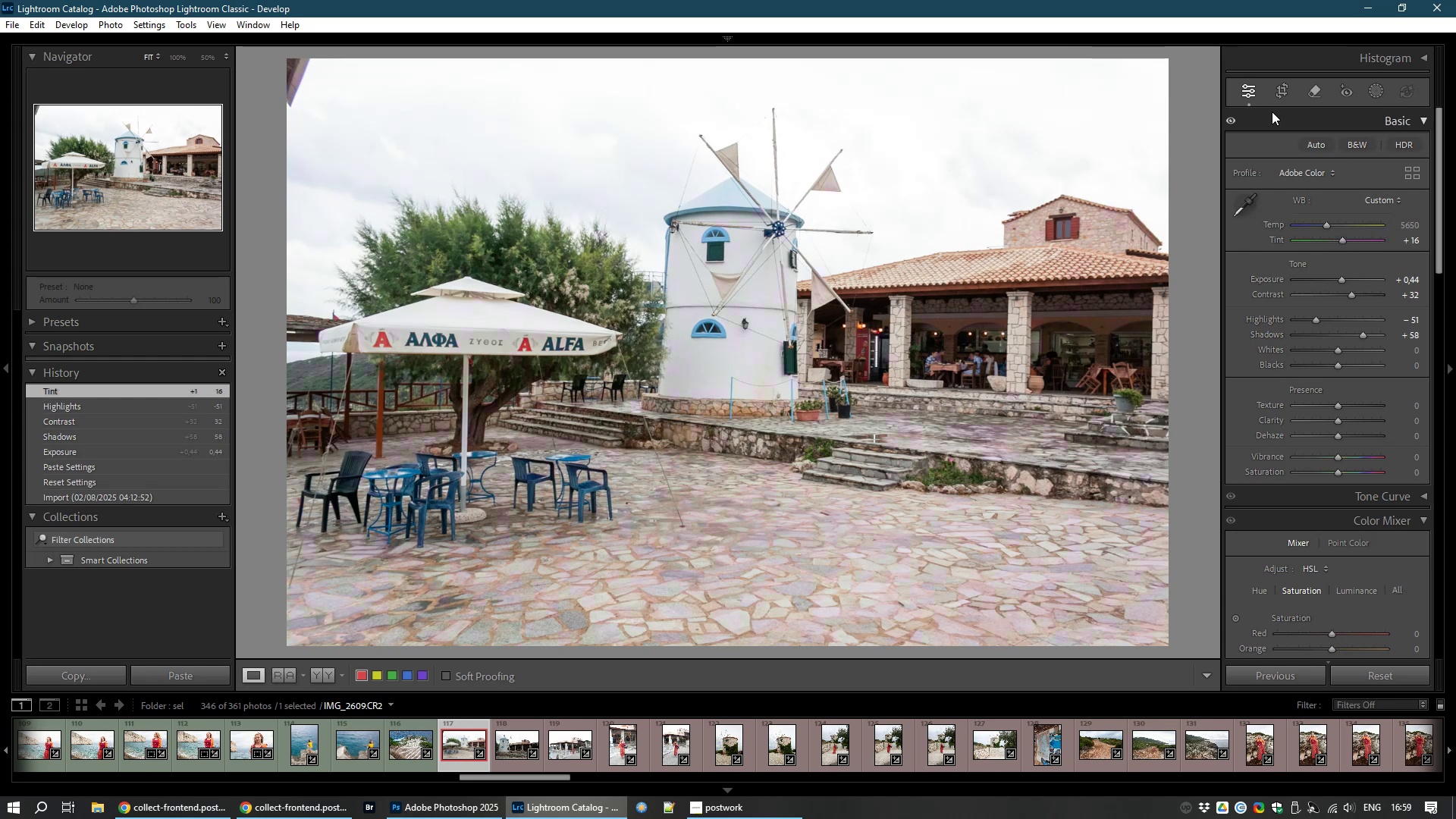 
left_click([1272, 93])
 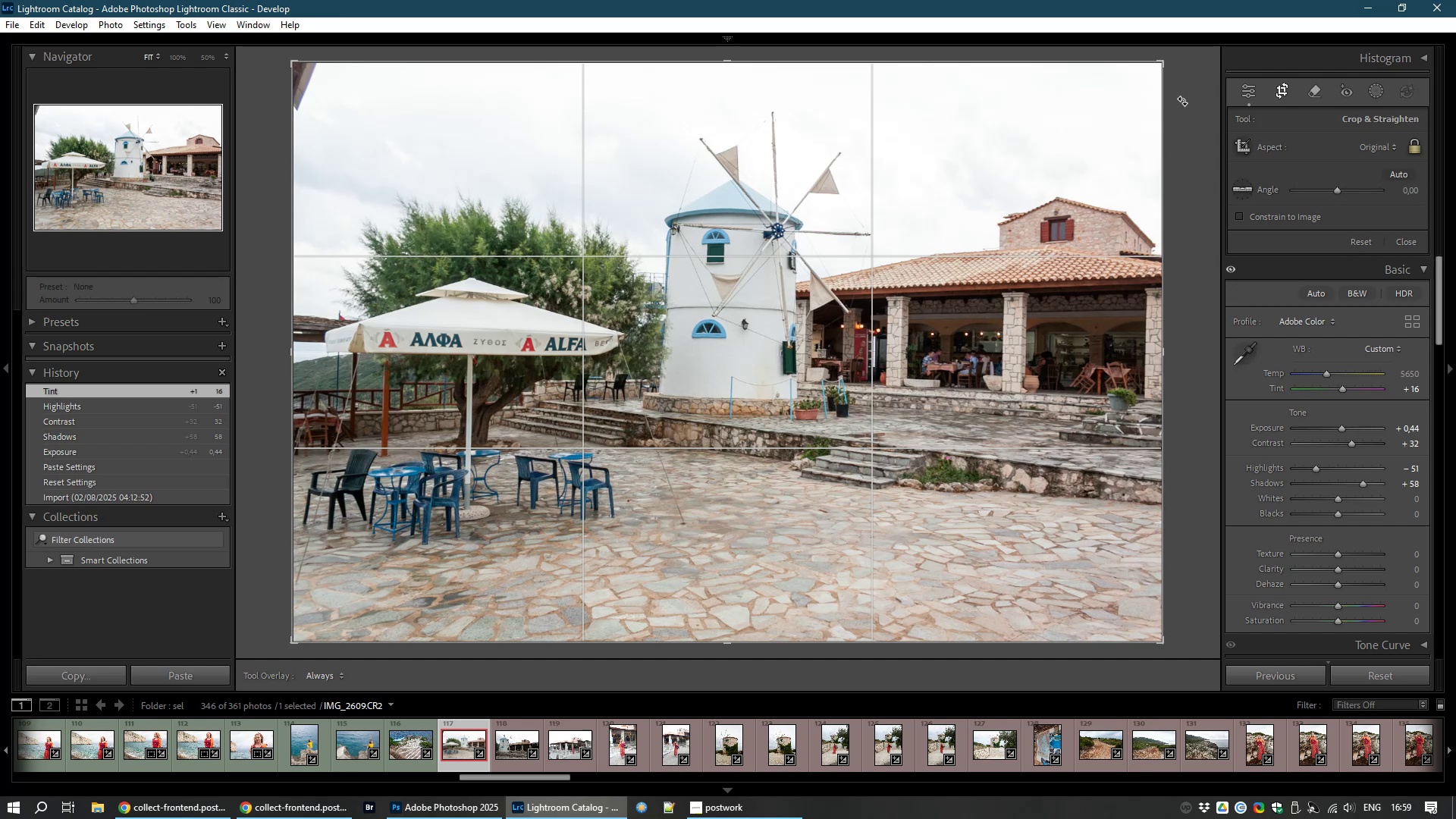 
left_click_drag(start_coordinate=[1190, 98], to_coordinate=[1190, 105])
 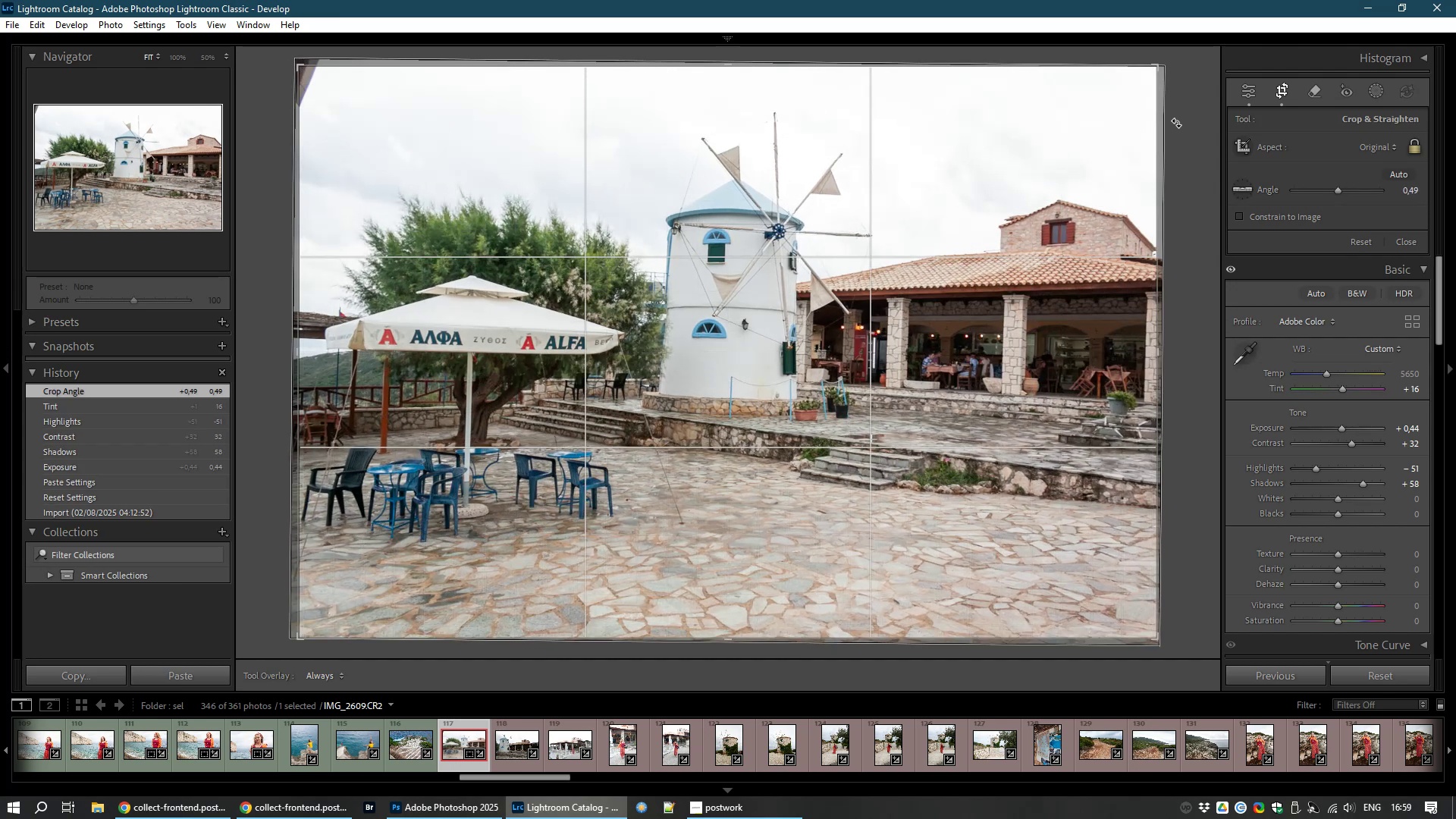 
key(Escape)
 